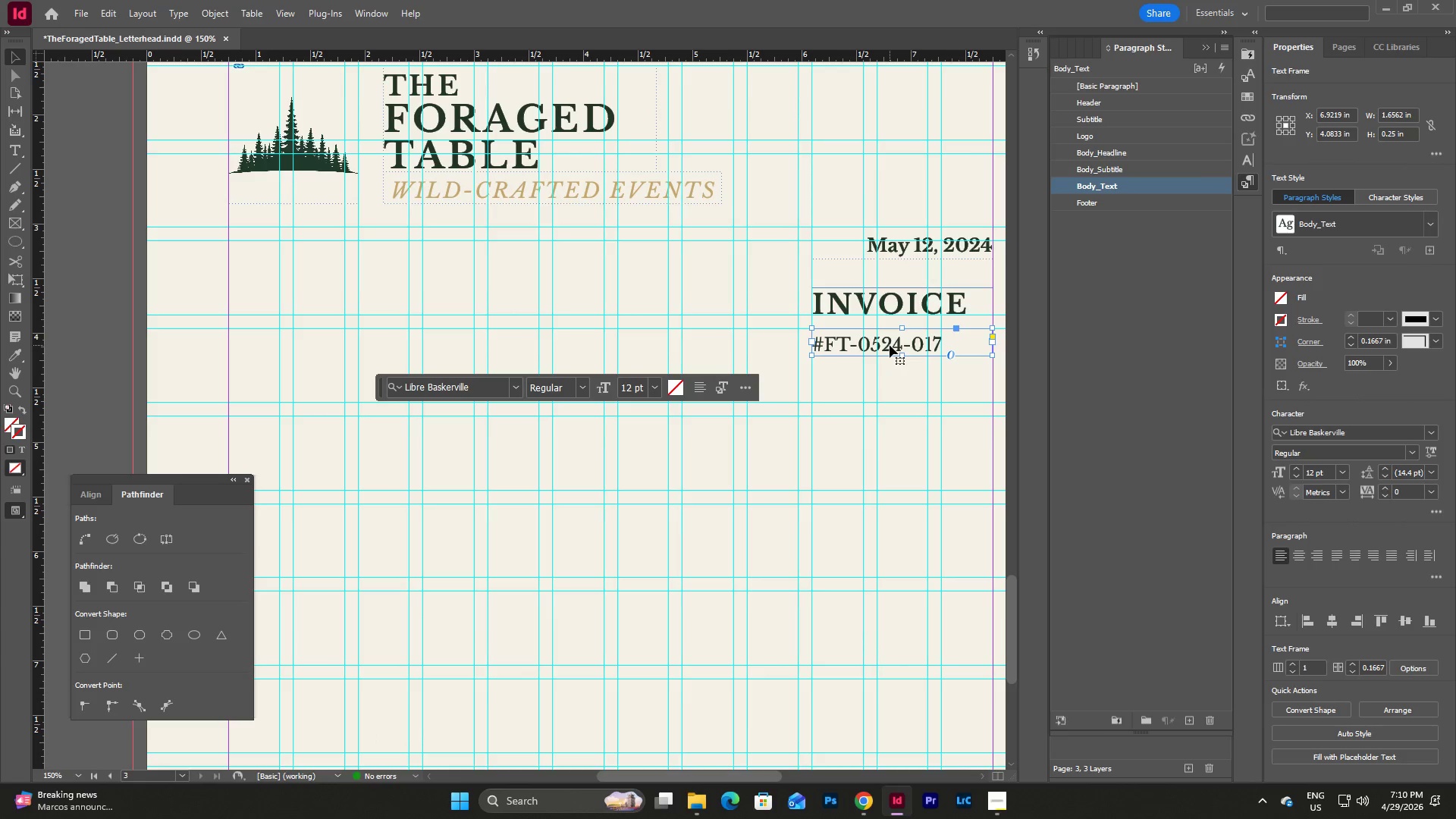 
left_click_drag(start_coordinate=[890, 345], to_coordinate=[888, 334])
 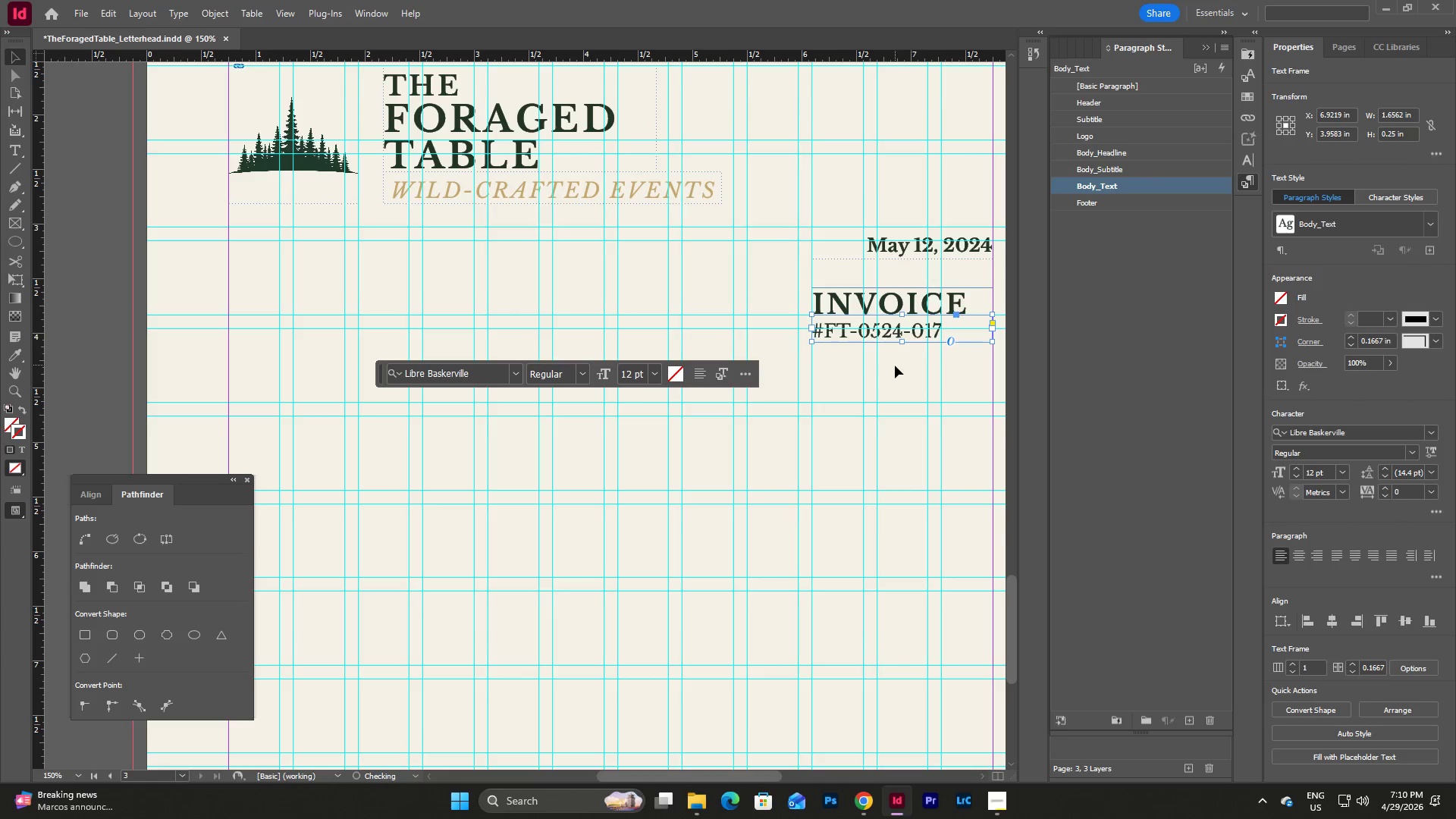 
left_click([895, 366])
 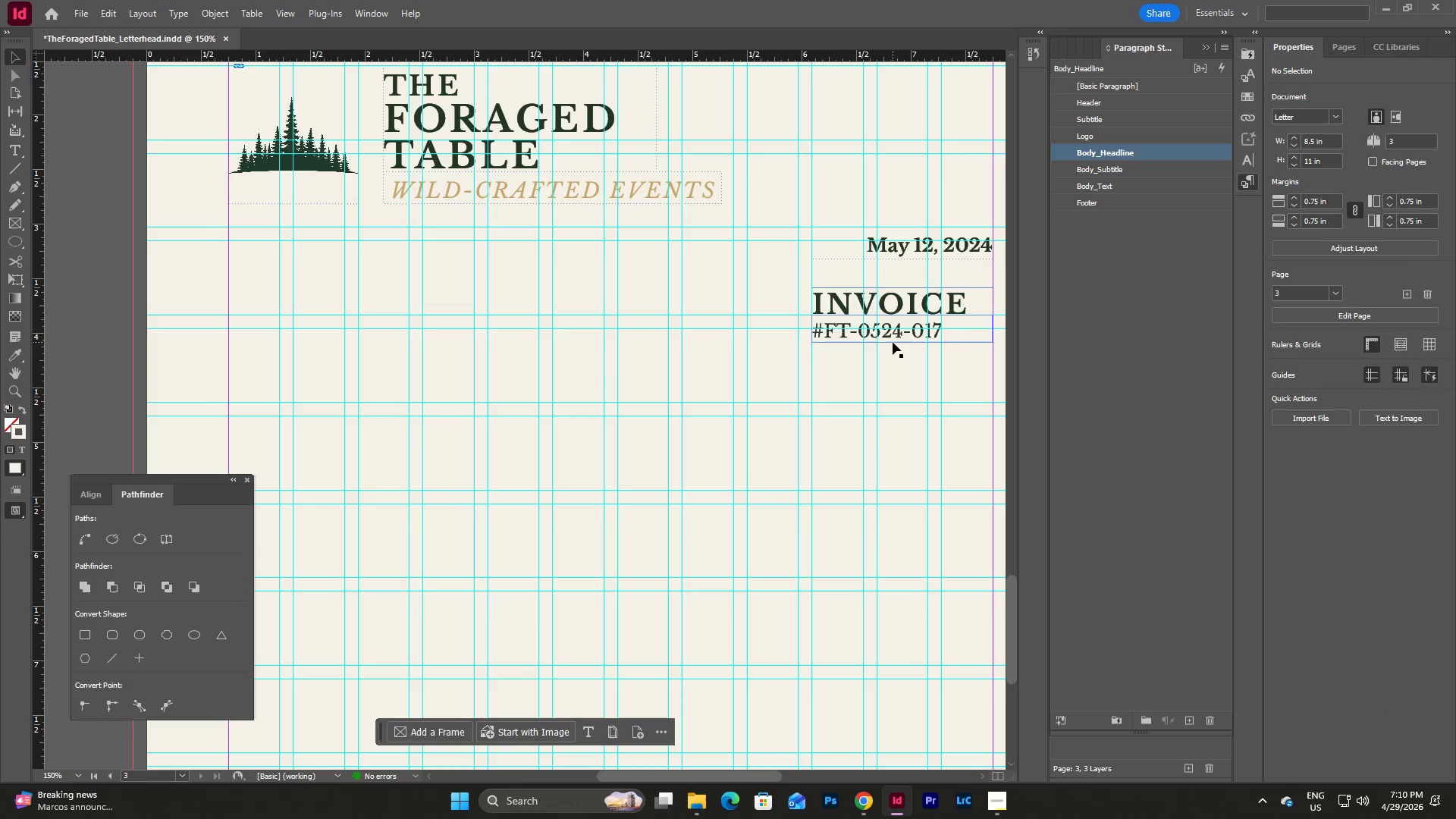 
left_click([893, 381])
 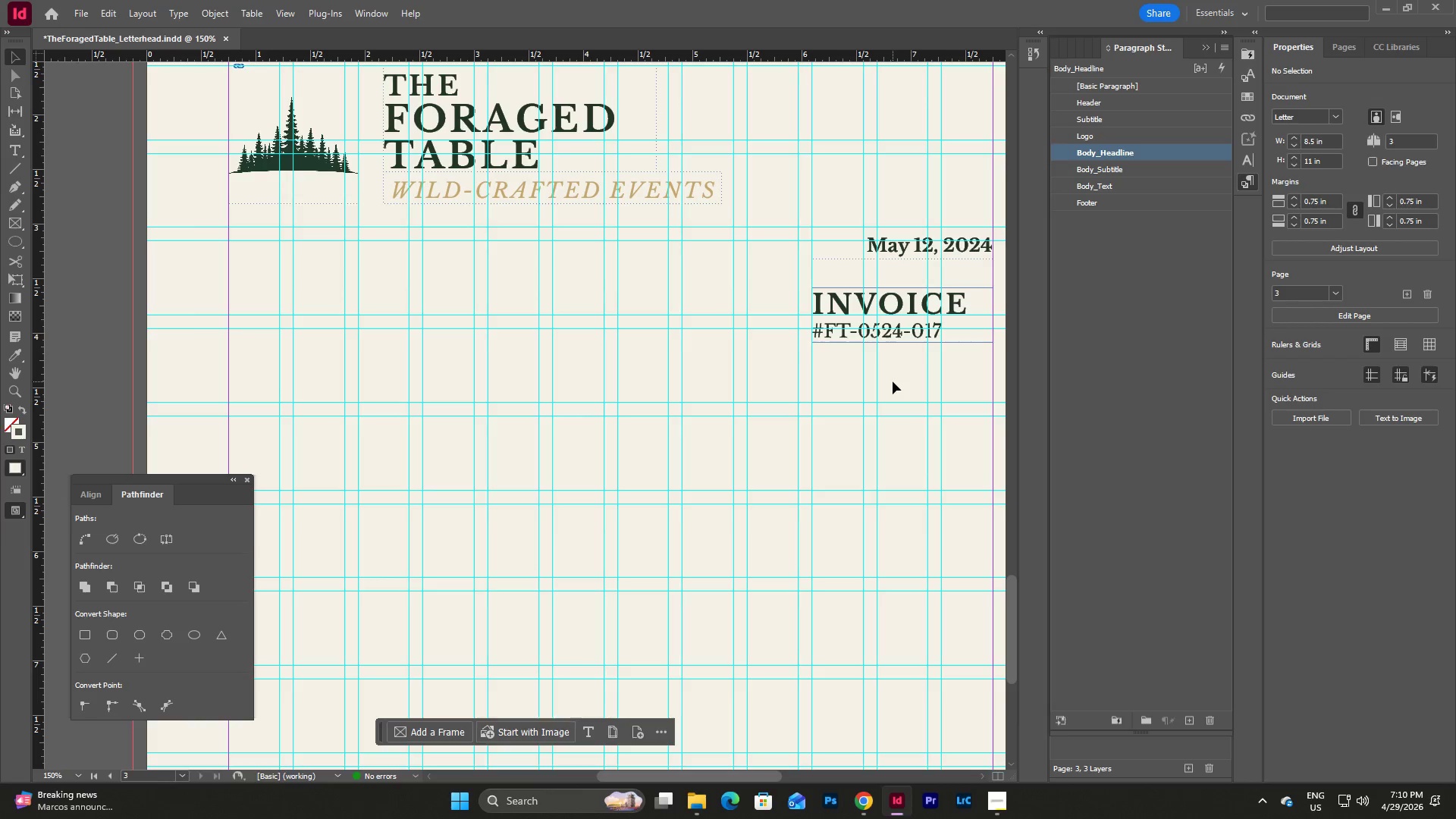 
type(ww)
 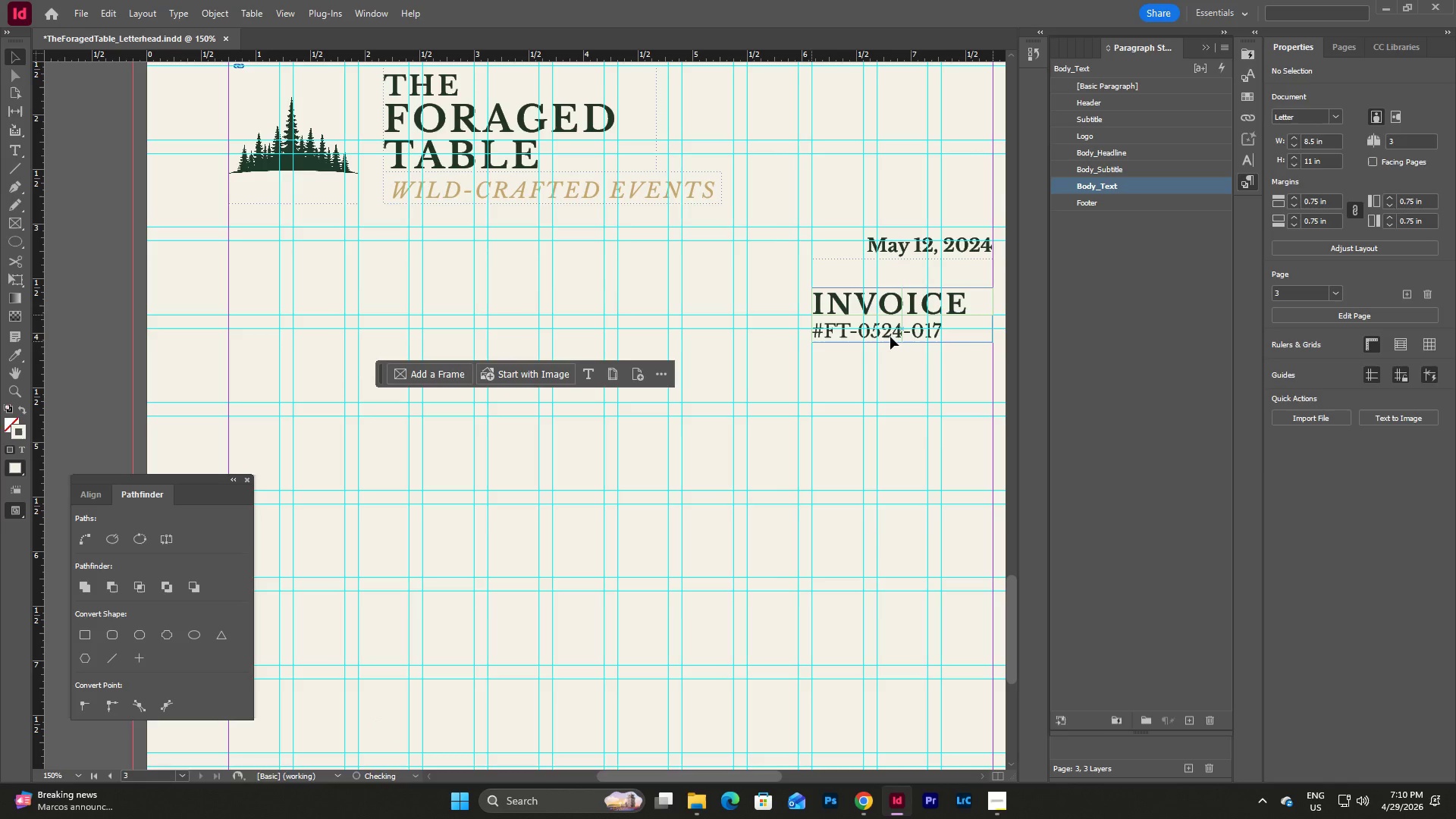 
left_click([894, 375])
 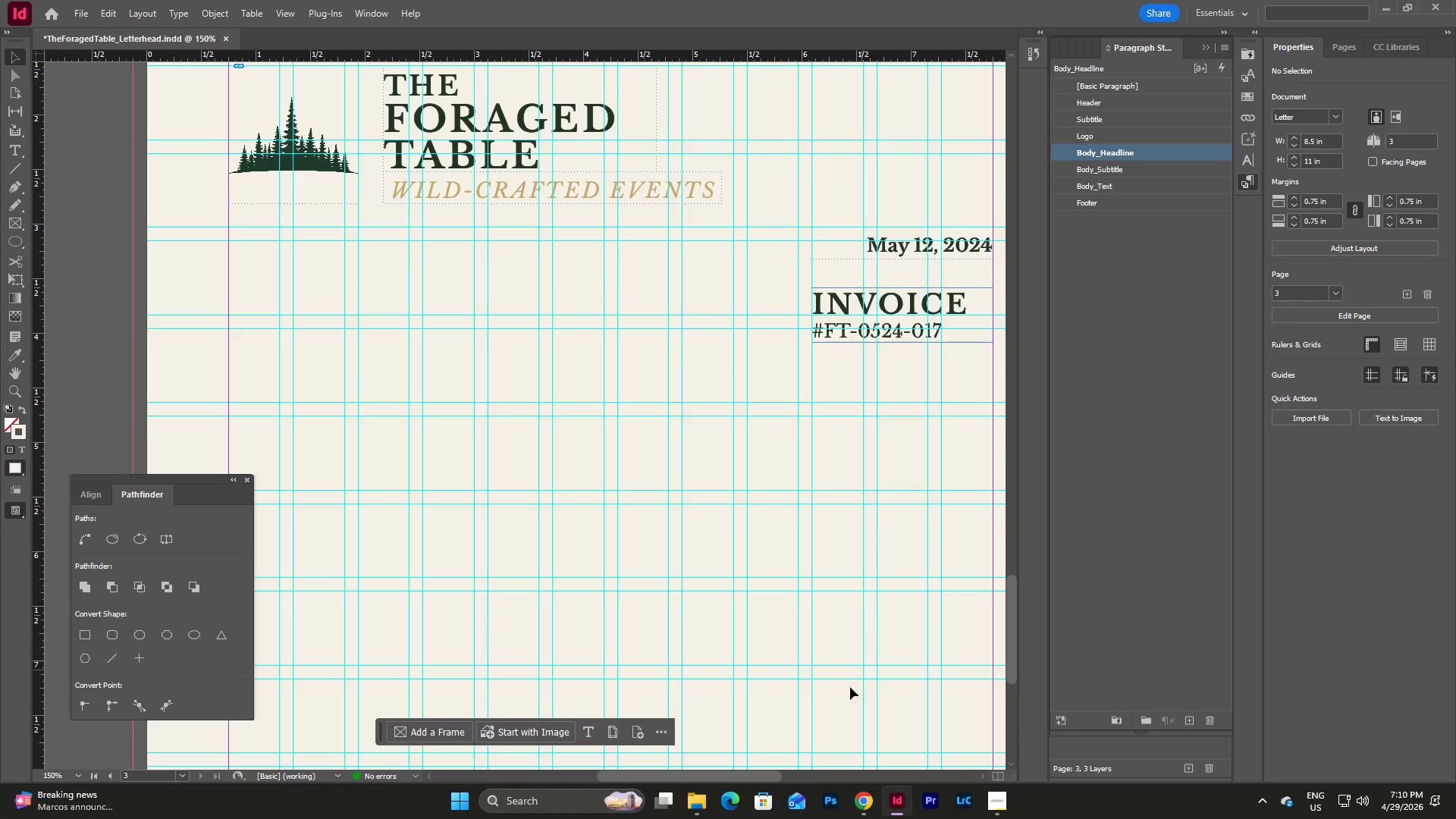 
left_click_drag(start_coordinate=[758, 770], to_coordinate=[751, 771])
 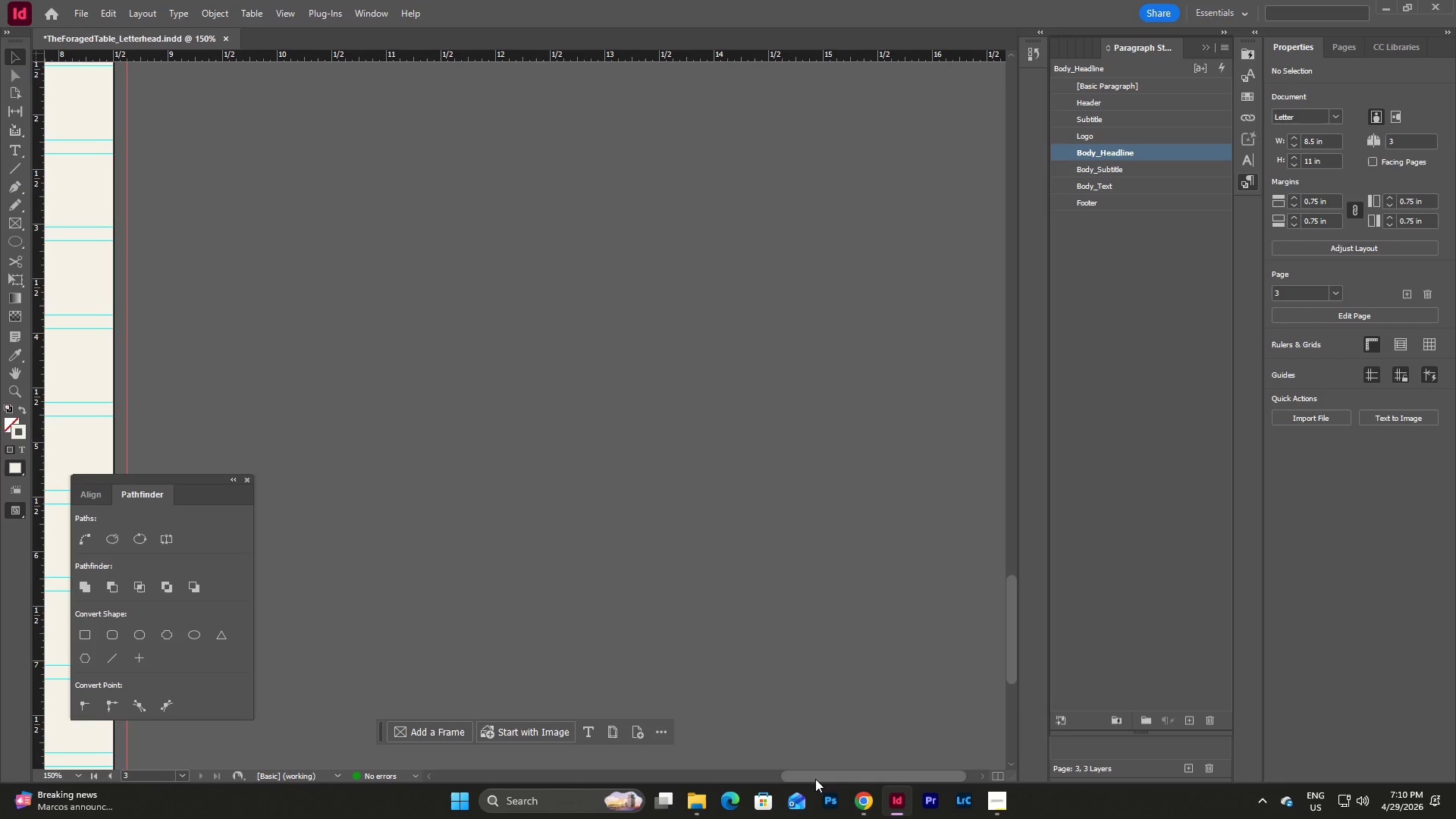 
left_click_drag(start_coordinate=[815, 779], to_coordinate=[649, 756])
 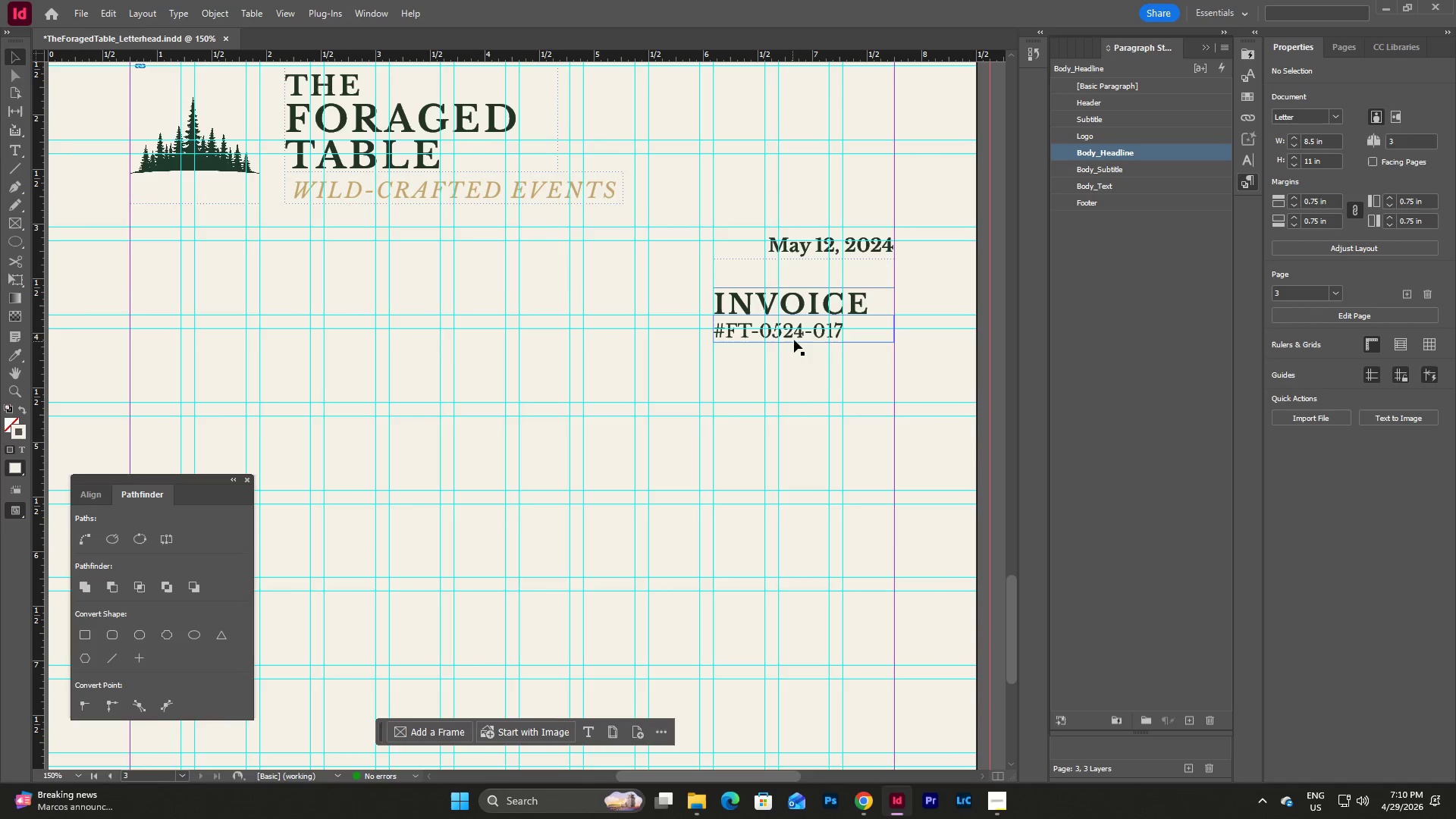 
left_click([799, 337])
 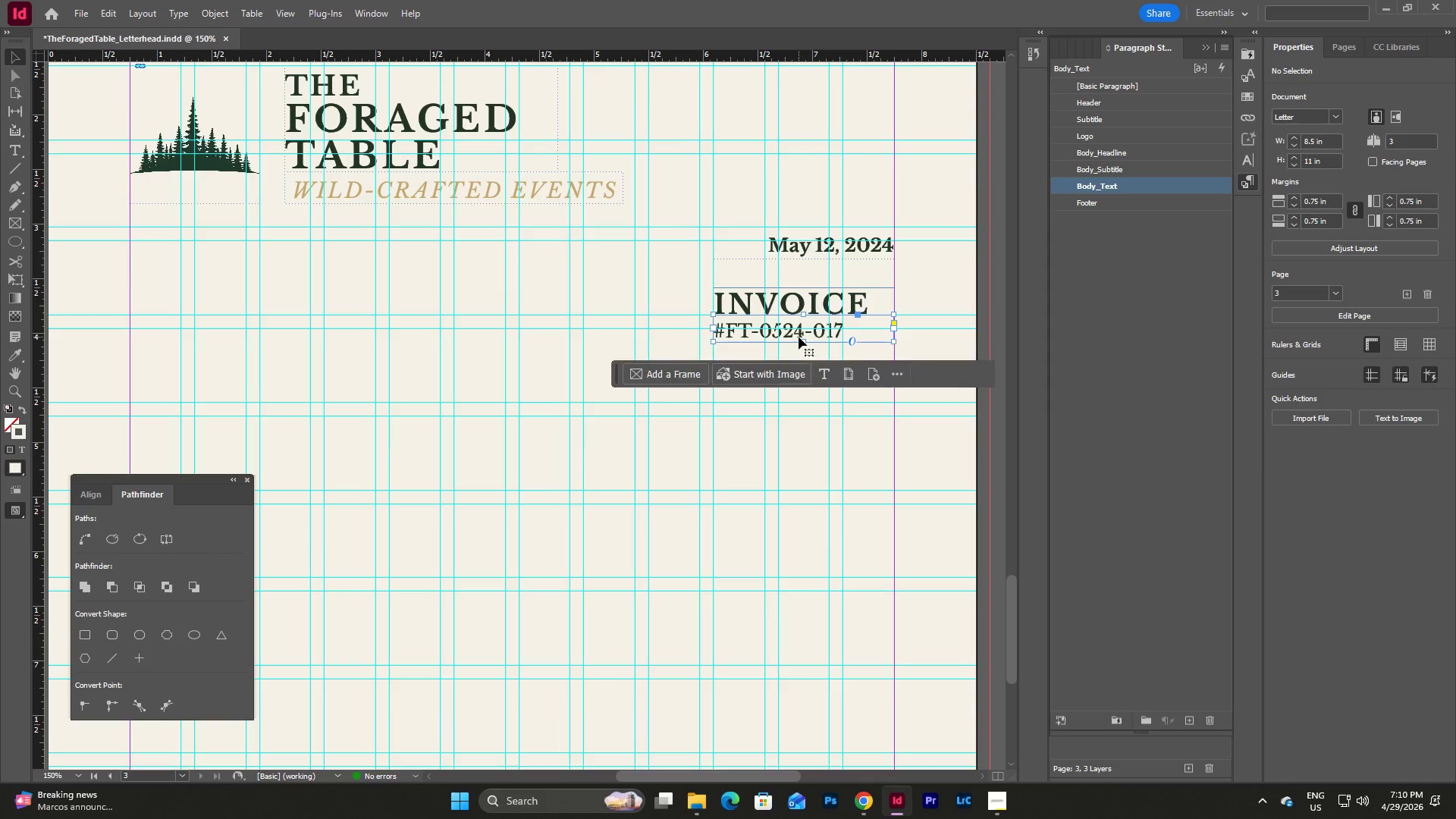 
key(Control+C)
 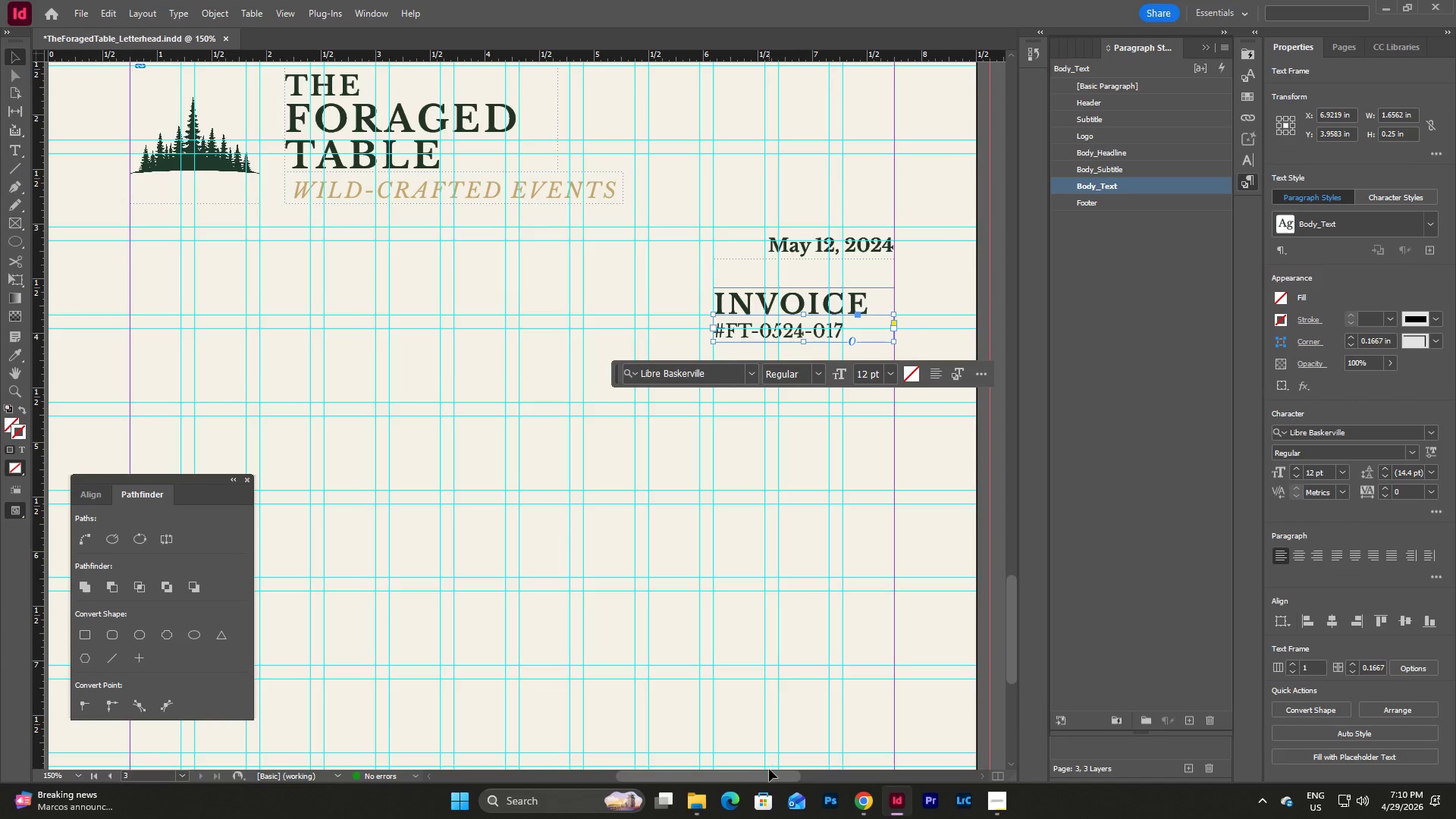 
left_click_drag(start_coordinate=[764, 774], to_coordinate=[746, 767])
 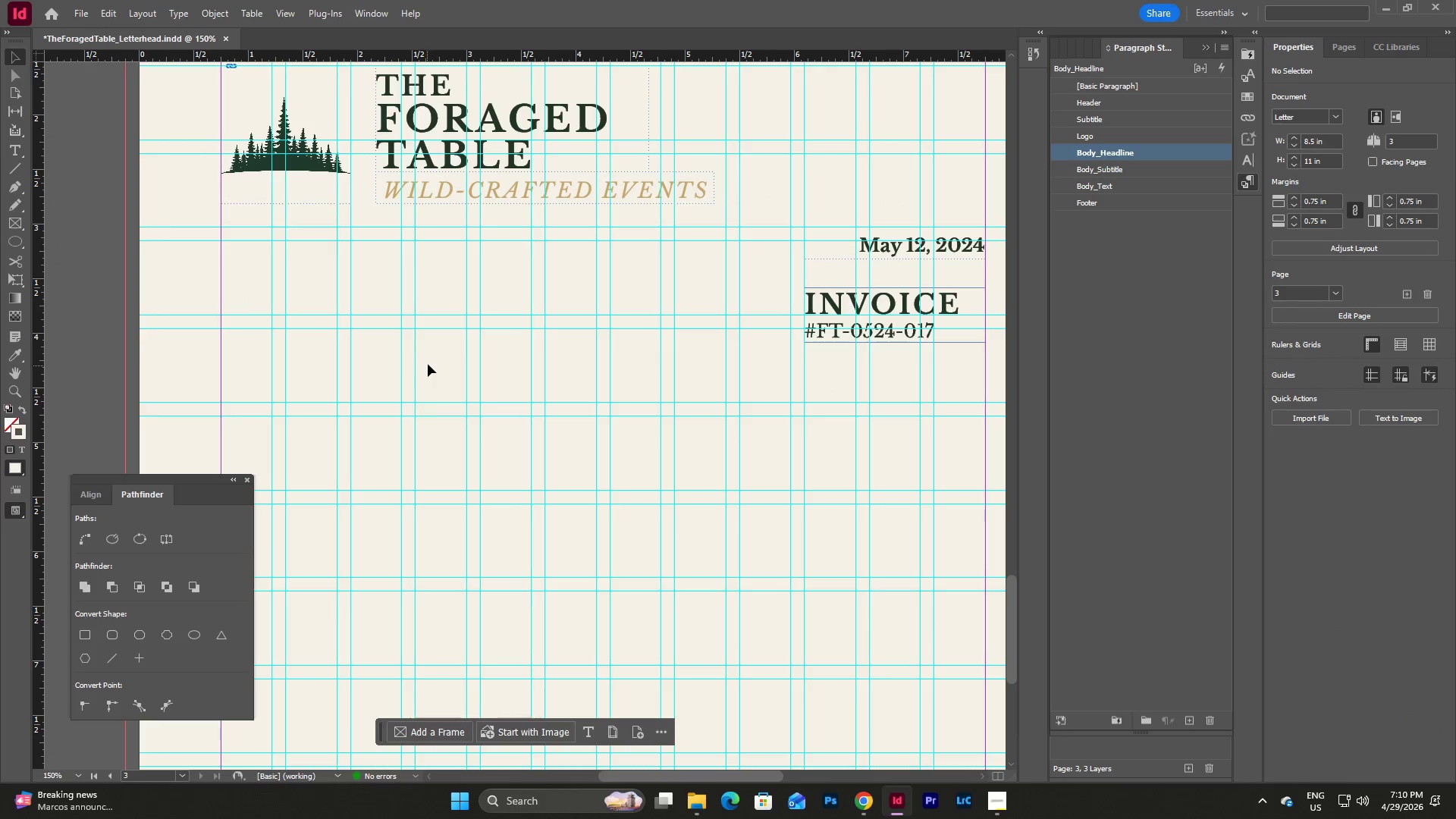 
left_click([379, 369])
 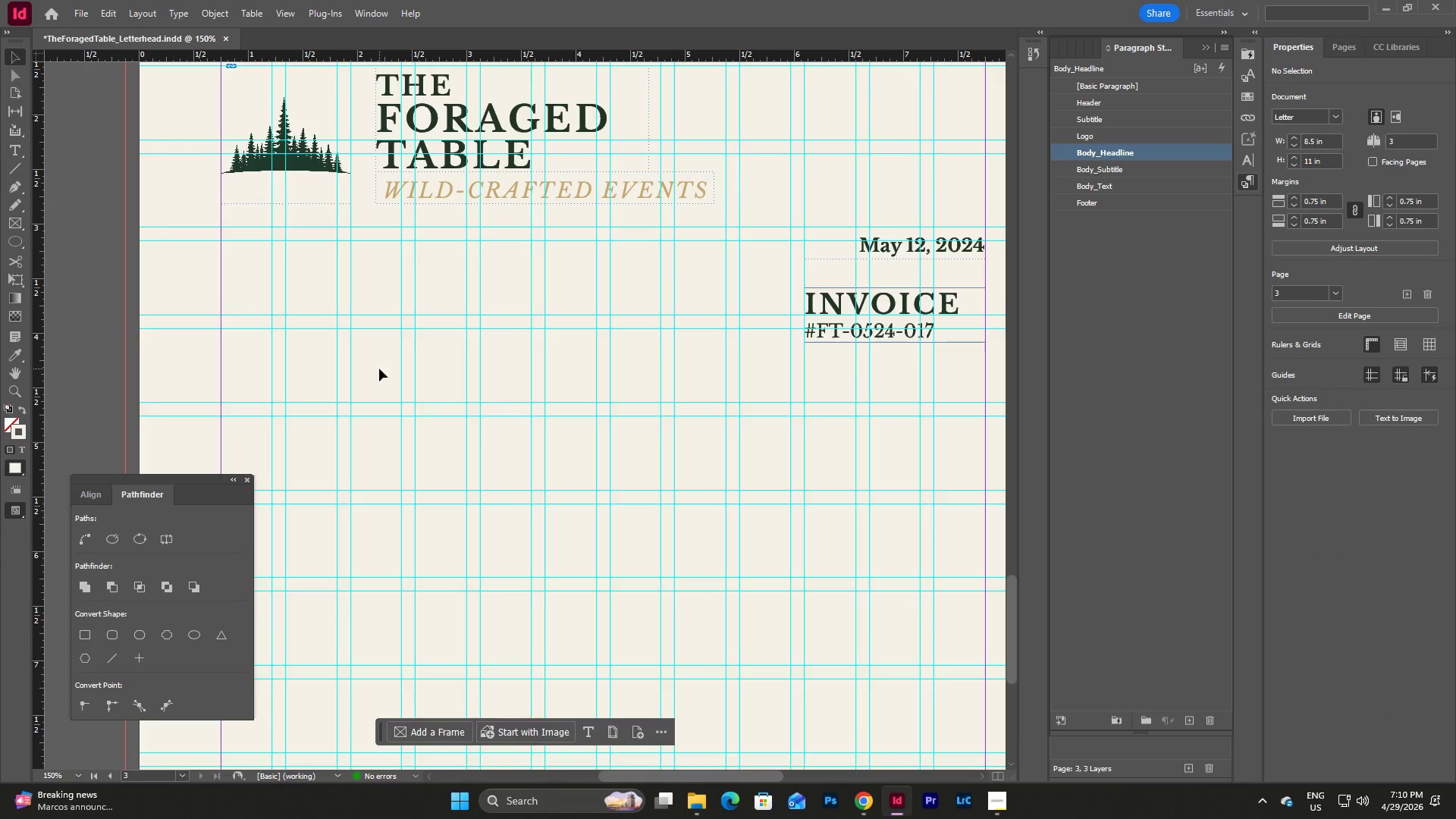 
key(Control+V)
 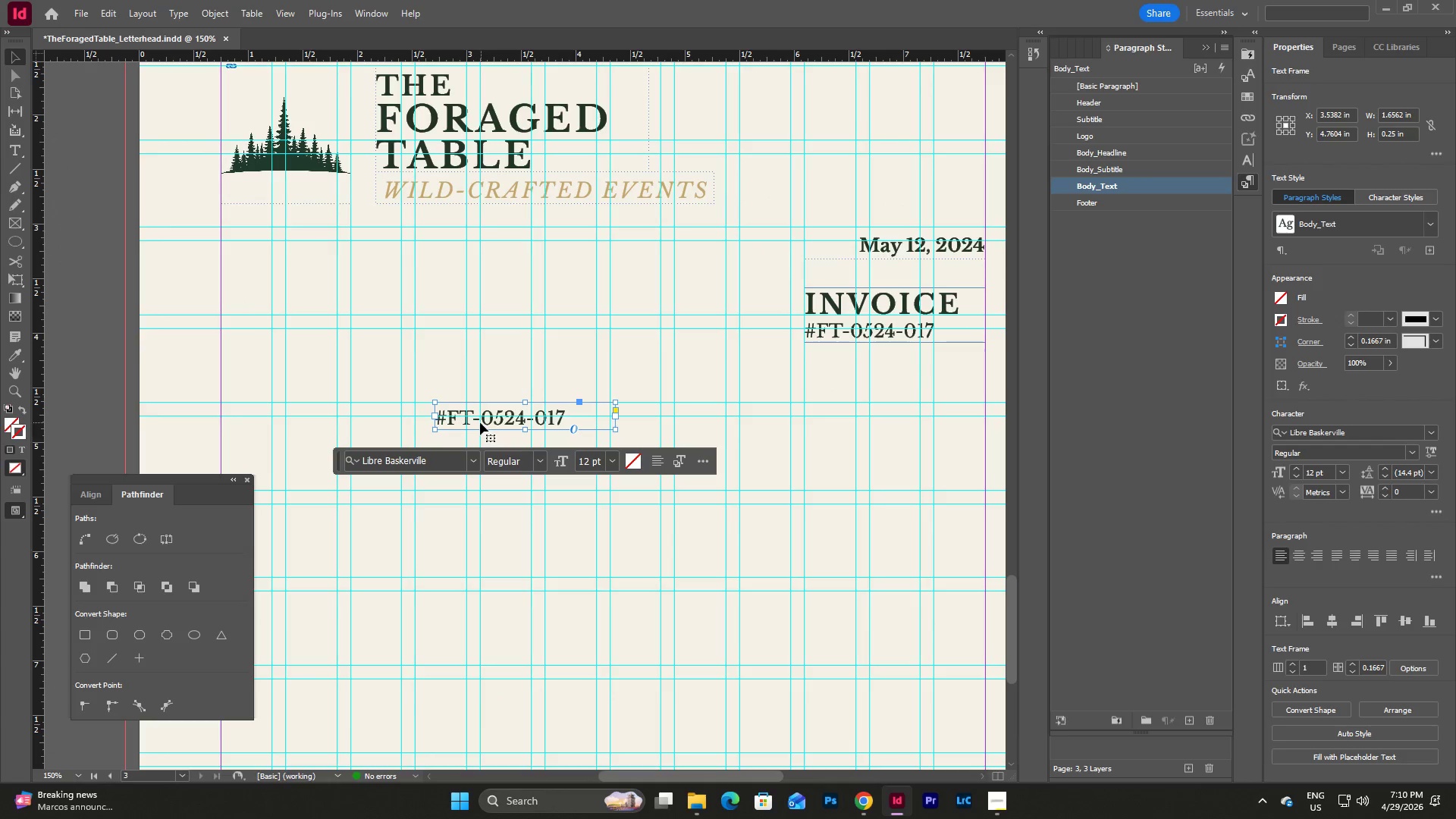 
left_click_drag(start_coordinate=[478, 422], to_coordinate=[417, 396])
 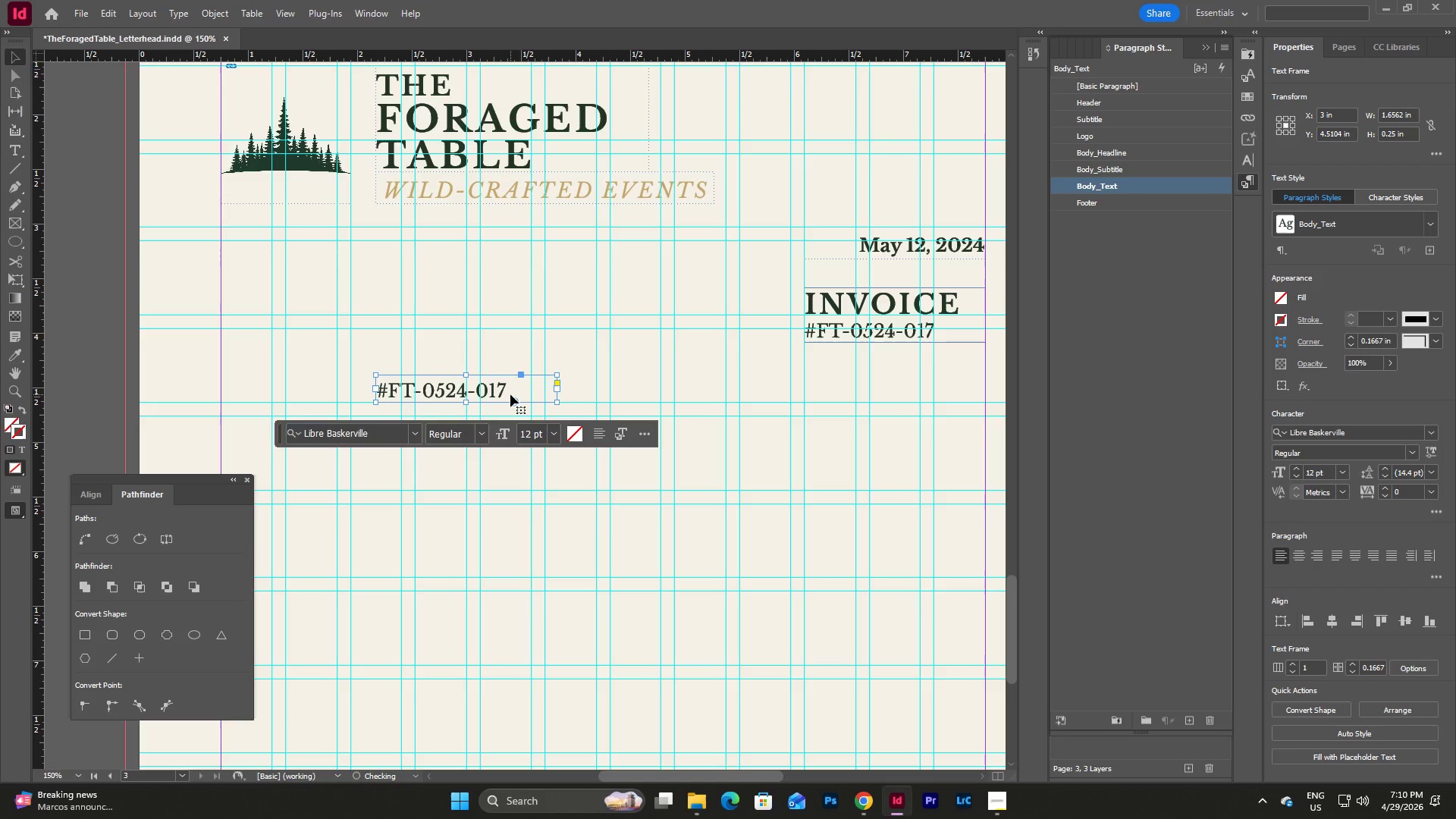 
double_click([510, 394])
 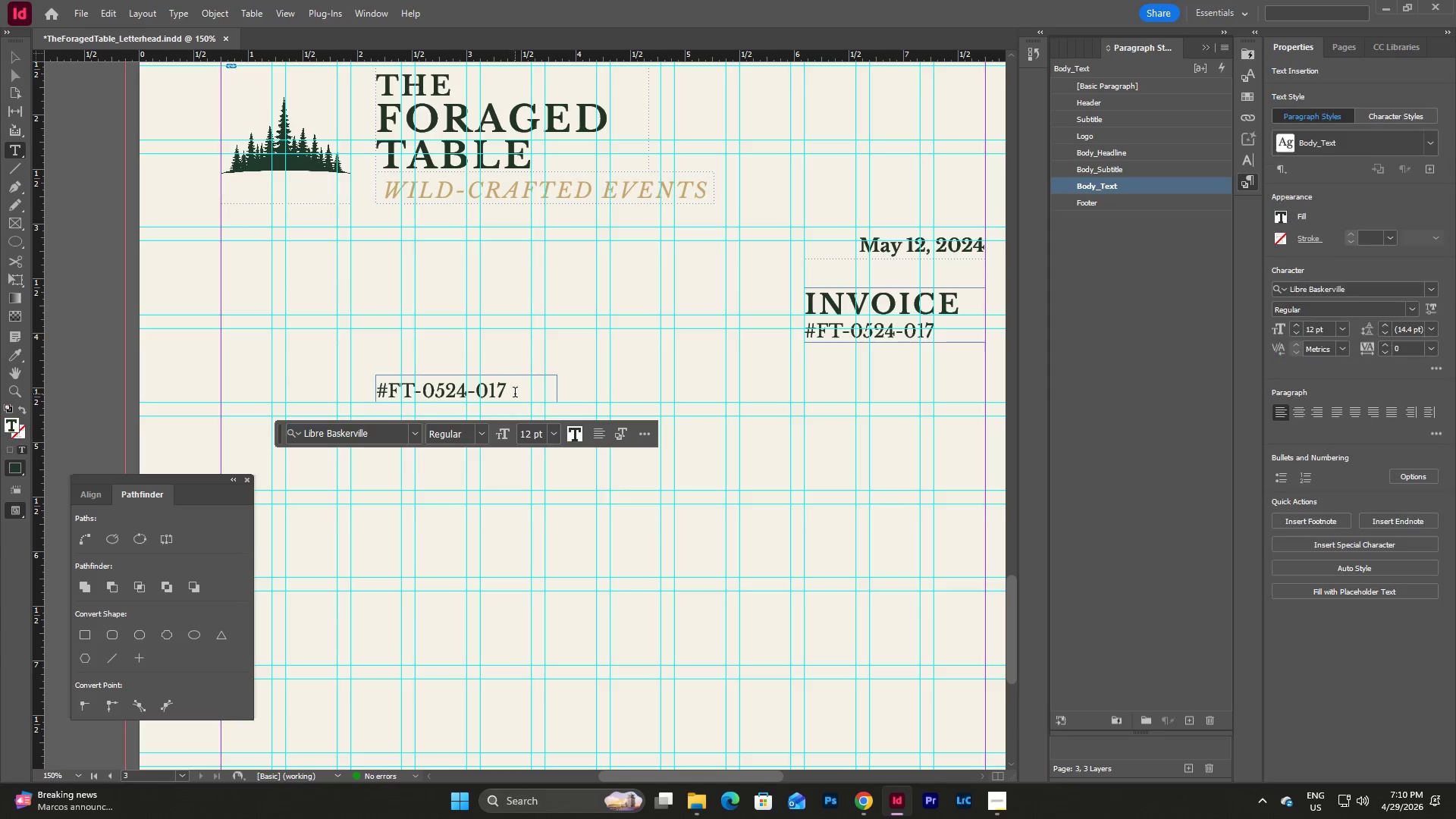 
left_click_drag(start_coordinate=[515, 394], to_coordinate=[366, 400])
 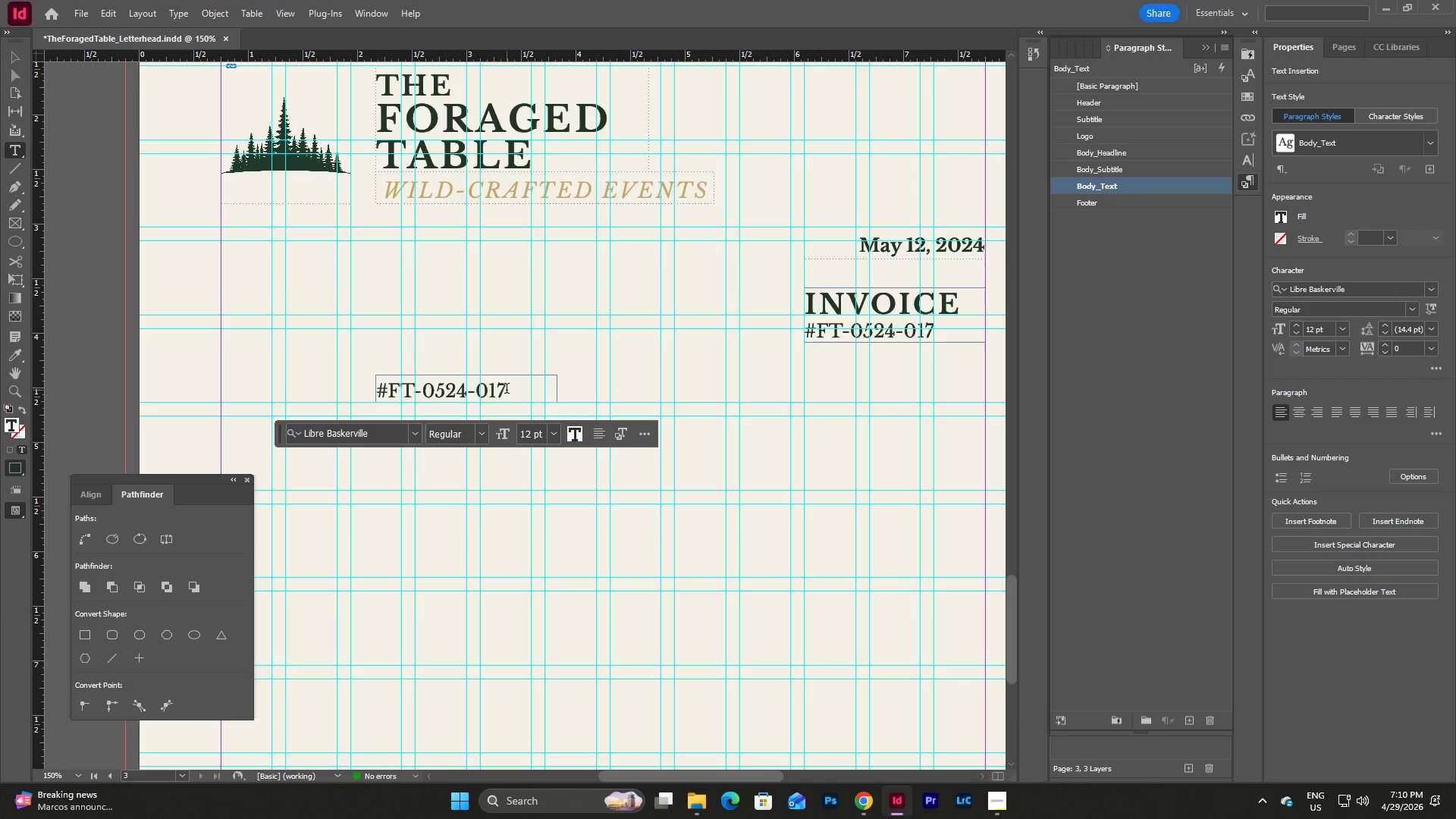 
left_click_drag(start_coordinate=[508, 390], to_coordinate=[334, 396])
 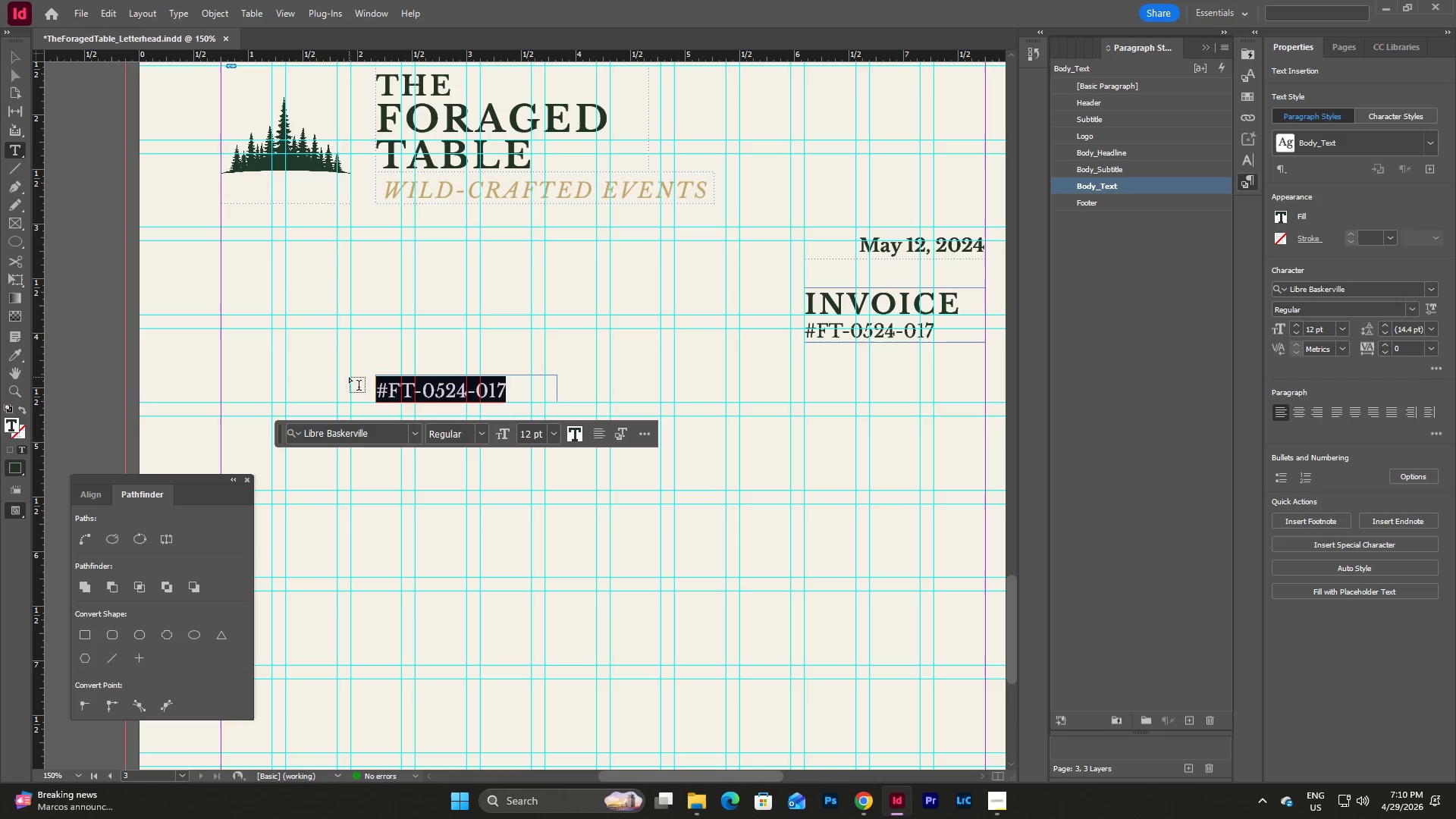 
type(BILL TO)
 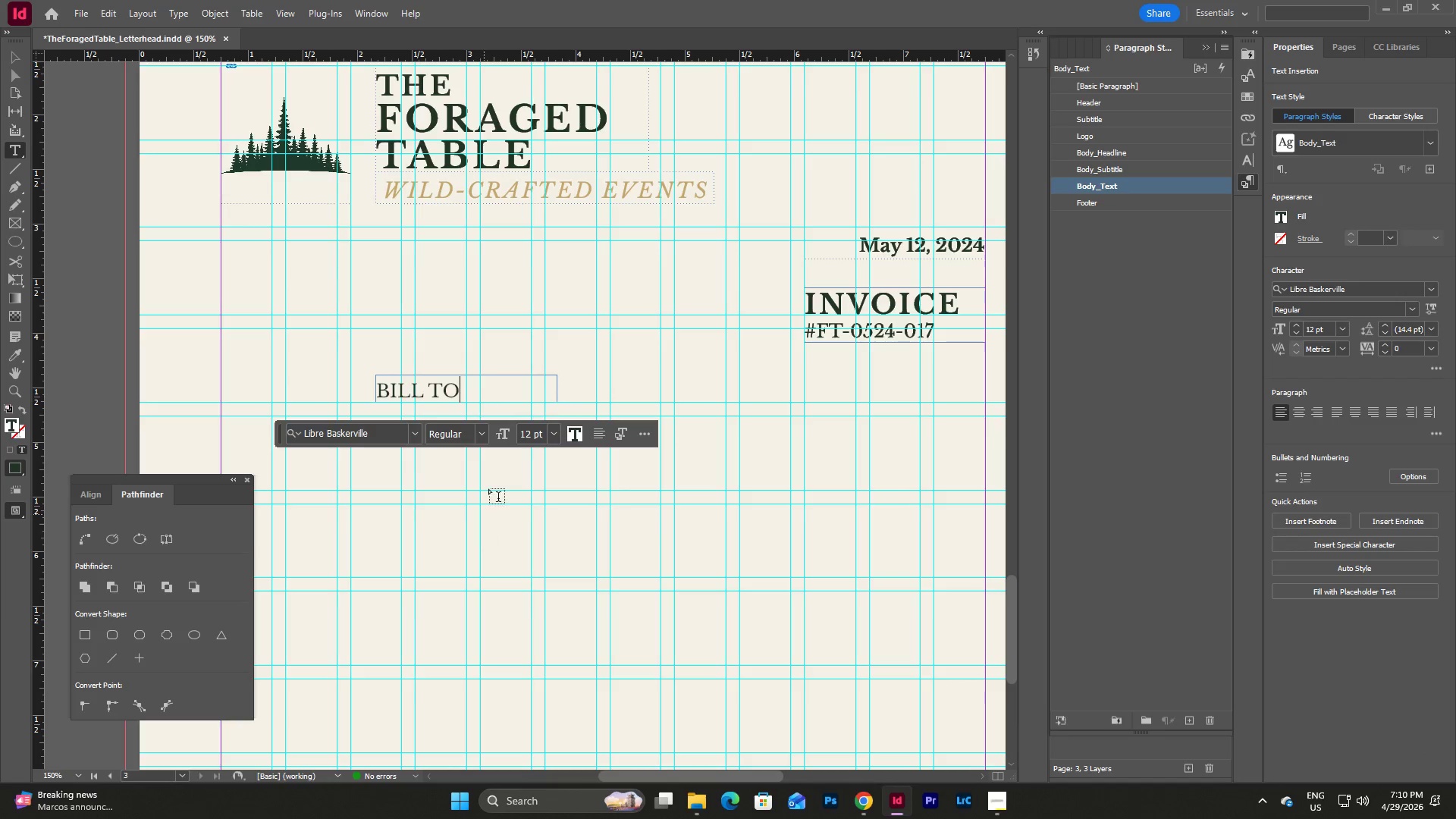 
key(Escape)
 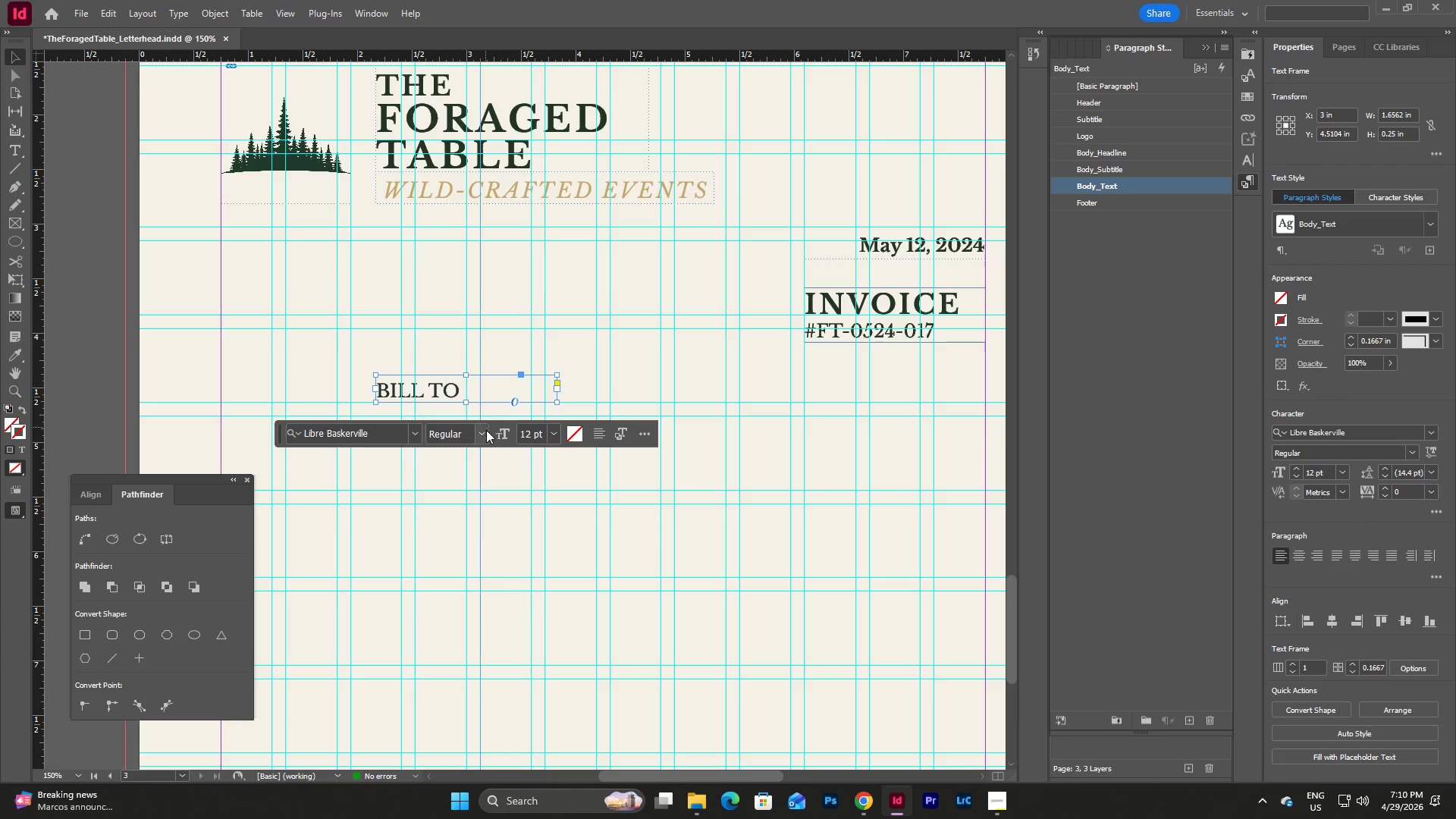 
left_click([482, 433])
 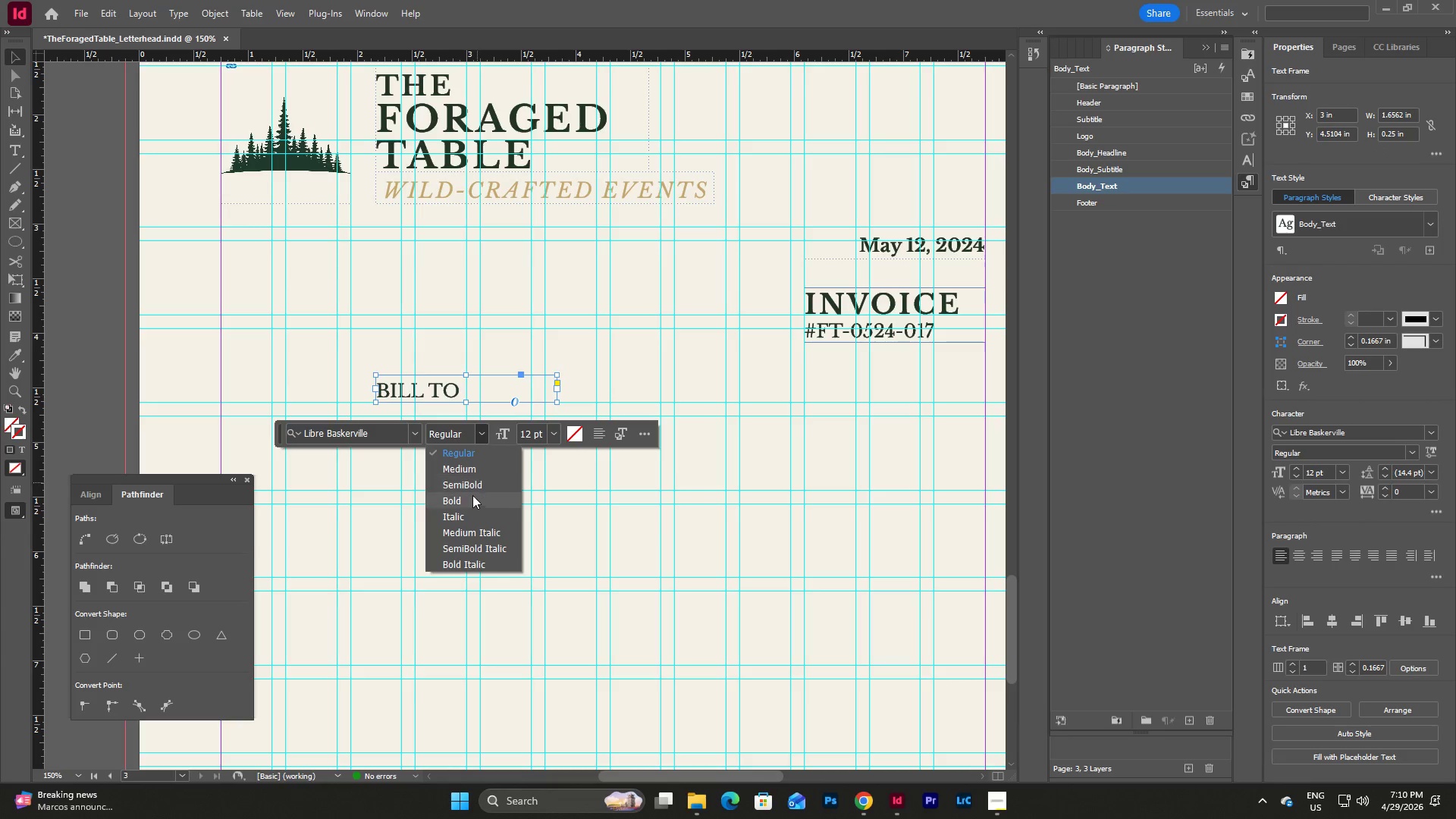 
left_click([468, 504])
 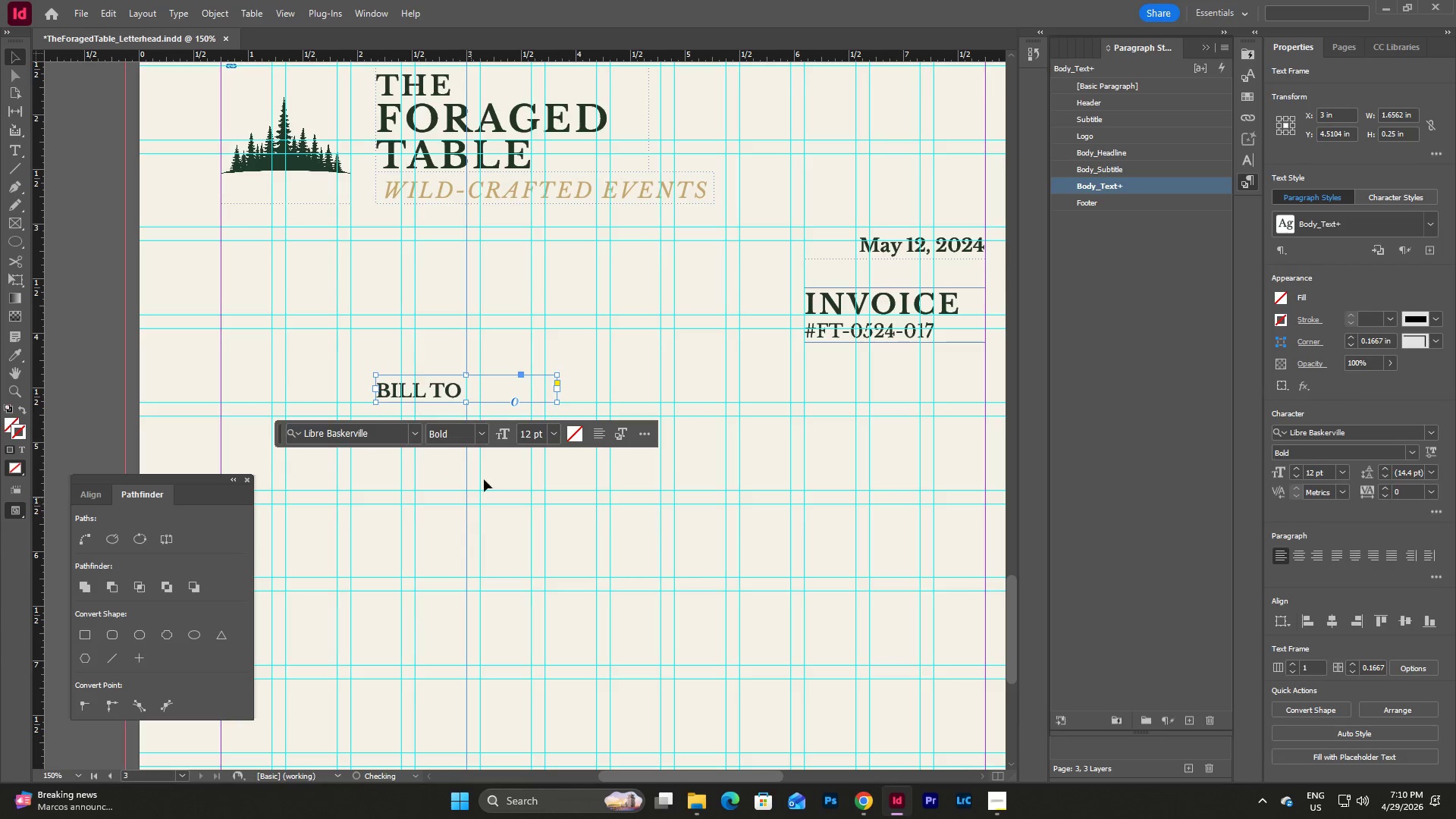 
key(Escape)
 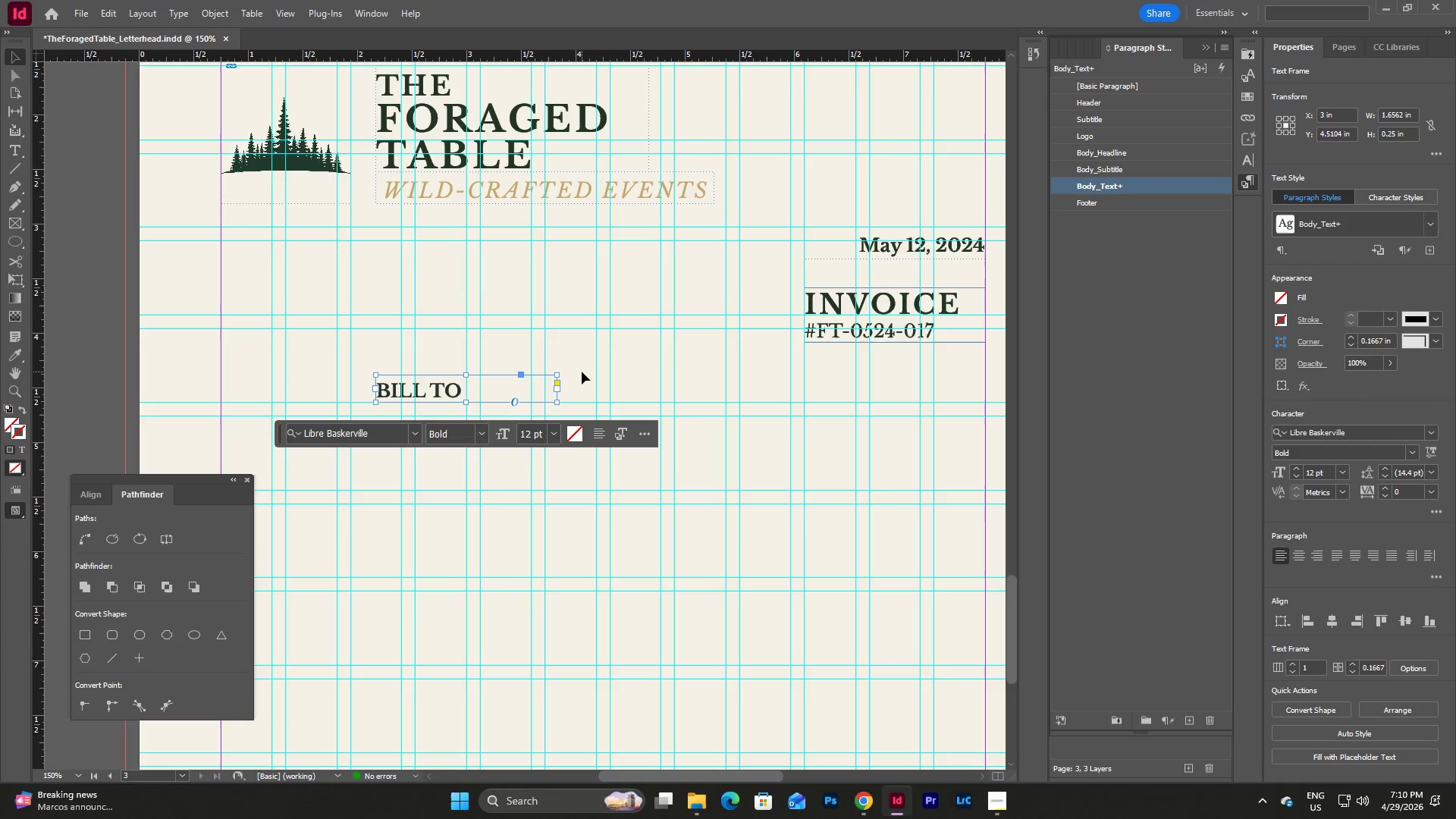 
left_click([582, 372])
 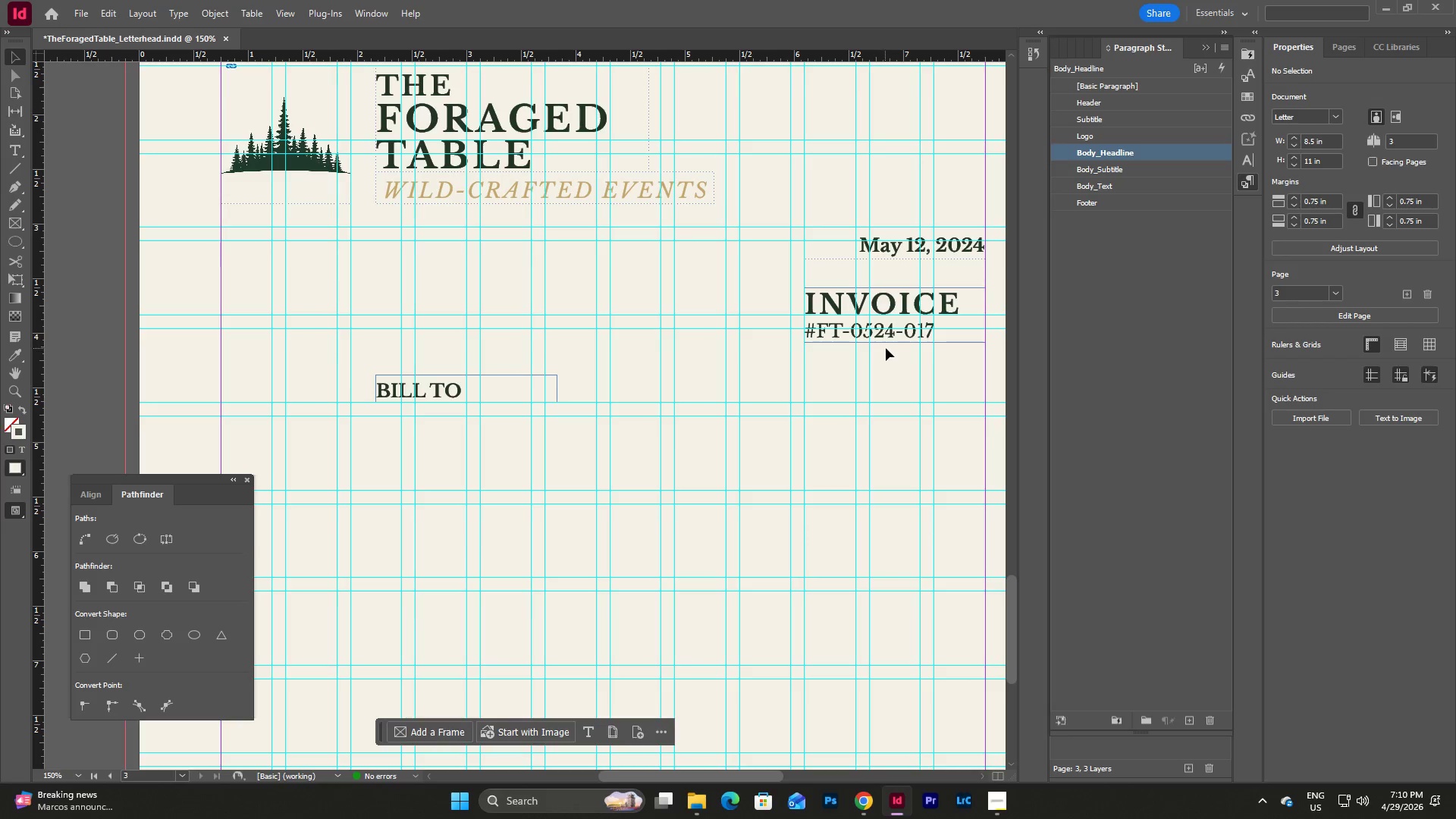 
left_click([896, 338])
 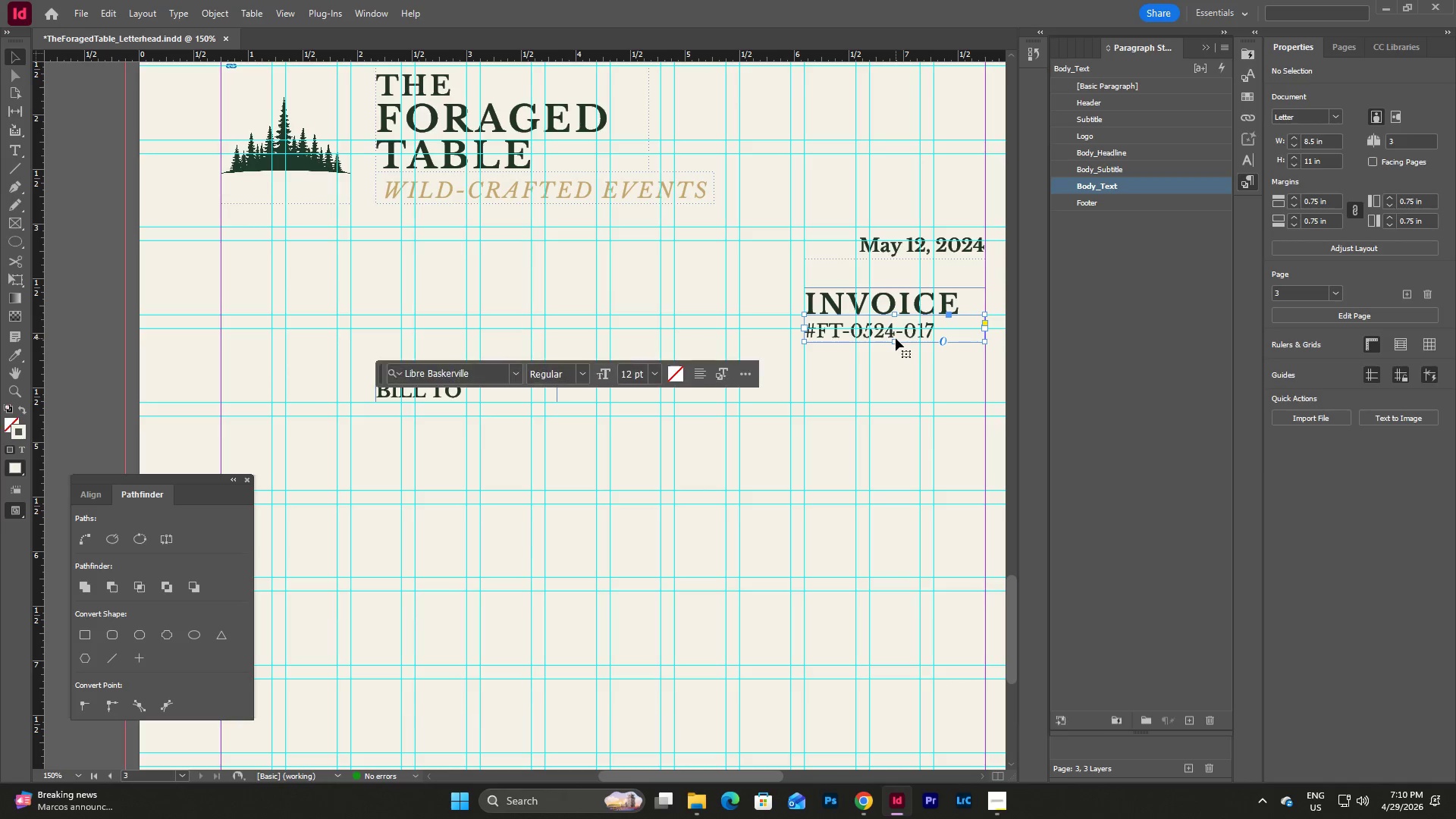 
key(Control+C)
 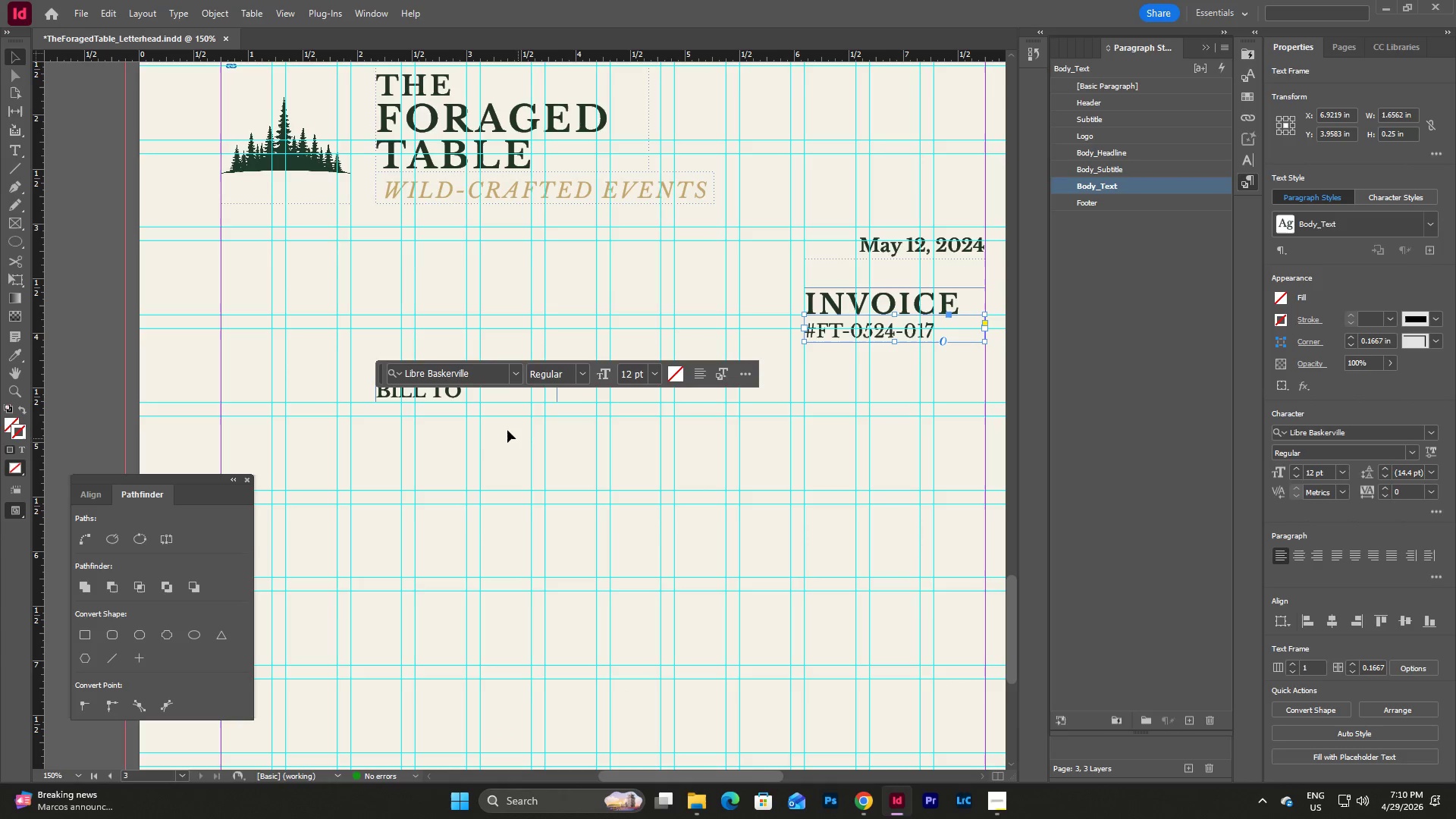 
left_click([507, 430])
 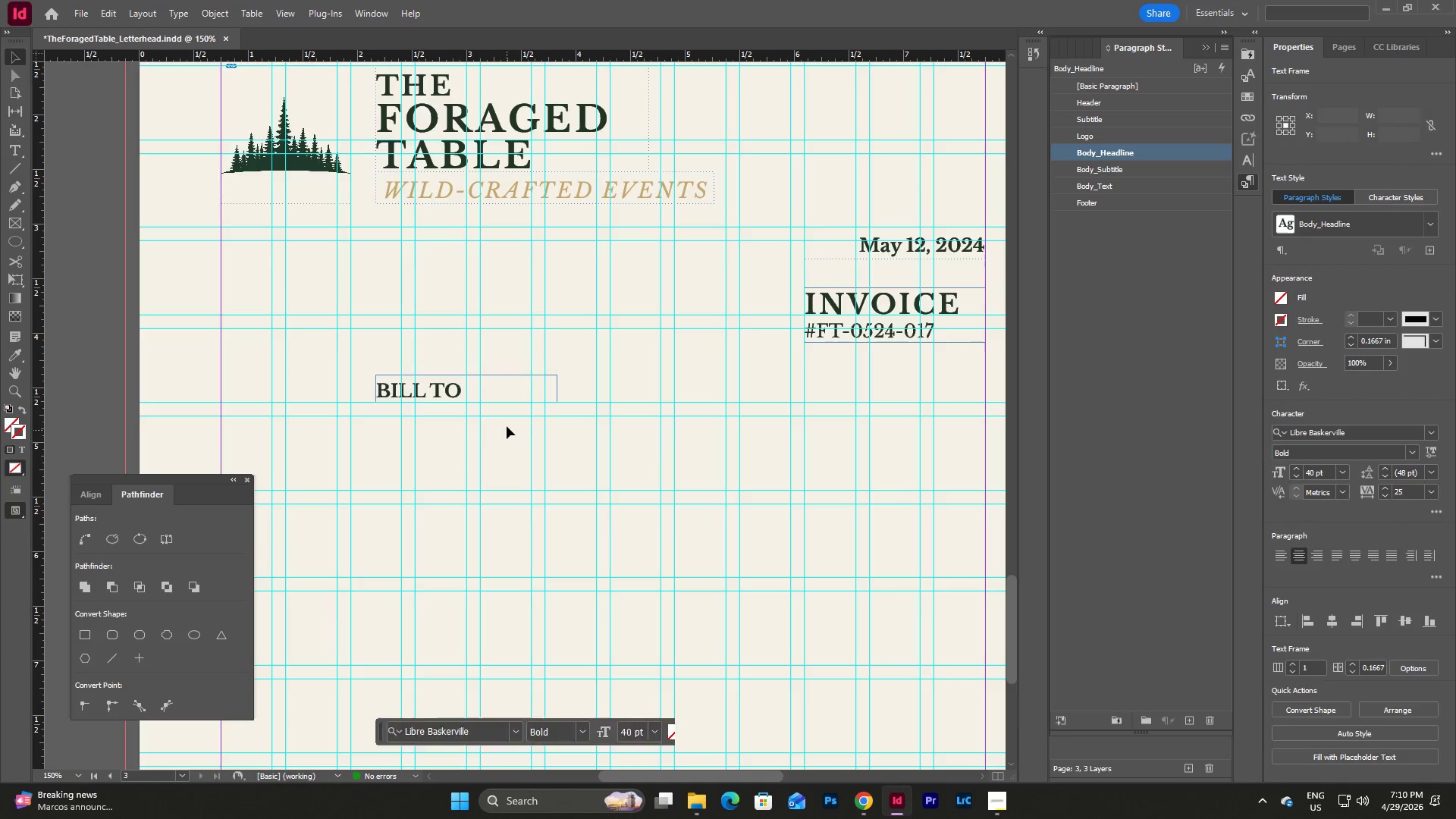 
key(Control+V)
 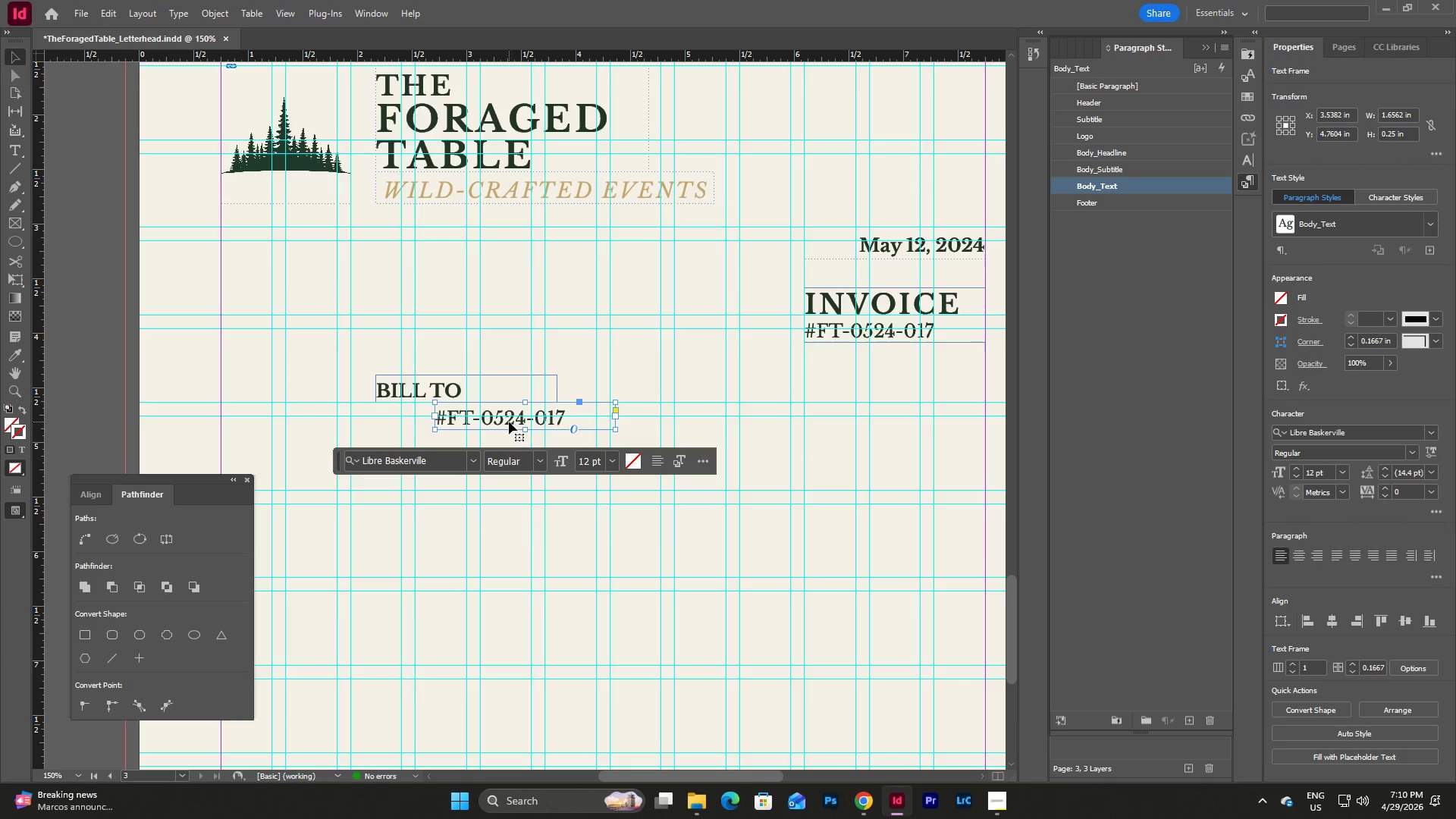 
left_click_drag(start_coordinate=[507, 422], to_coordinate=[519, 560])
 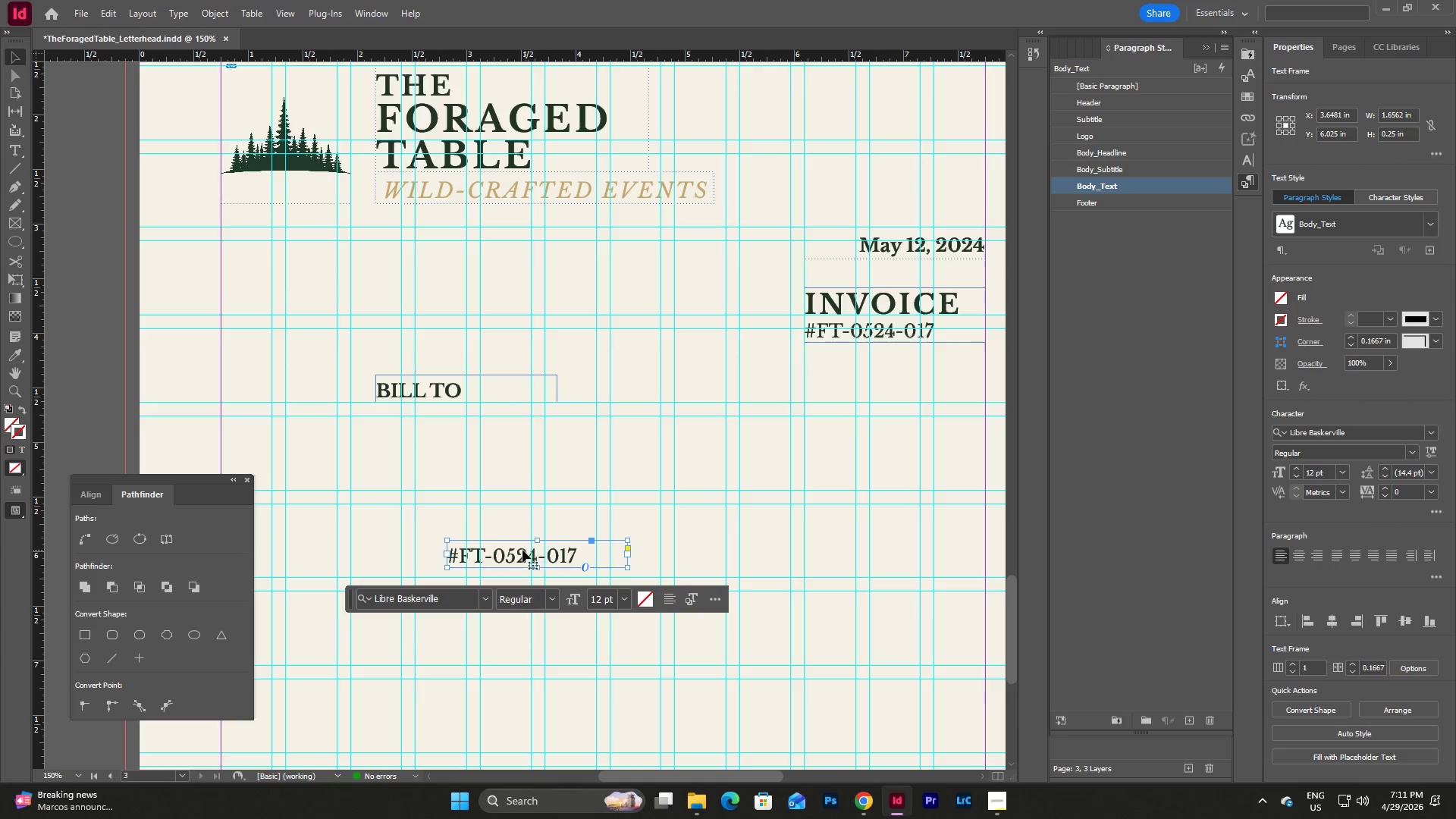 
left_click_drag(start_coordinate=[513, 551], to_coordinate=[441, 475])
 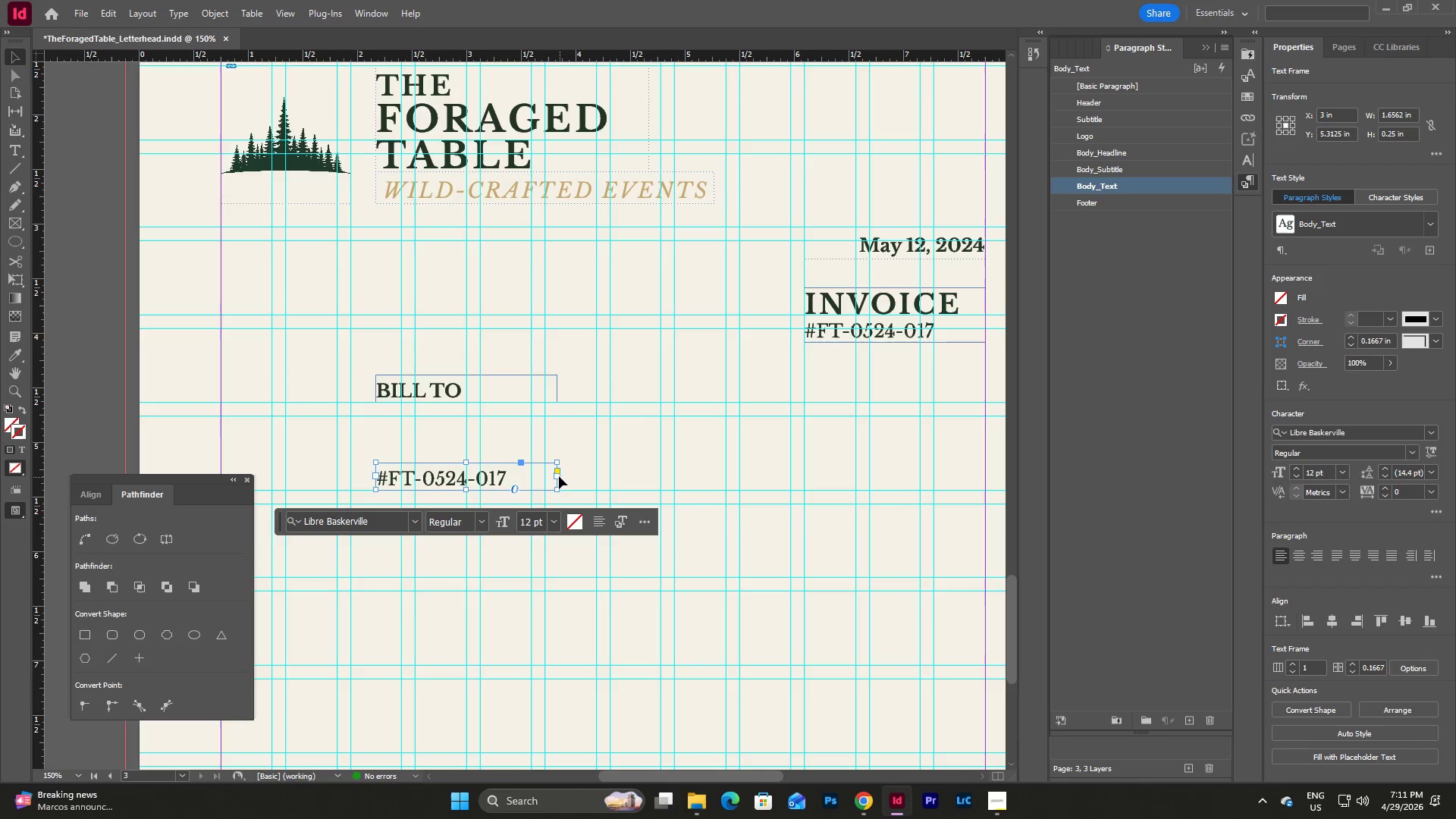 
left_click_drag(start_coordinate=[558, 476], to_coordinate=[662, 489])
 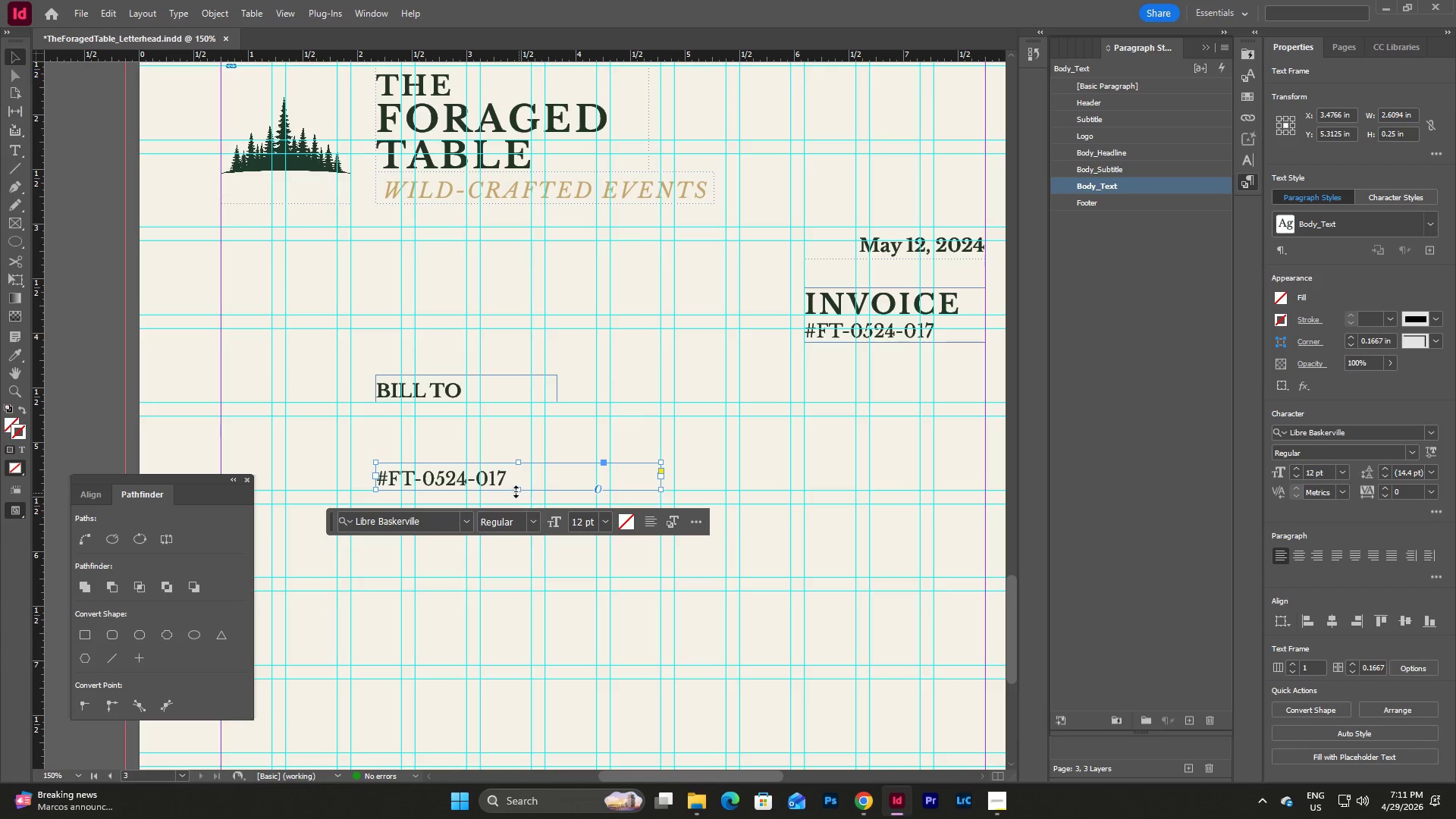 
left_click_drag(start_coordinate=[516, 491], to_coordinate=[516, 590])
 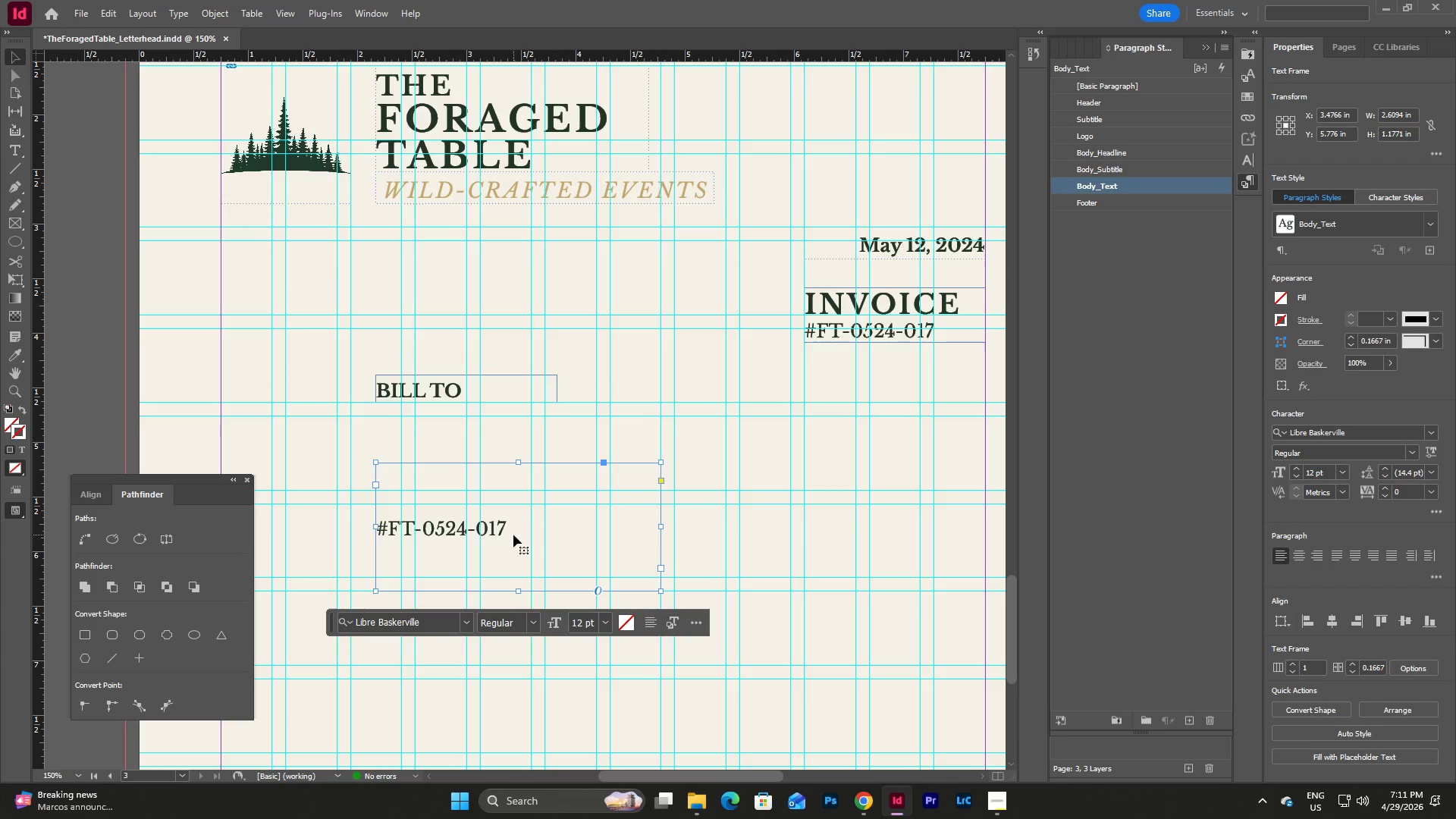 
double_click([513, 535])
 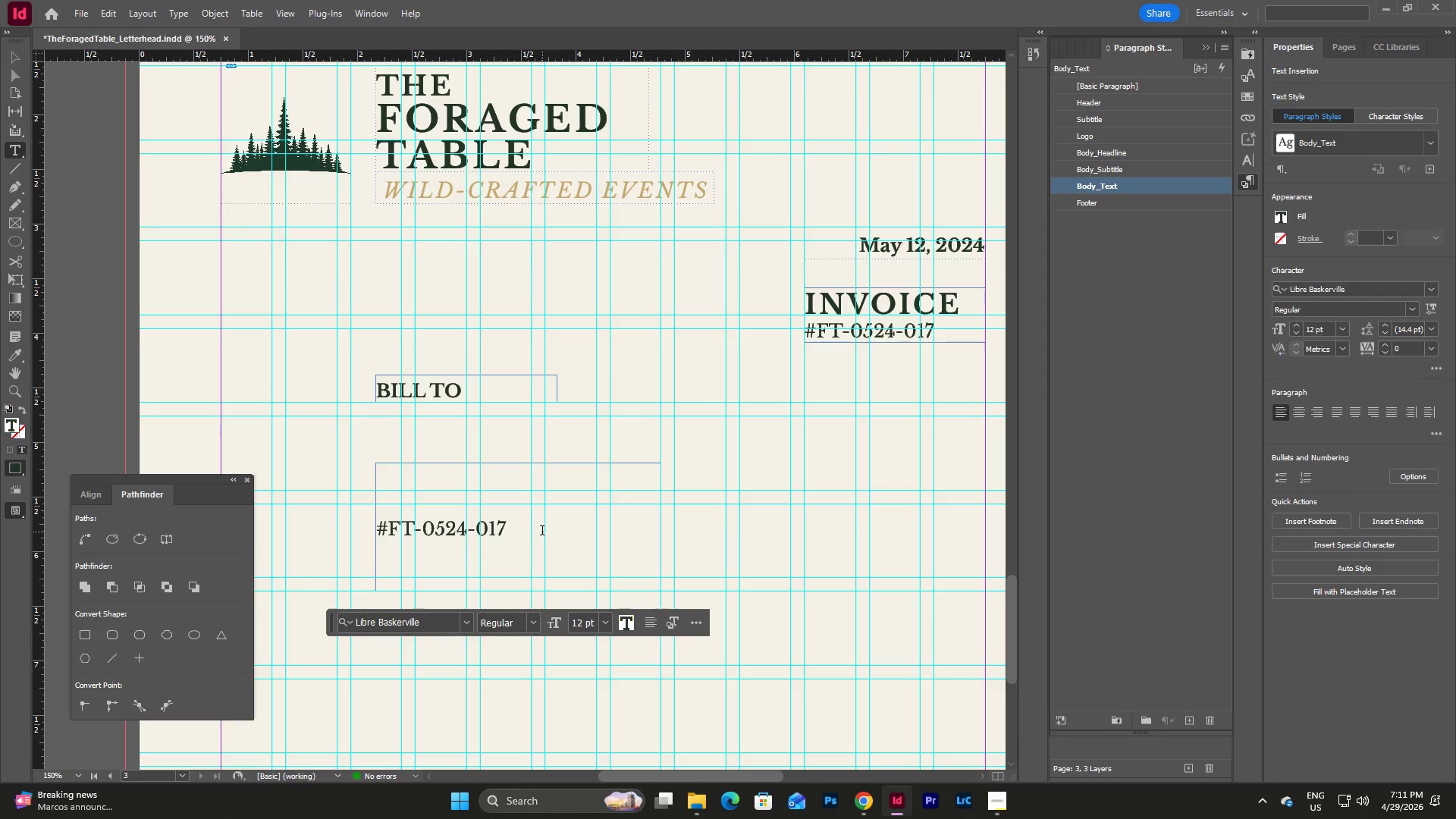 
left_click_drag(start_coordinate=[542, 532], to_coordinate=[322, 492])
 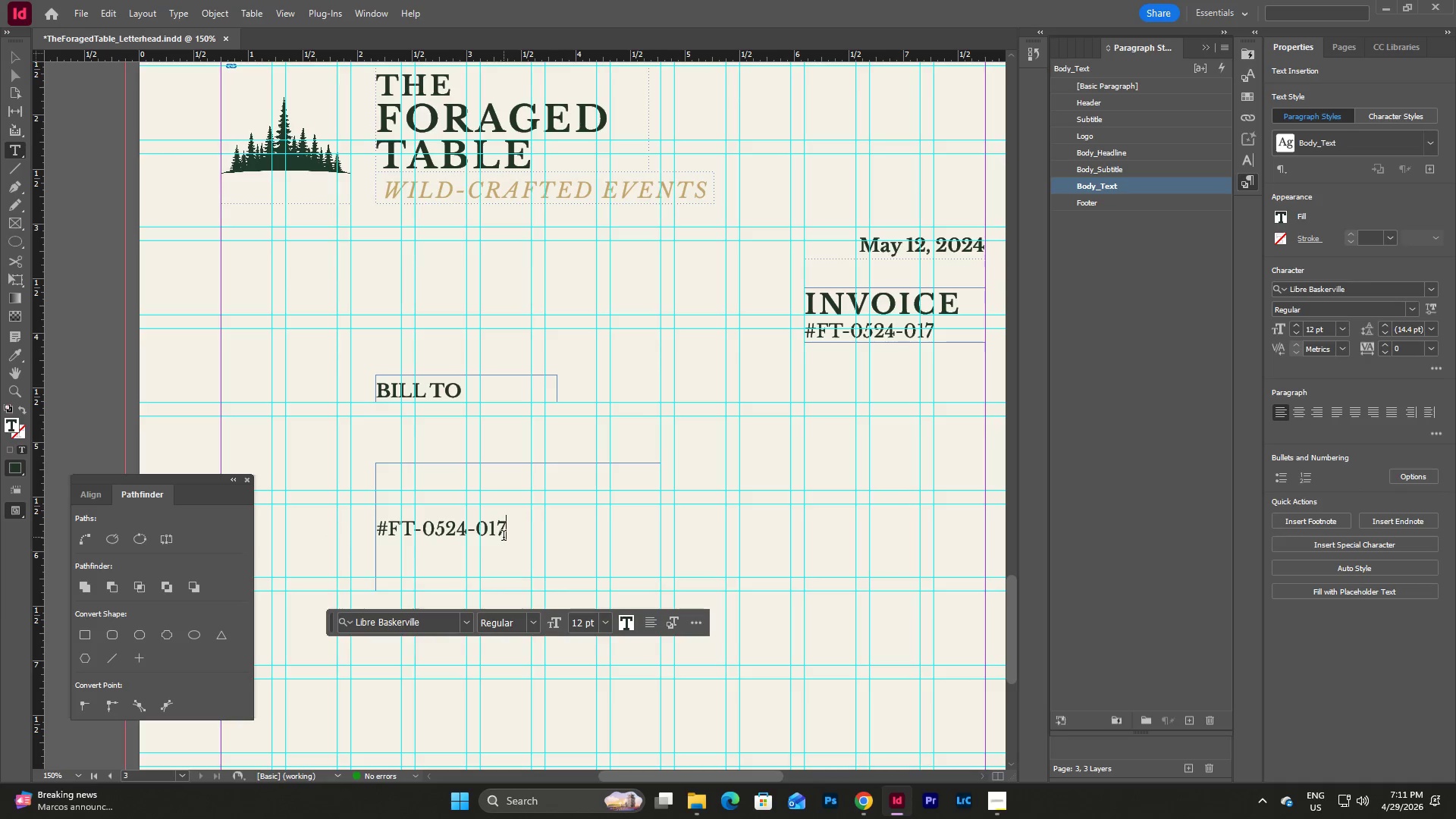 
left_click_drag(start_coordinate=[504, 537], to_coordinate=[367, 506])
 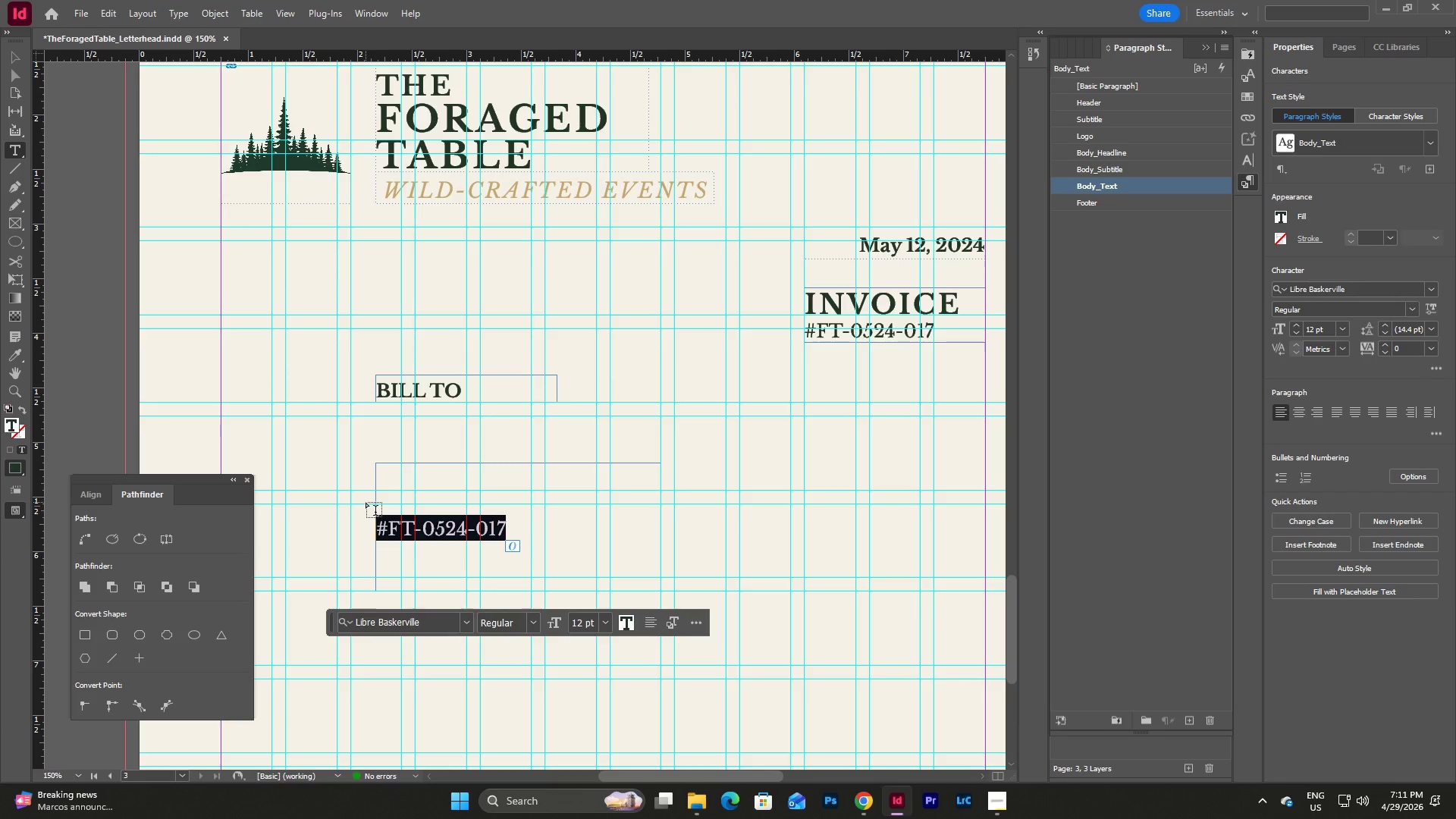 
type(Summit Strategic Oat)
key(Backspace)
key(Backspace)
key(Backspace)
type(O)
key(Backspace)
type(Parter)
key(Backspace)
key(Backspace)
type(ners)
 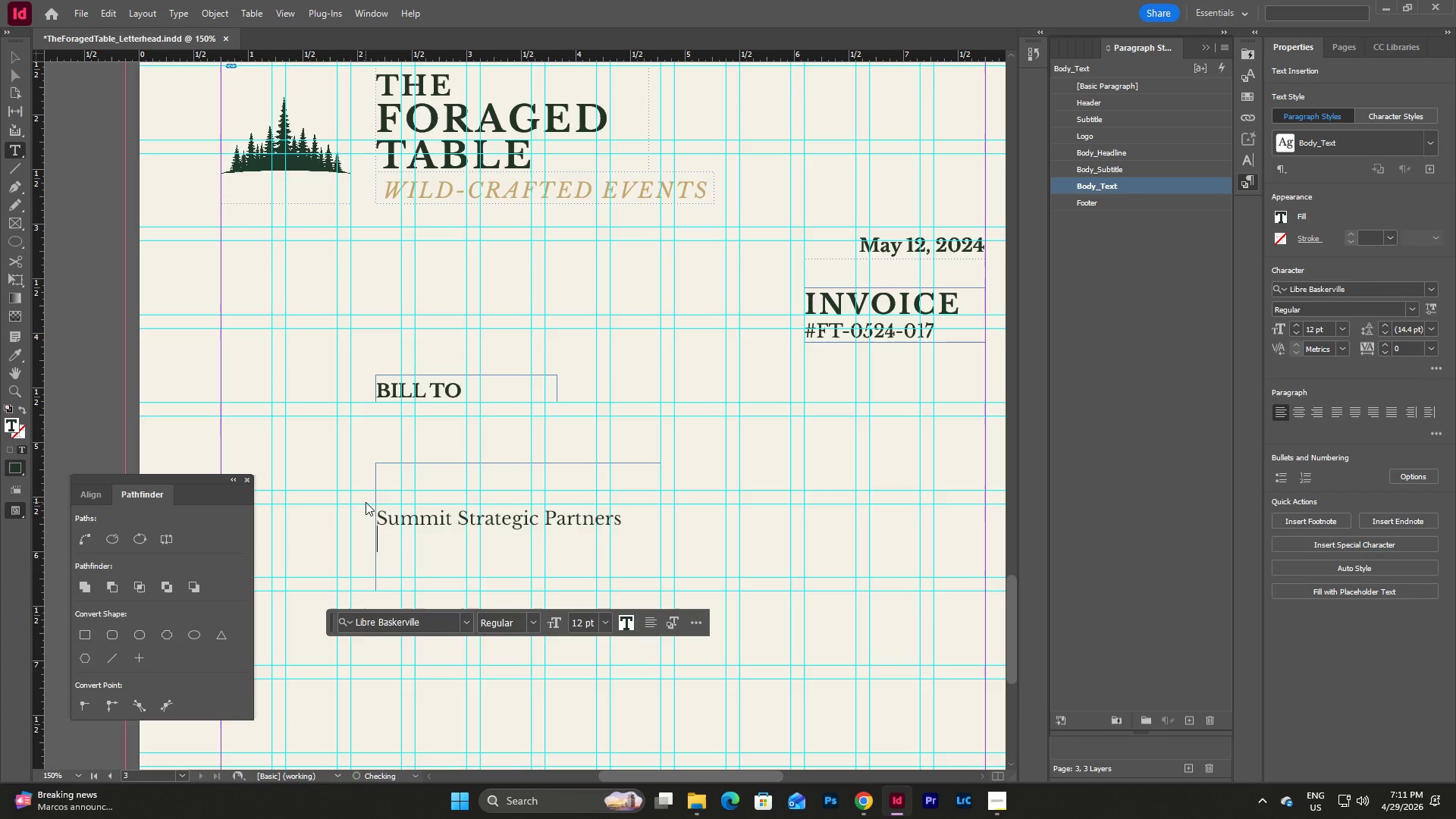 
 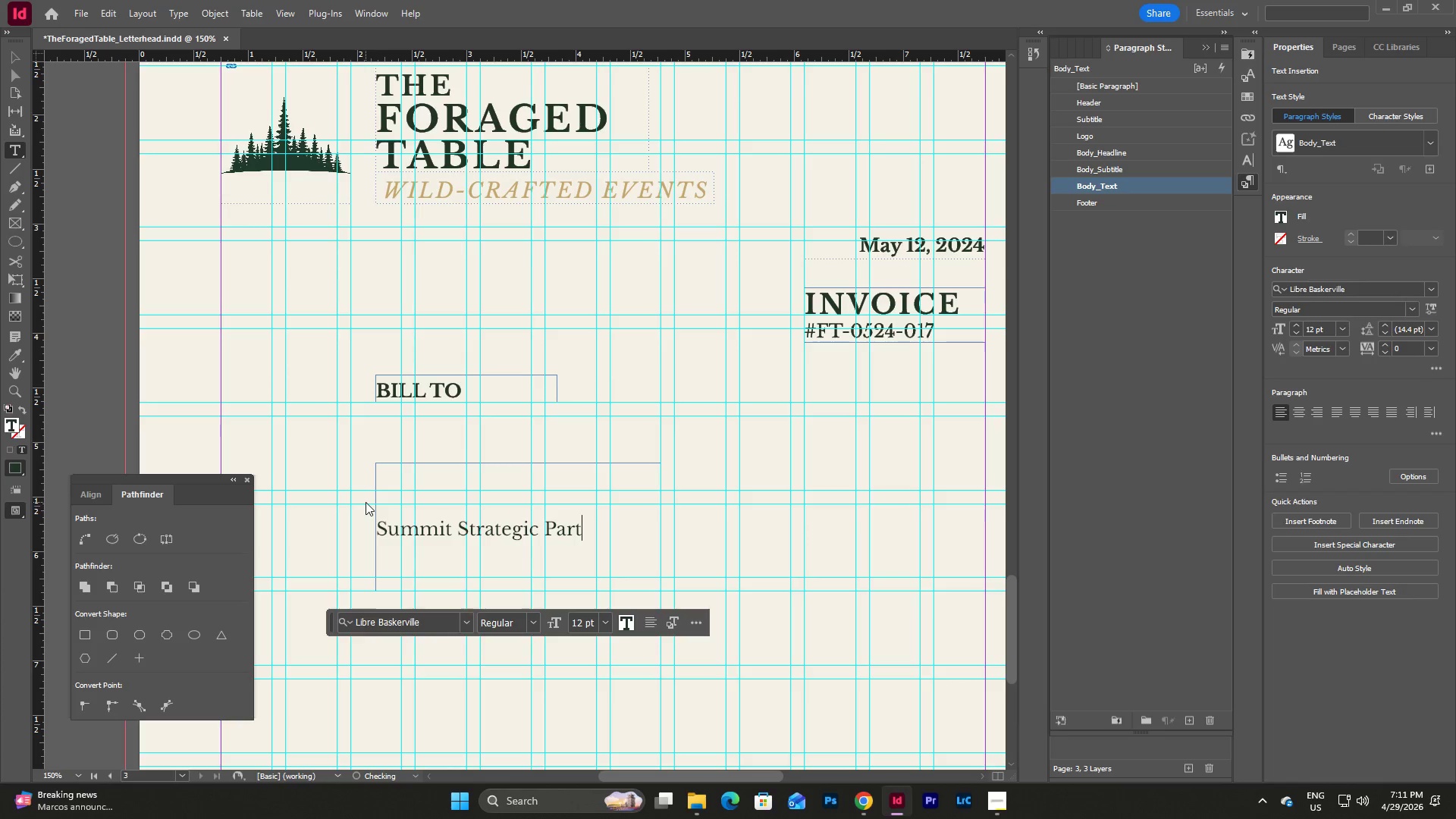 
key(Enter)
 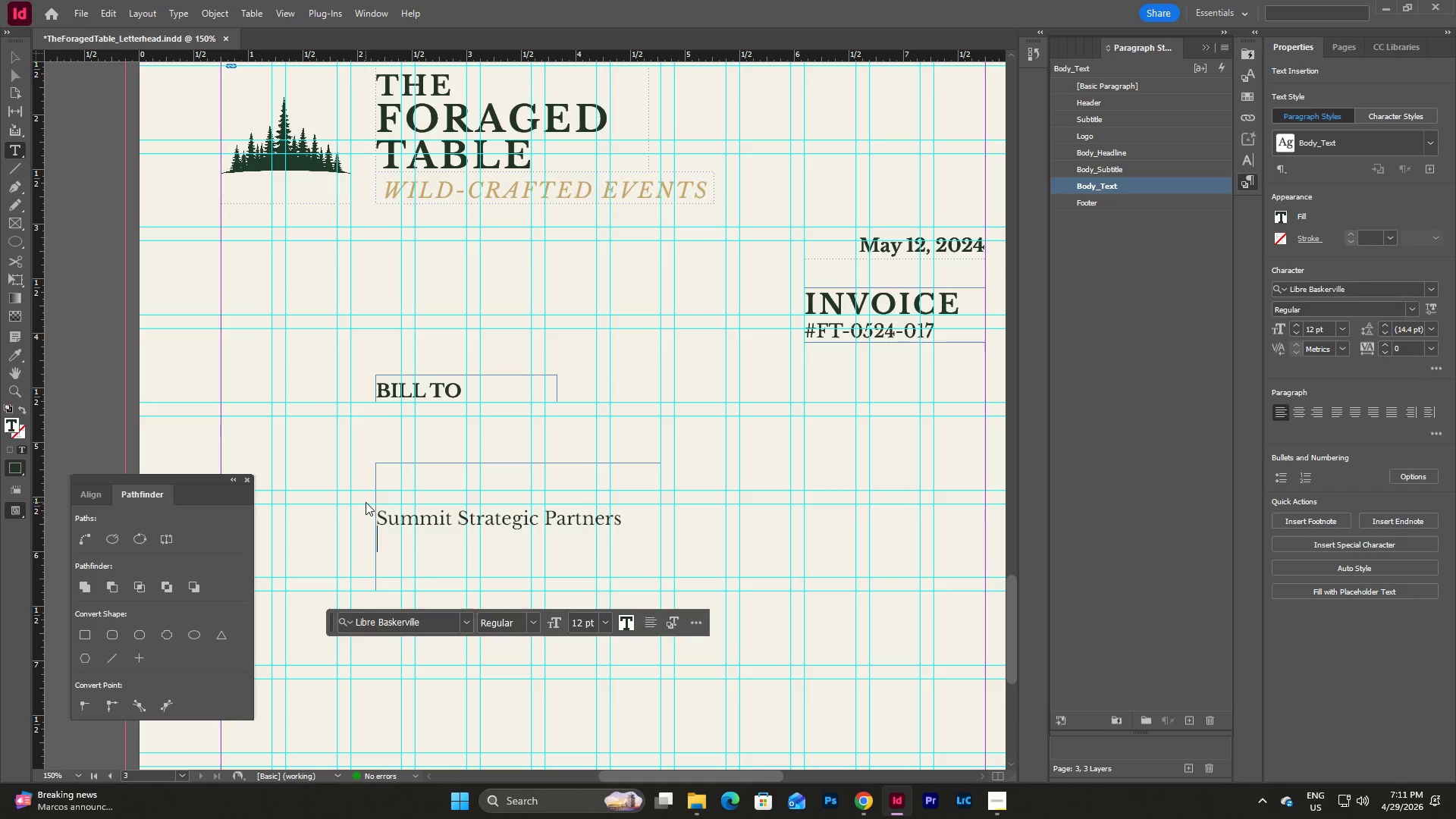 
type(1450 Market Street, Suite 200)
 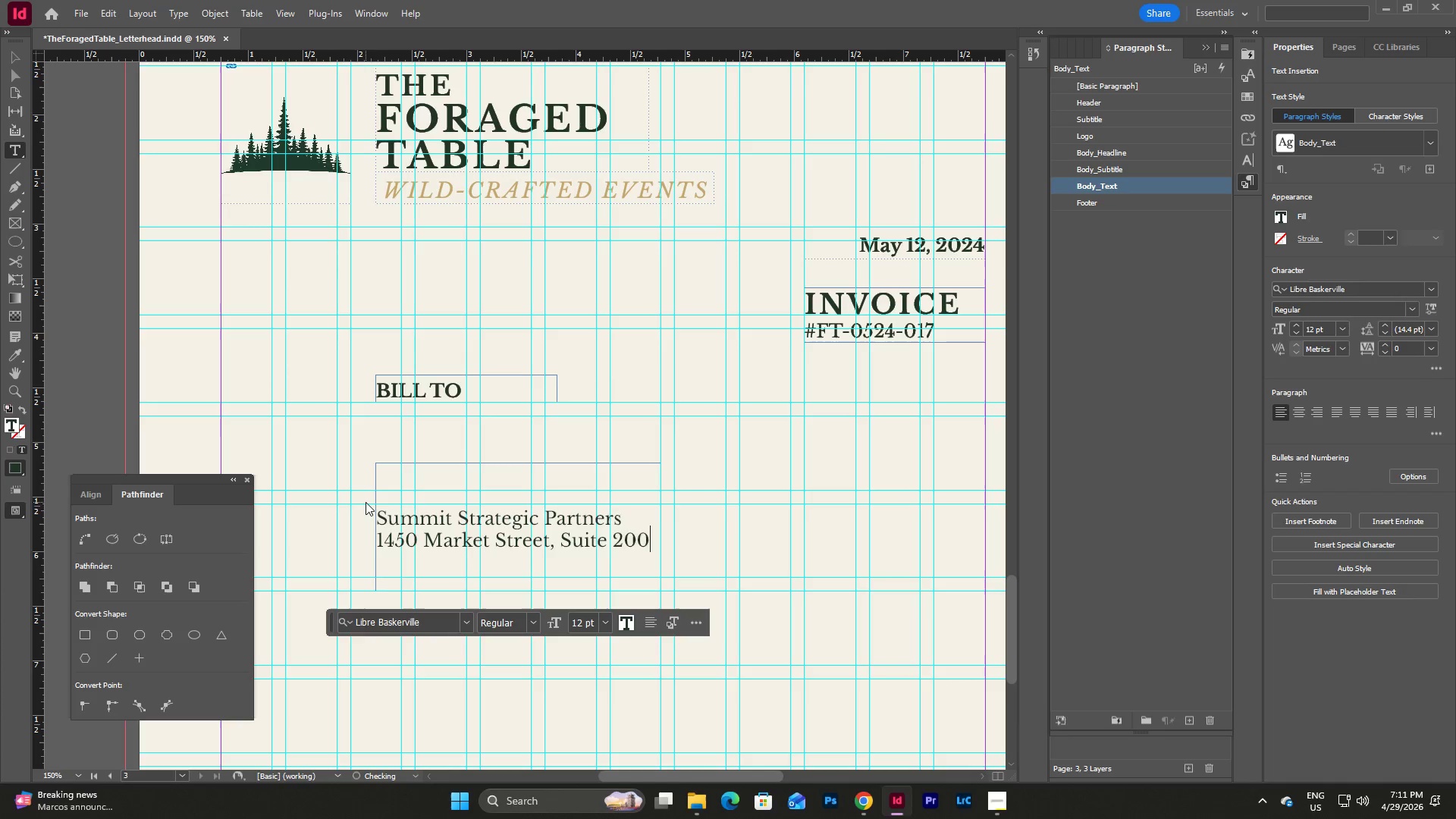 
key(Enter)
 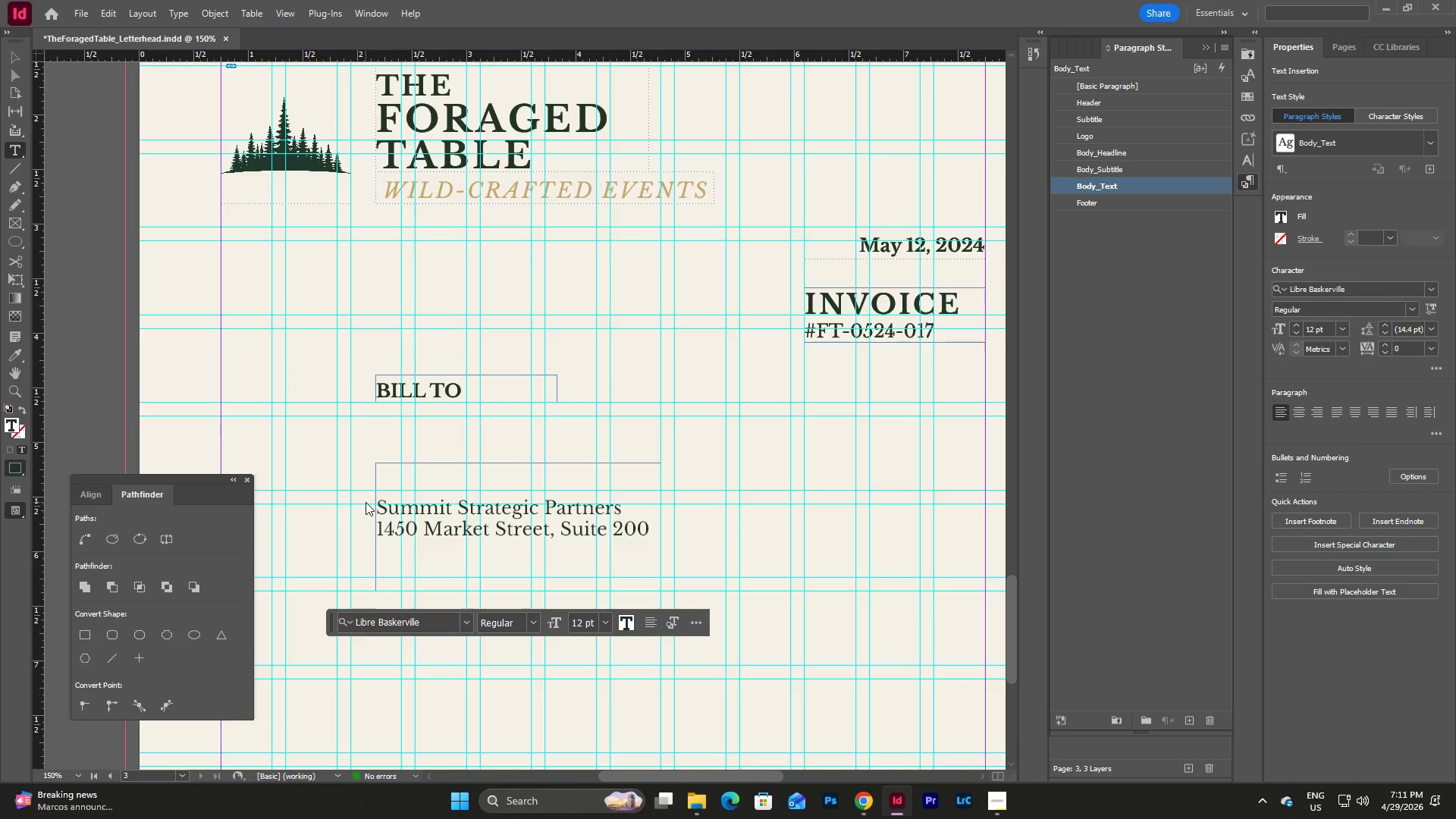 
type(Denver, Colorado 80202)
 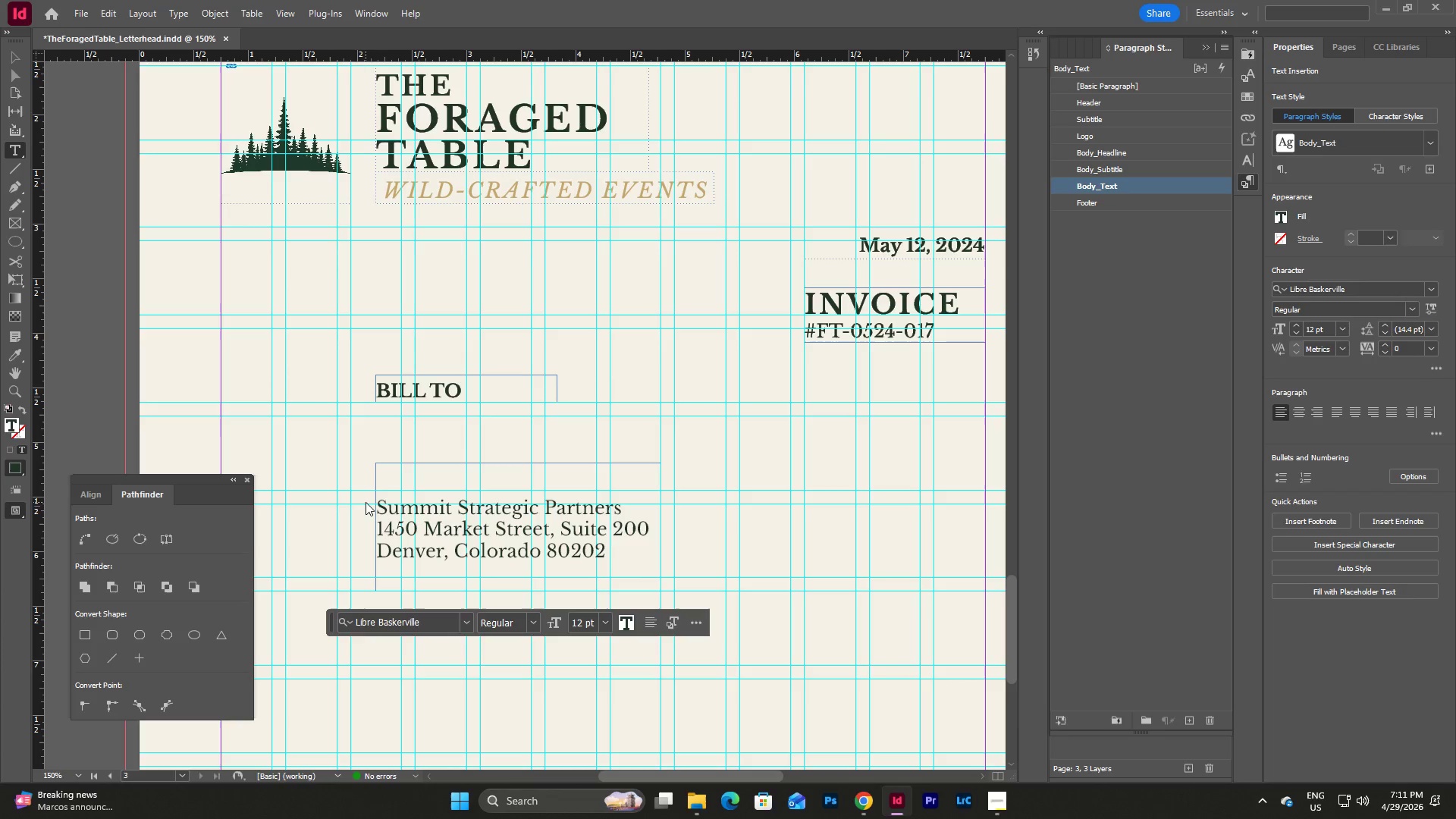 
wait(6.61)
 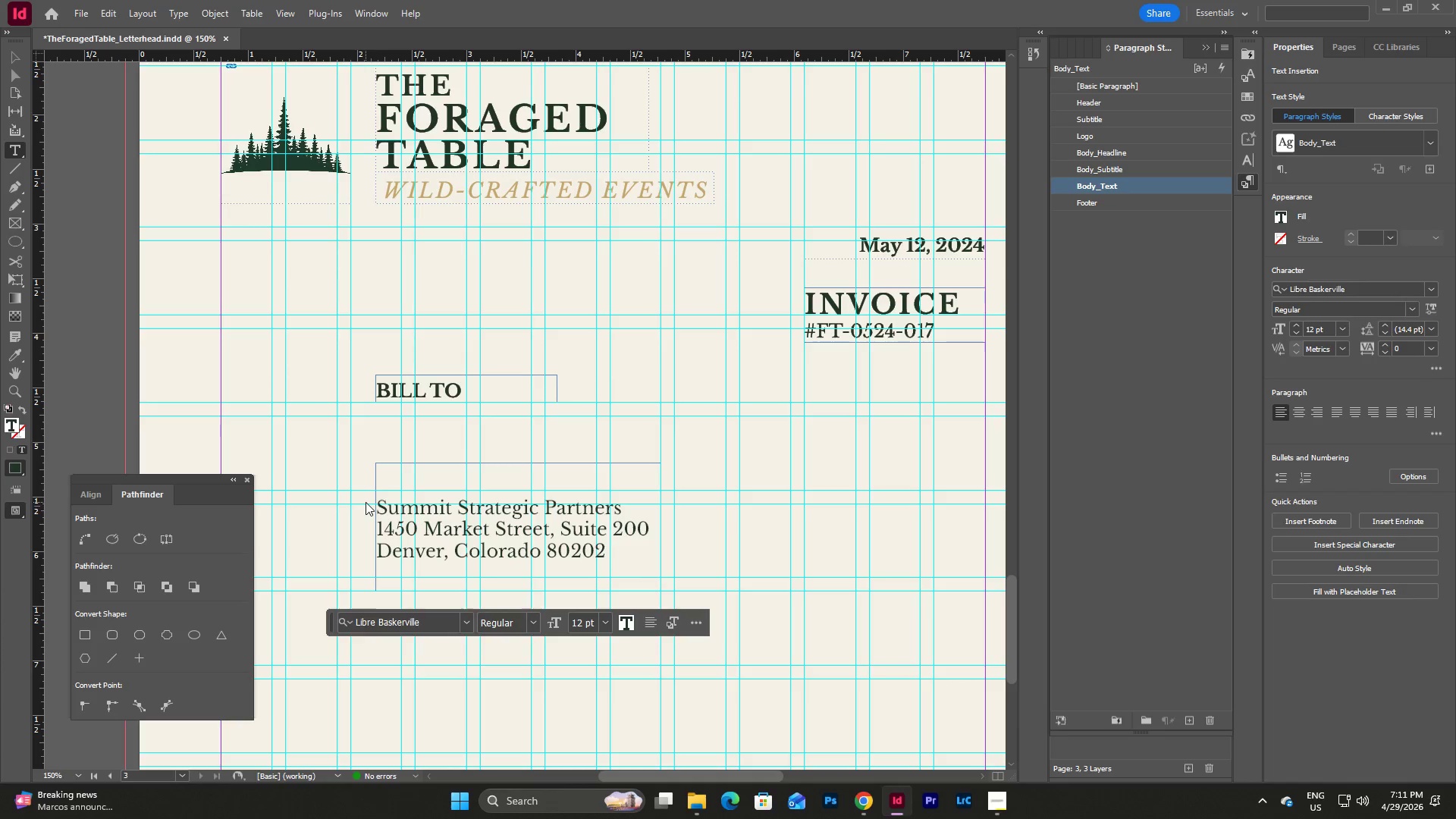 
key(Escape)
 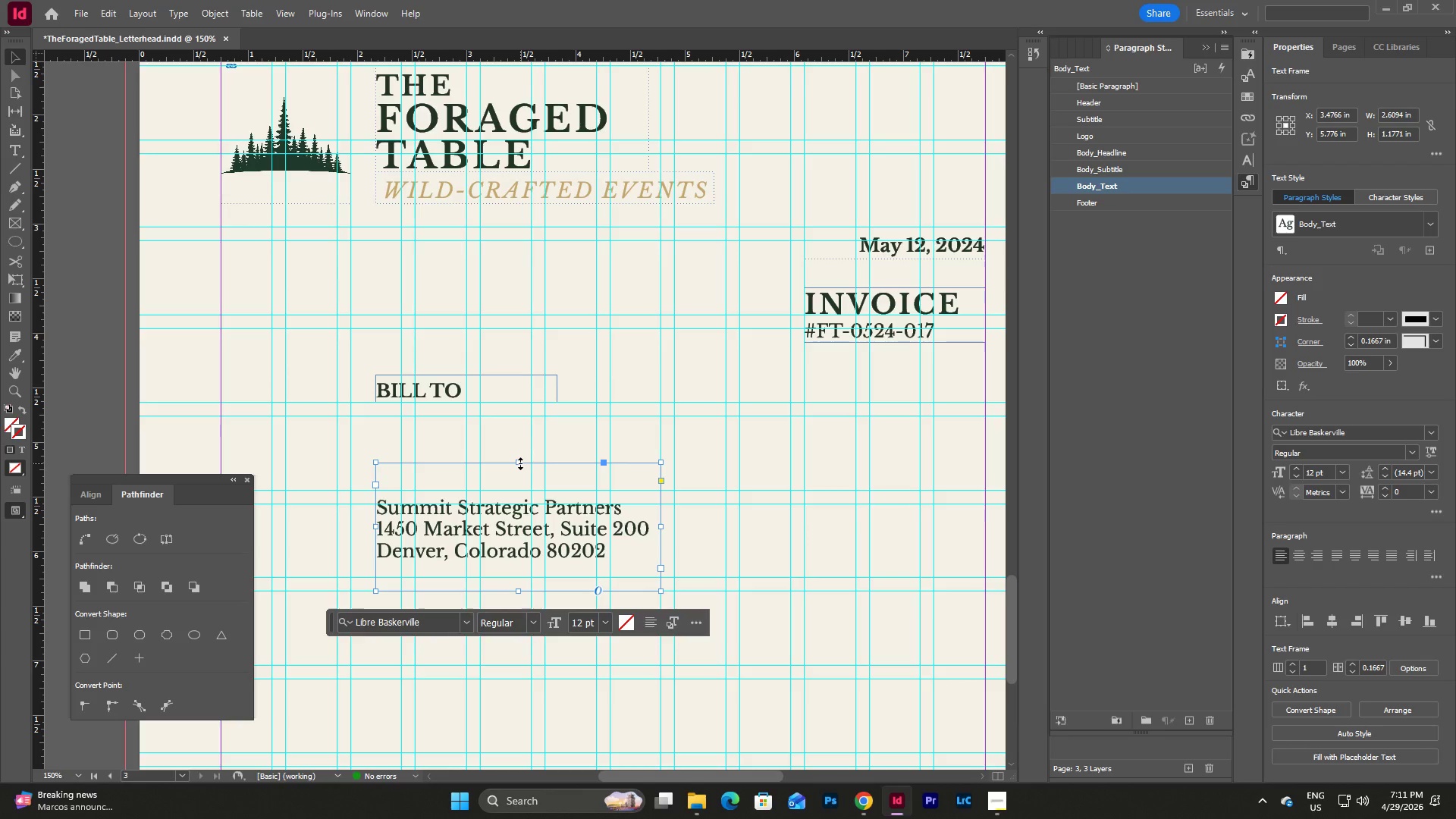 
left_click_drag(start_coordinate=[520, 463], to_coordinate=[516, 416])
 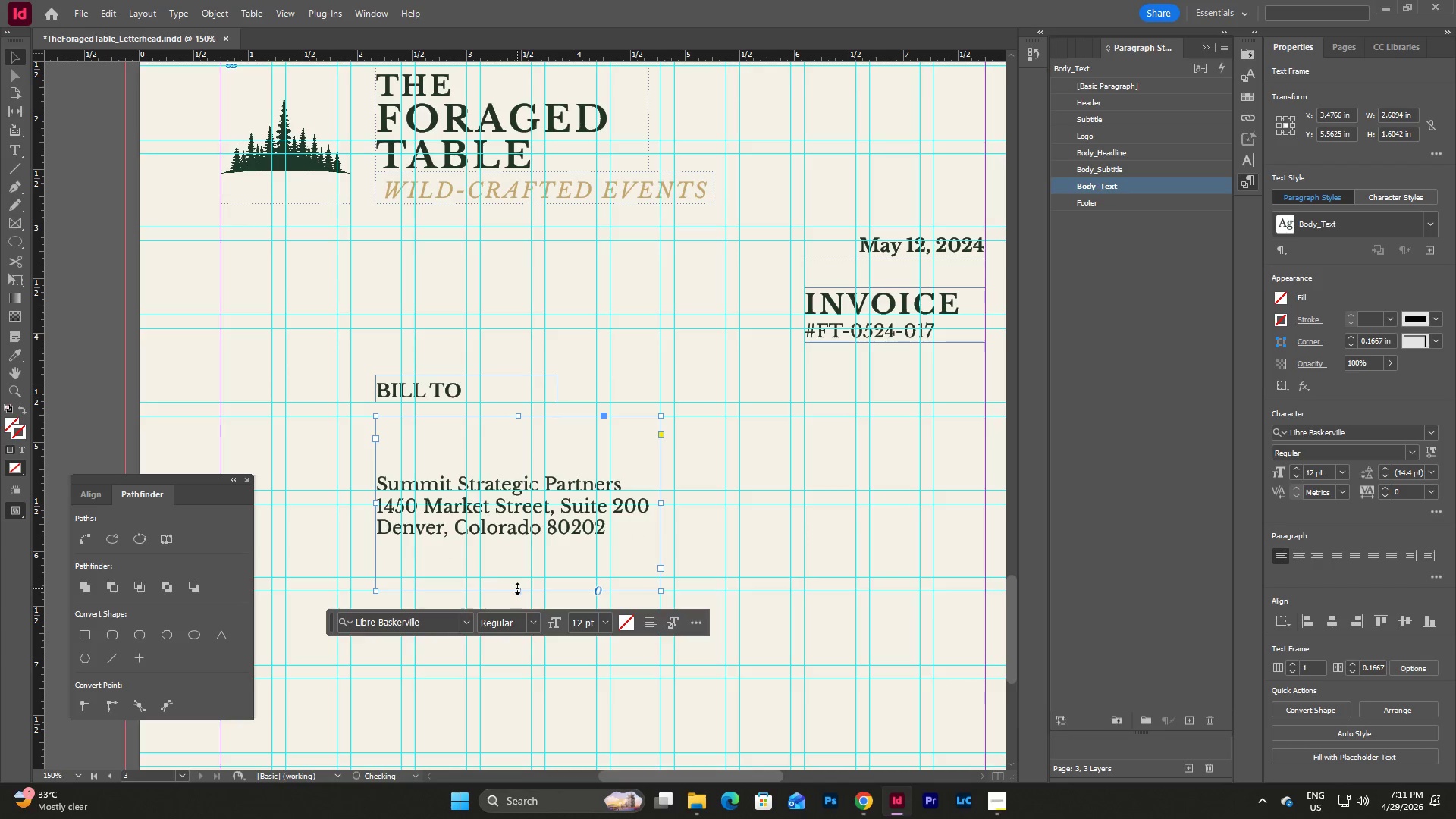 
left_click_drag(start_coordinate=[518, 588], to_coordinate=[512, 490])
 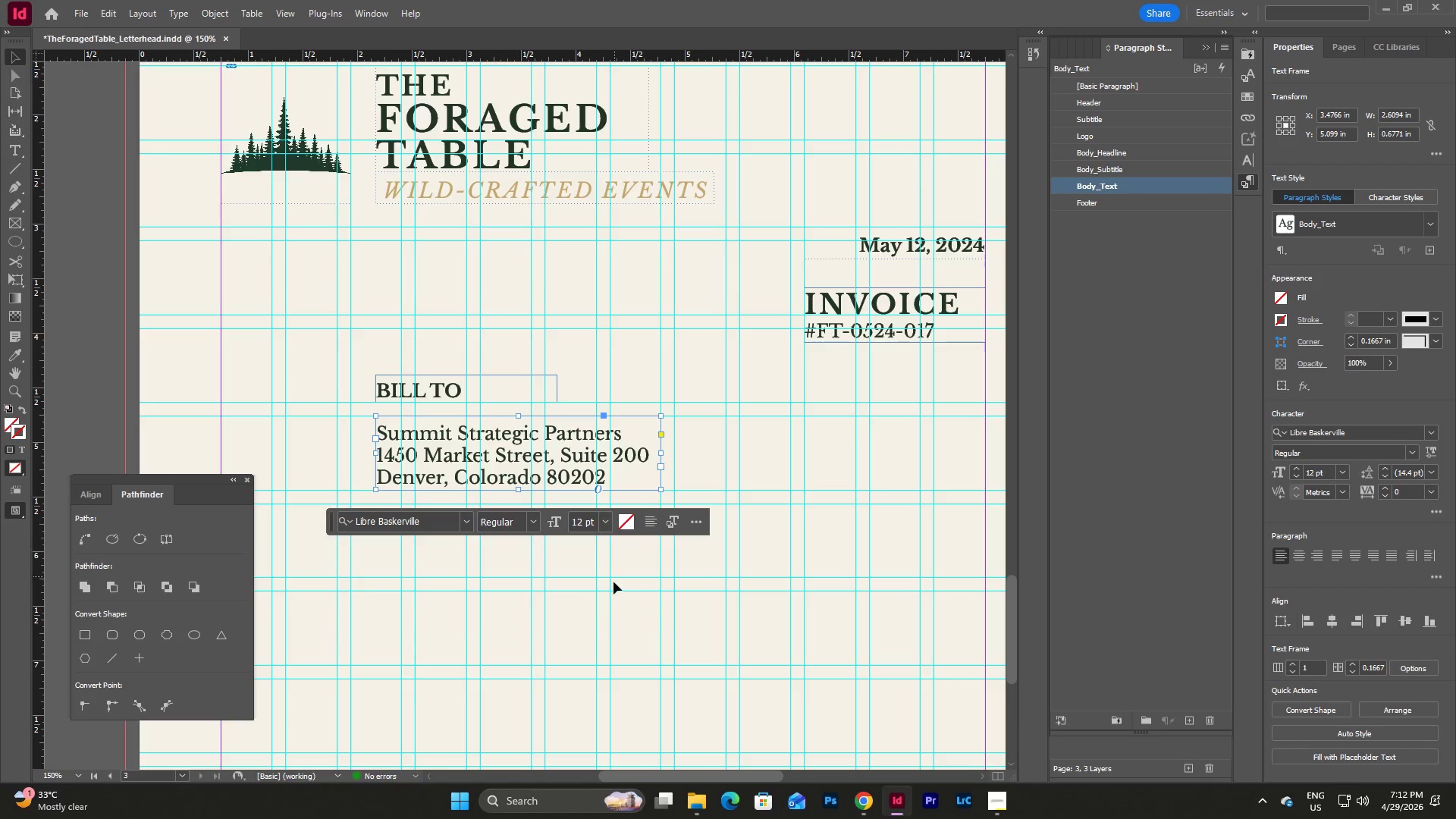 
left_click([612, 587])
 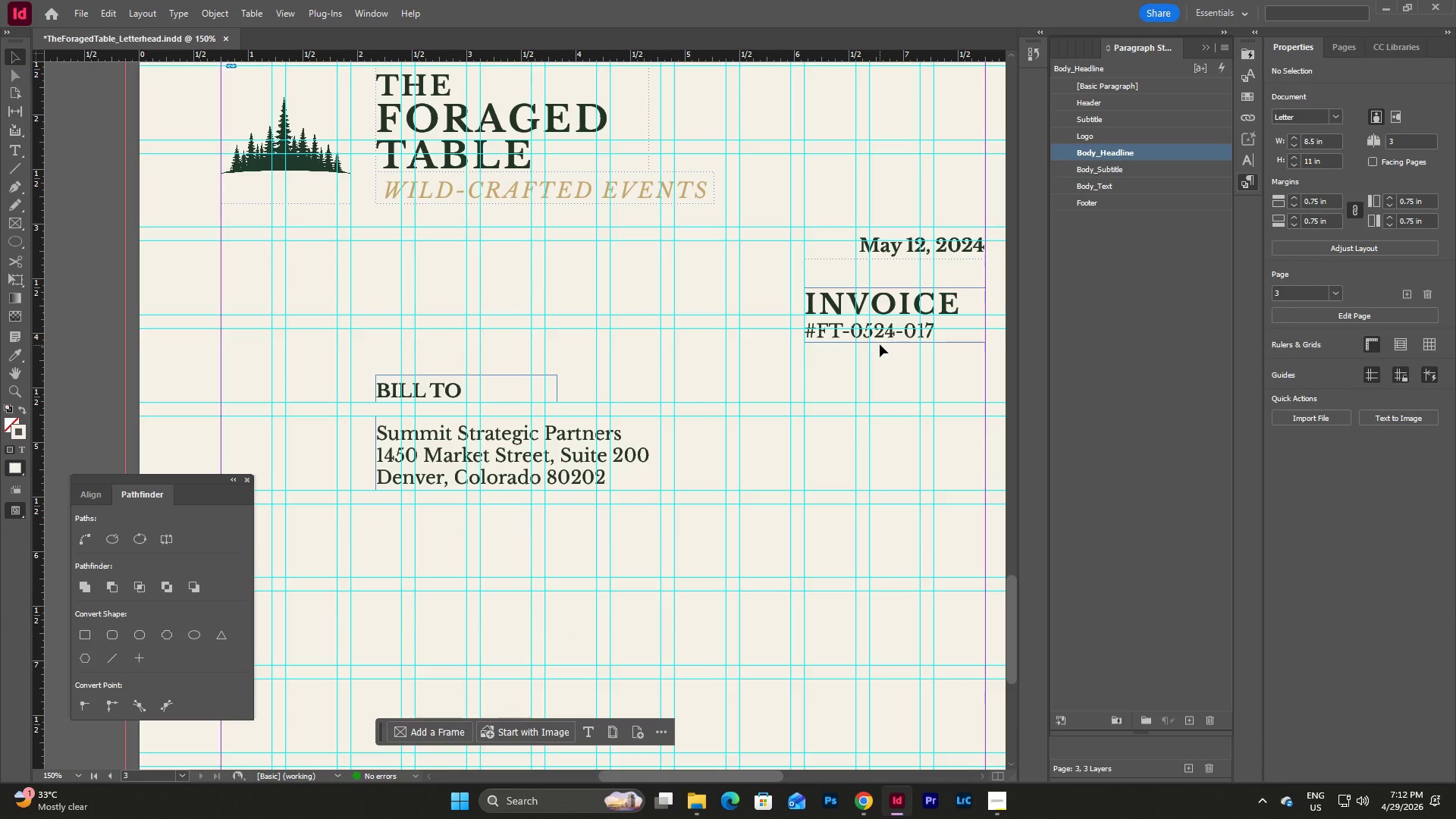 
left_click([886, 337])
 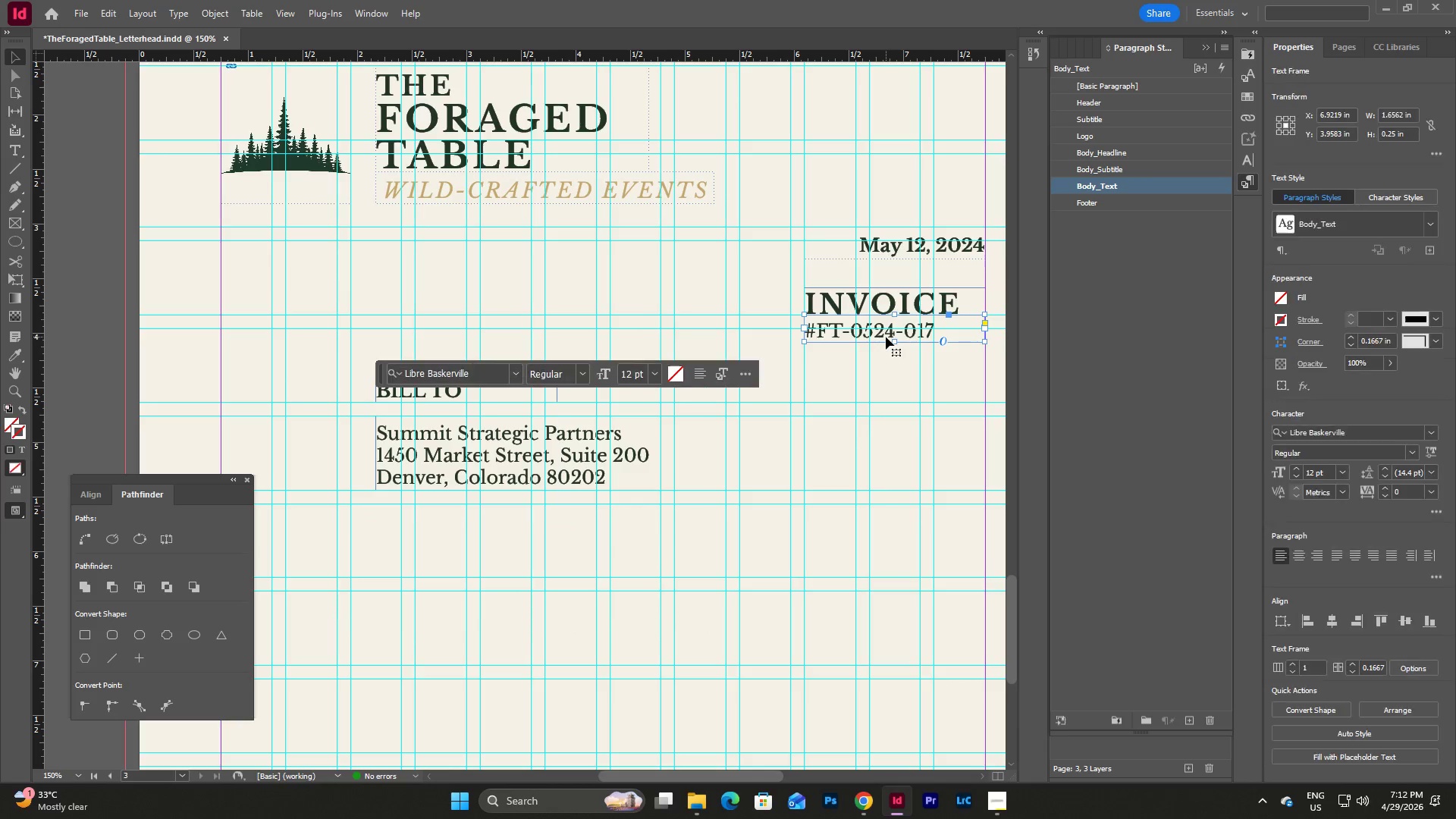 
key(Control+C)
 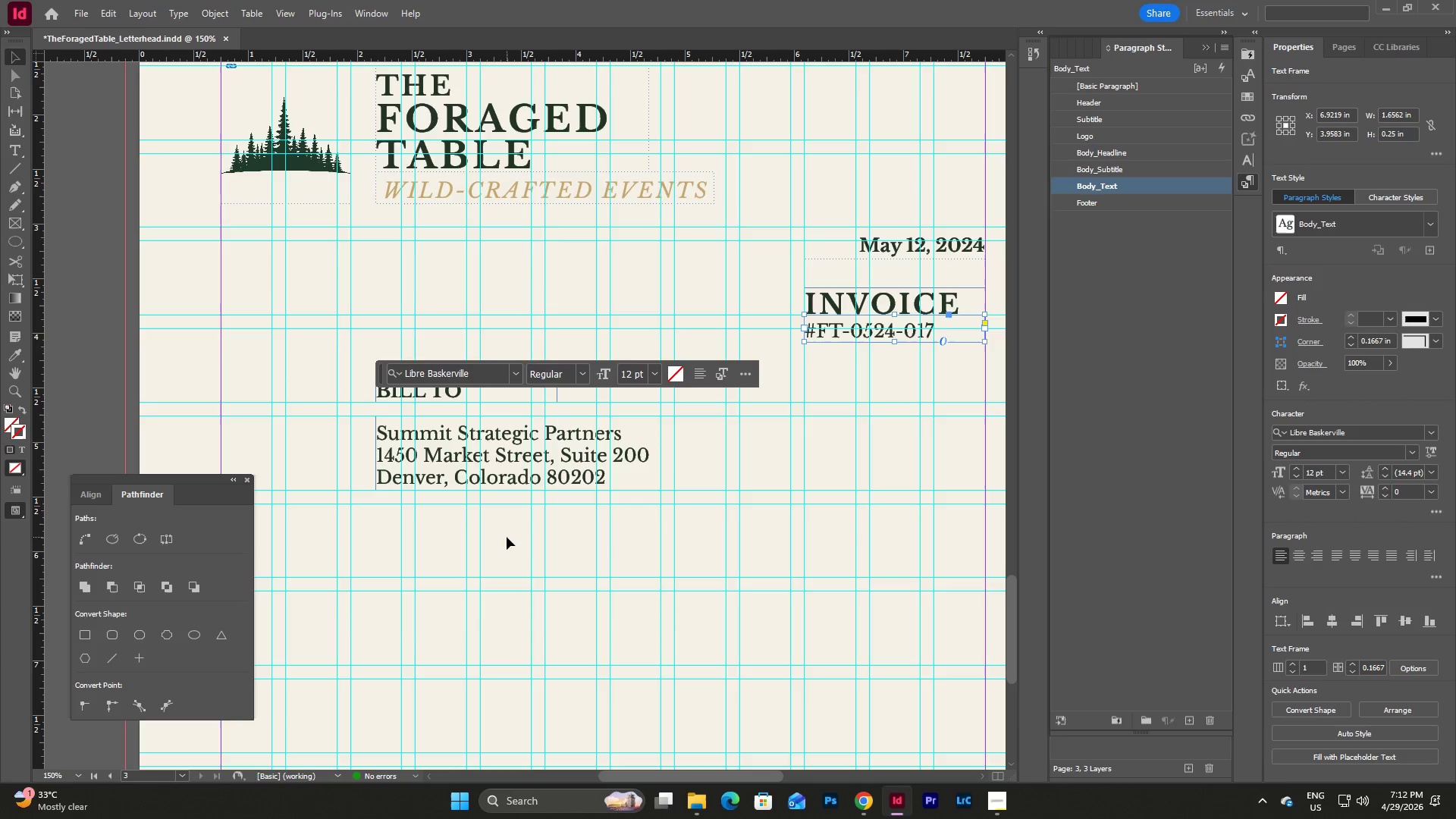 
left_click([507, 537])
 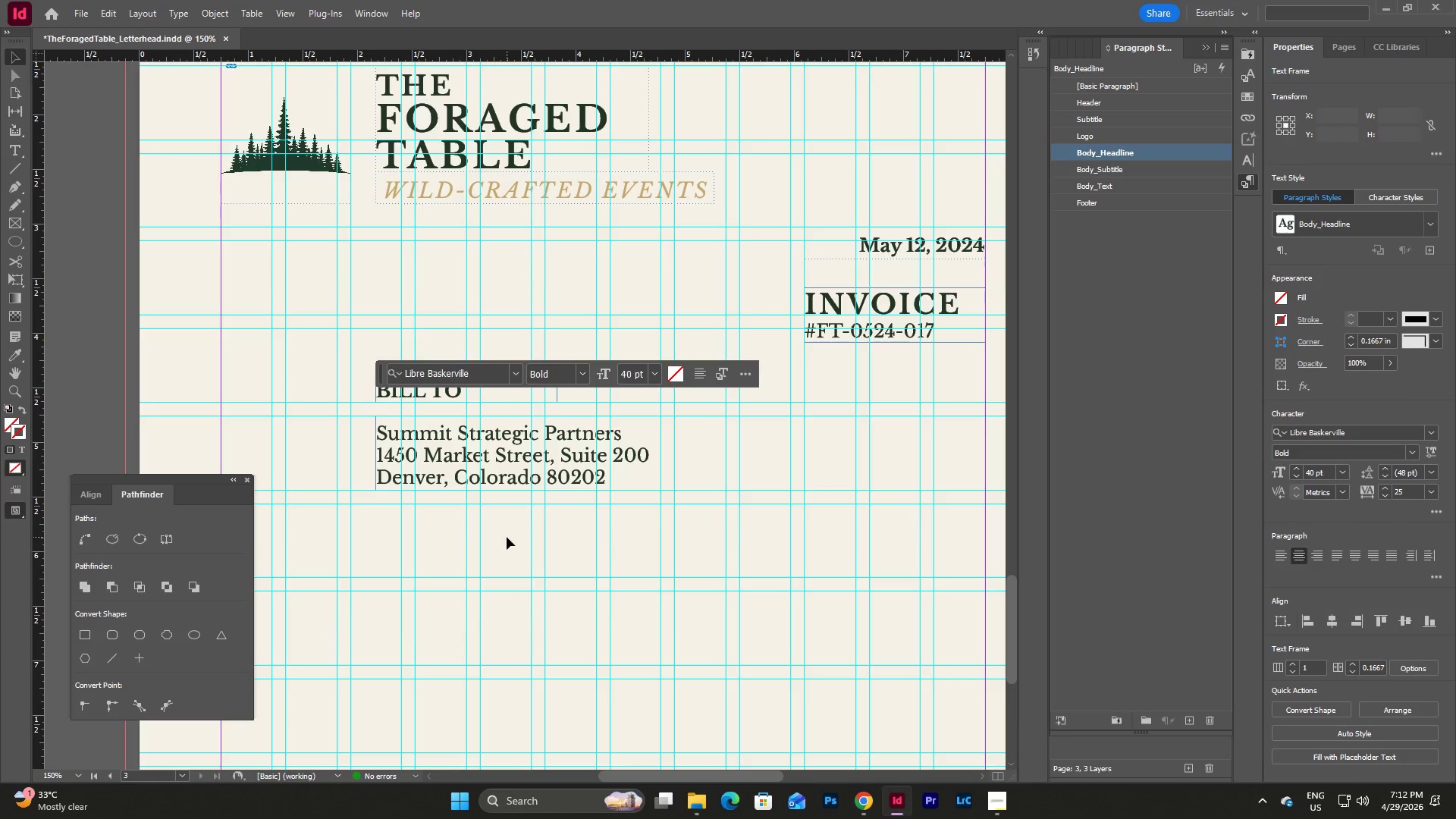 
key(Control+V)
 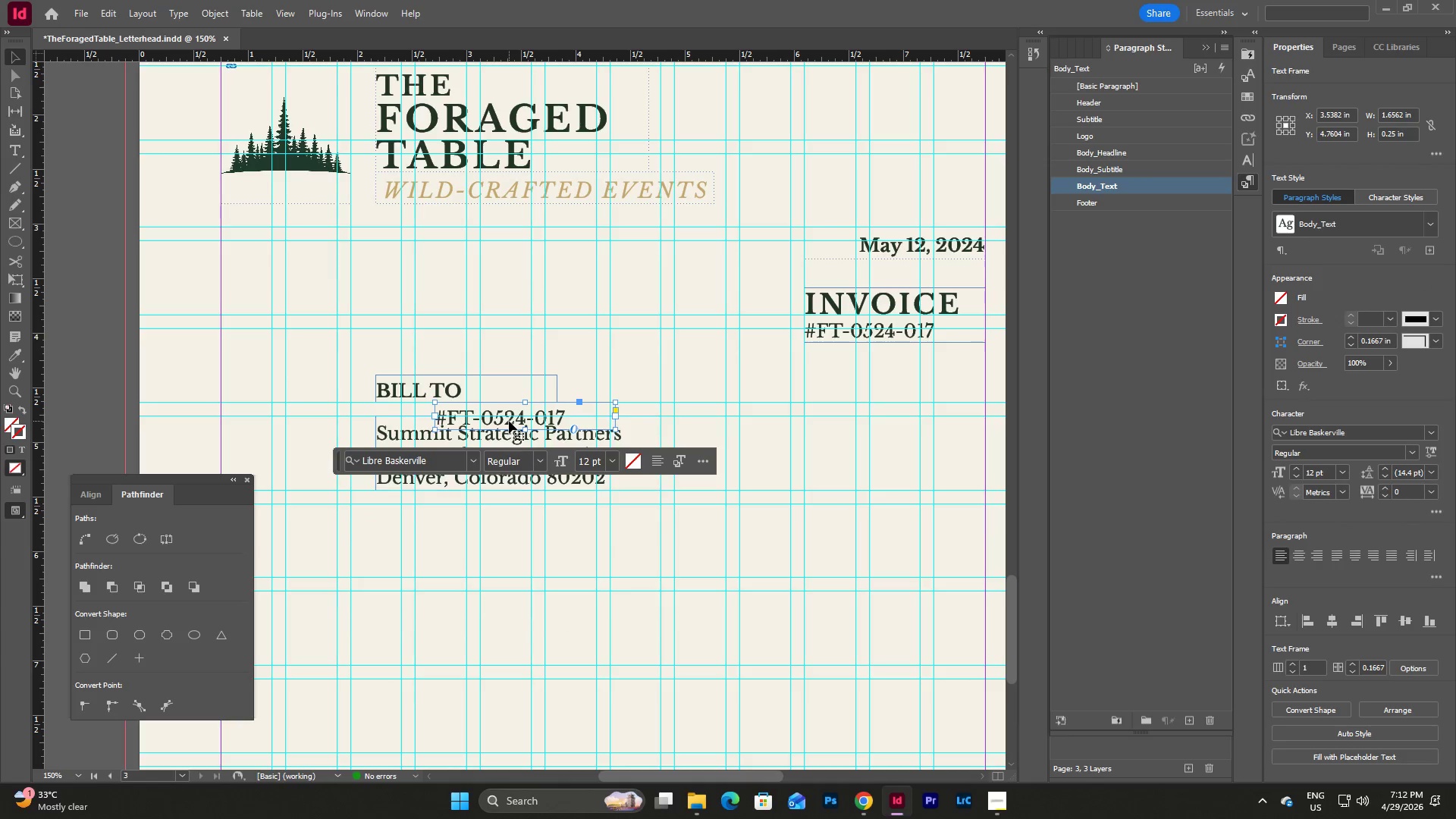 
left_click_drag(start_coordinate=[509, 416], to_coordinate=[451, 521])
 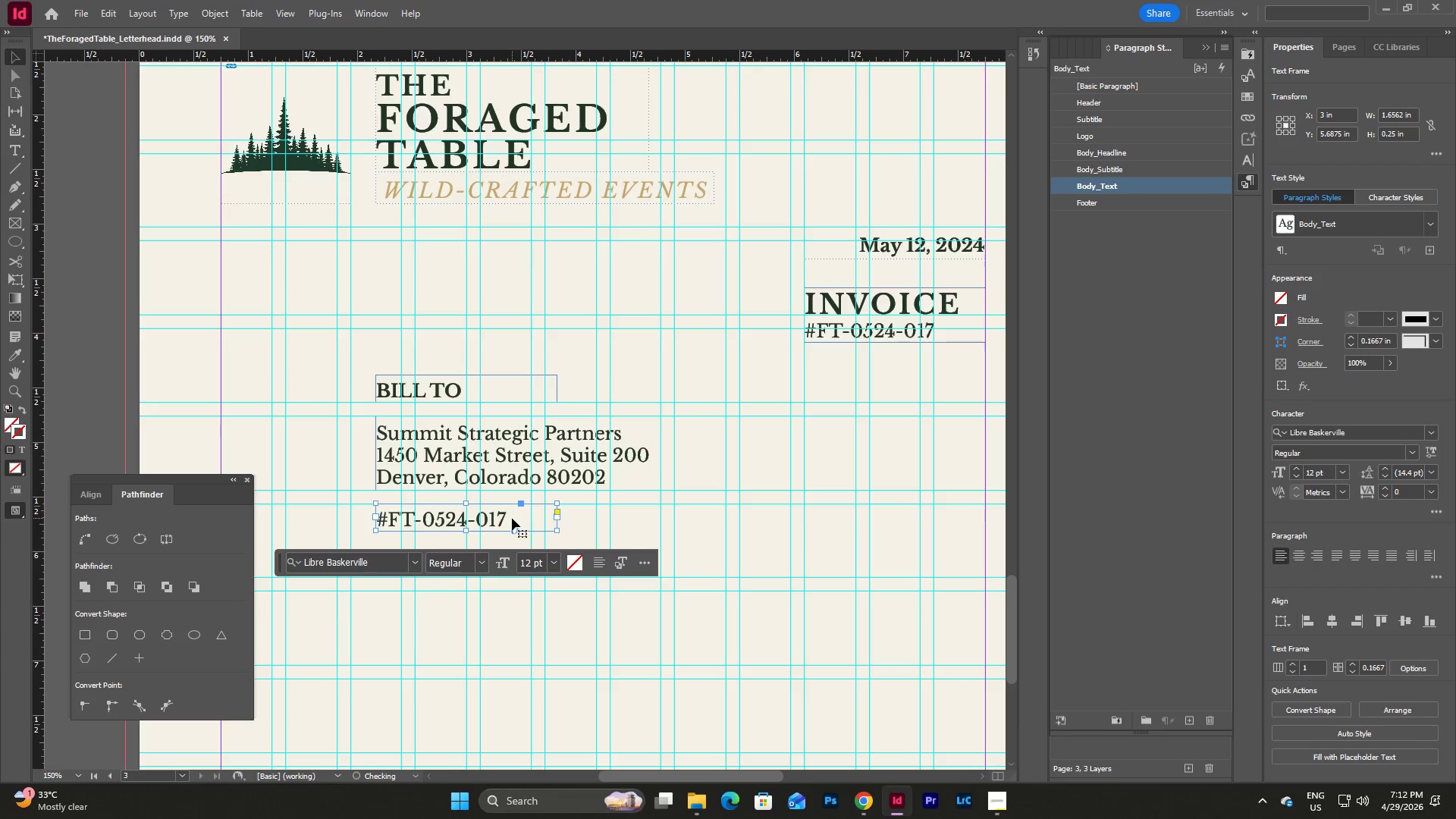 
left_click([512, 518])
 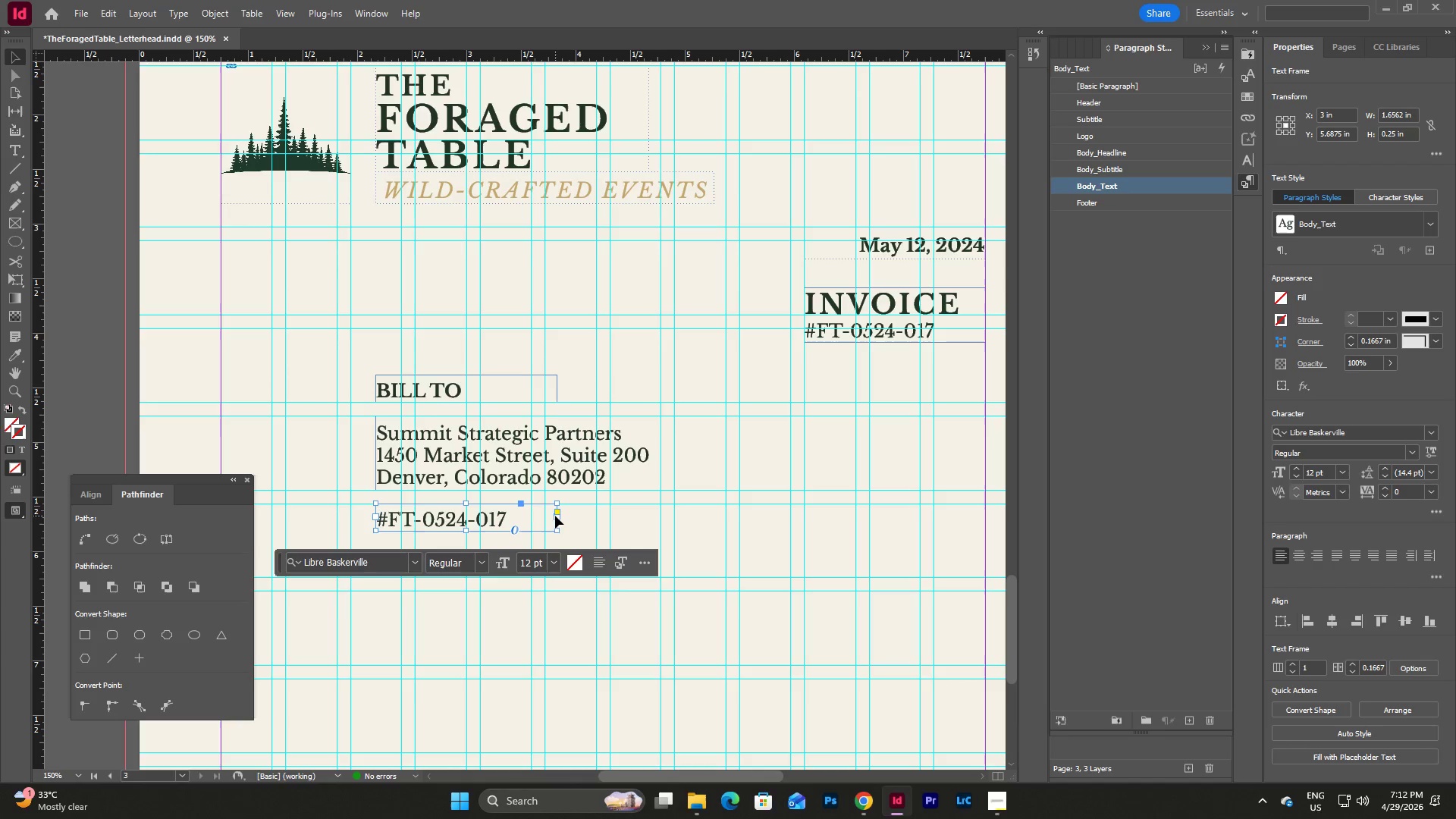 
left_click_drag(start_coordinate=[557, 516], to_coordinate=[662, 522])
 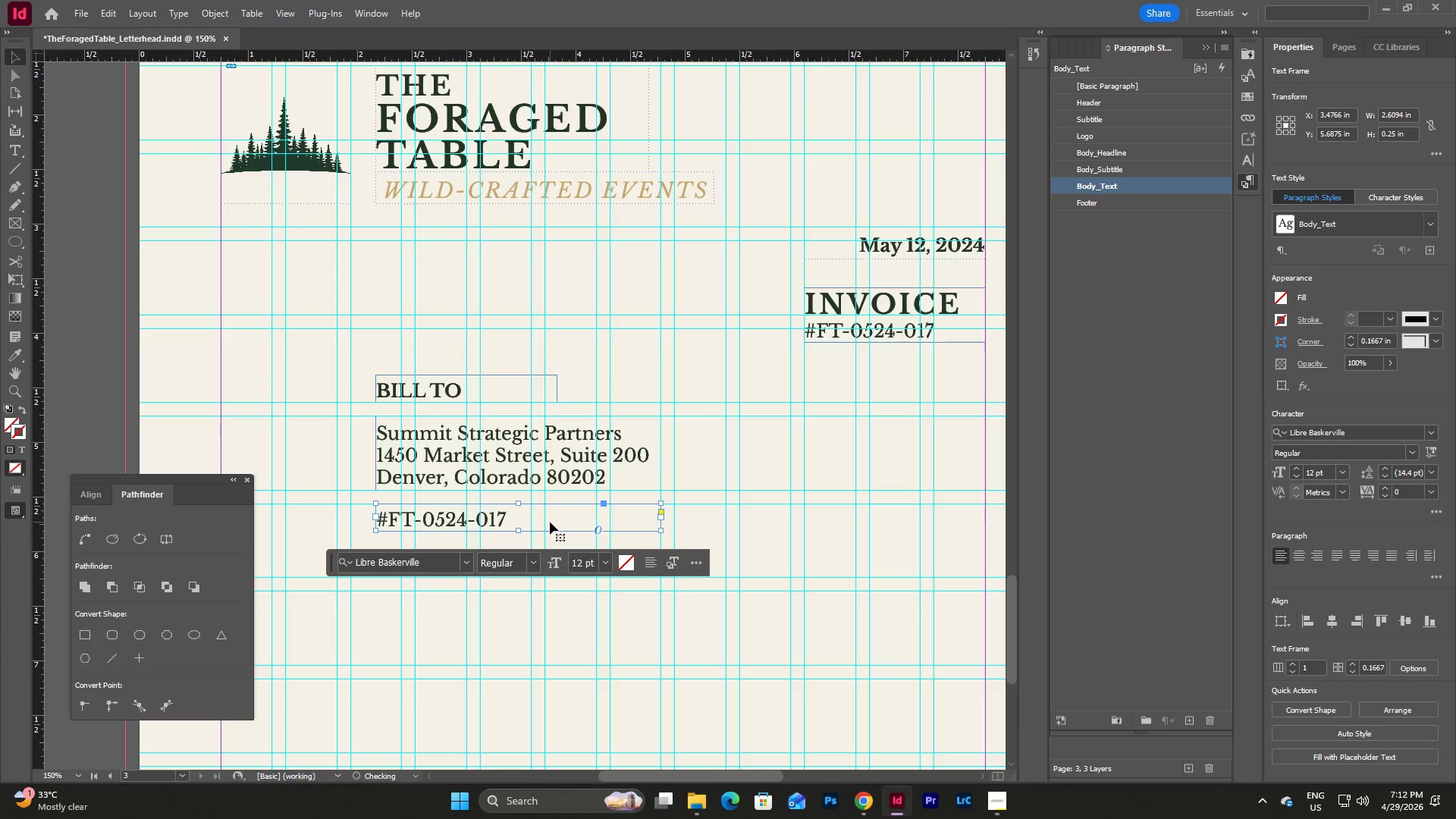 
double_click([550, 522])
 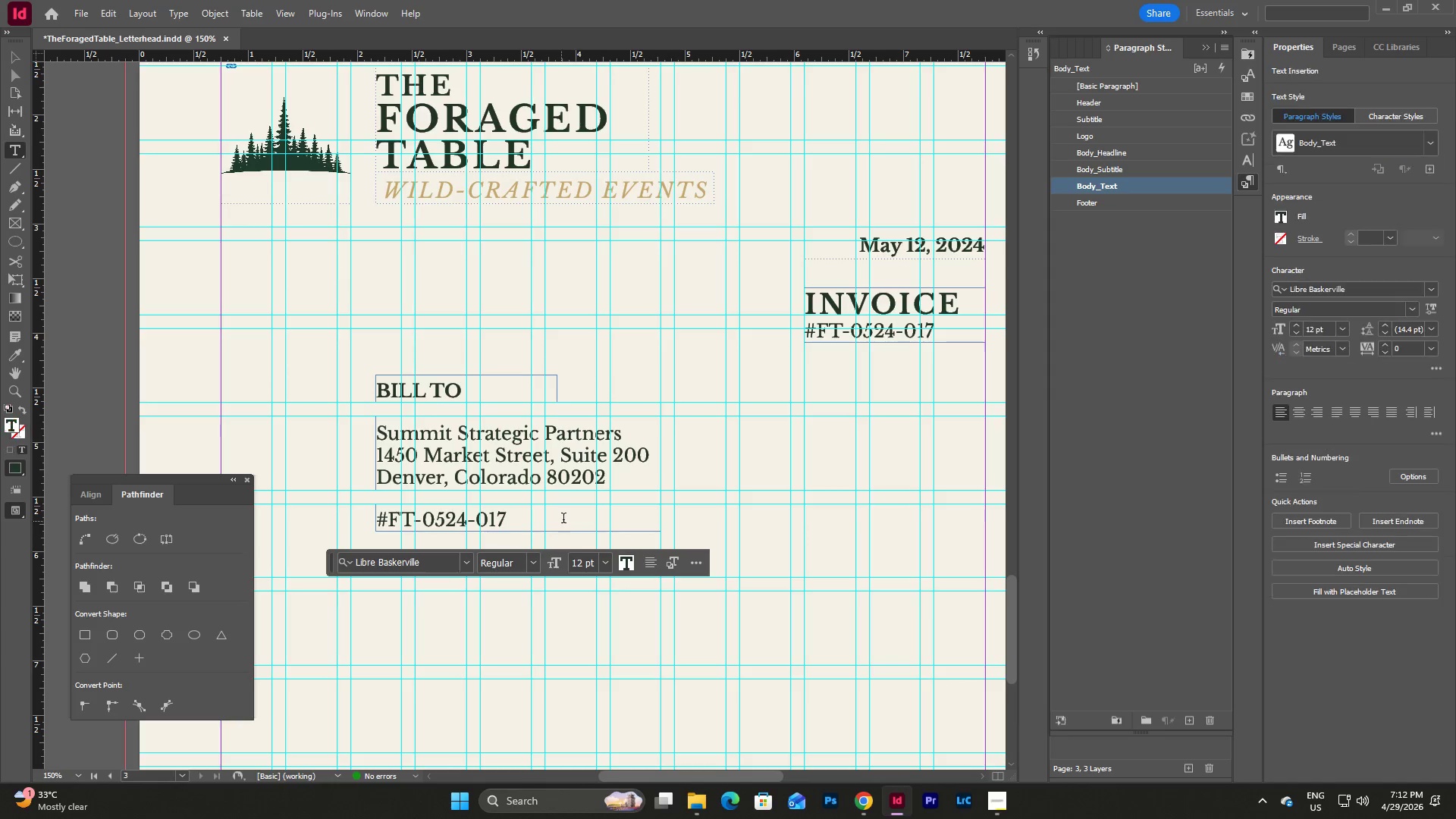 
left_click_drag(start_coordinate=[563, 519], to_coordinate=[408, 518])
 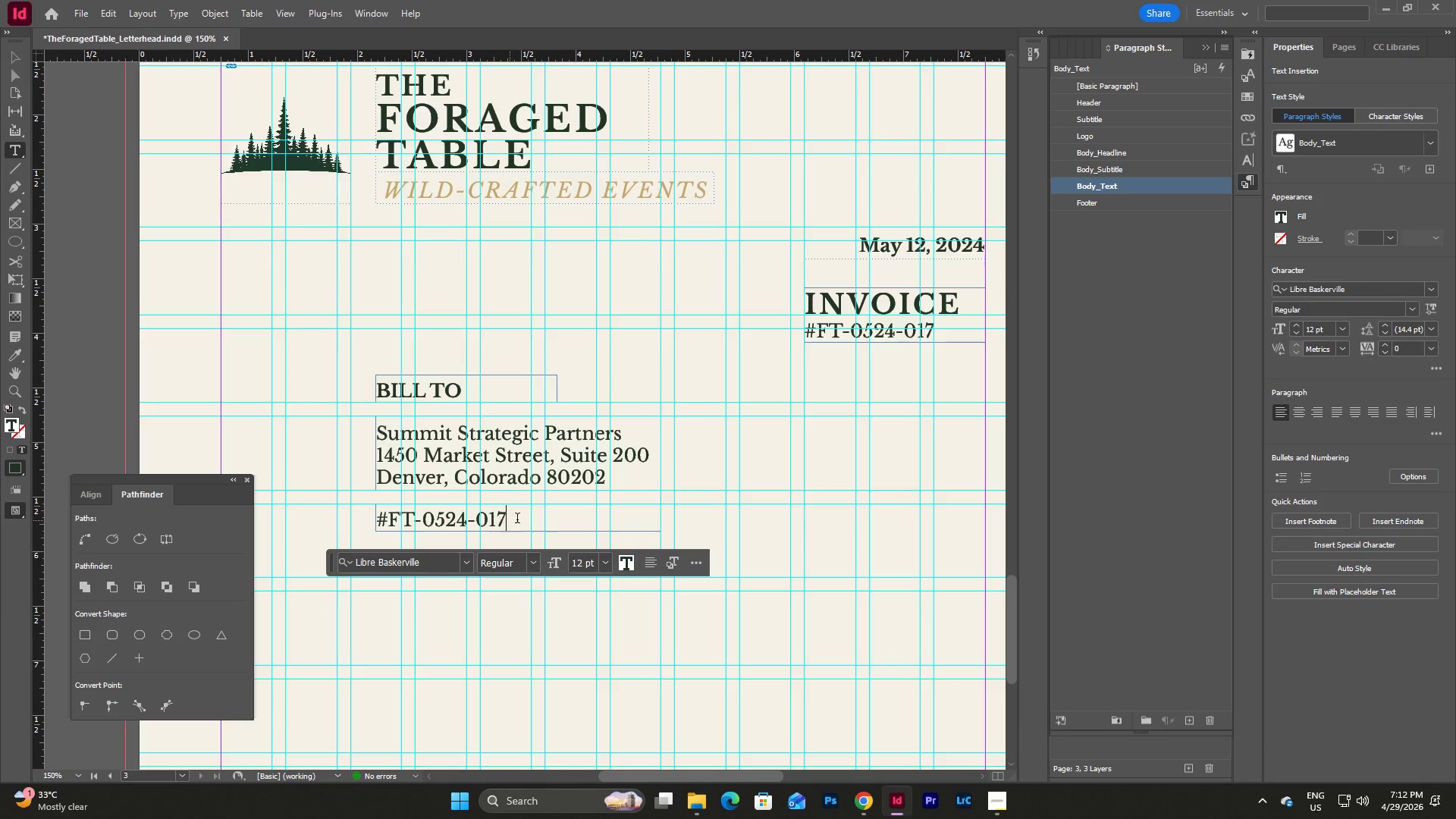 
left_click_drag(start_coordinate=[517, 519], to_coordinate=[353, 517])
 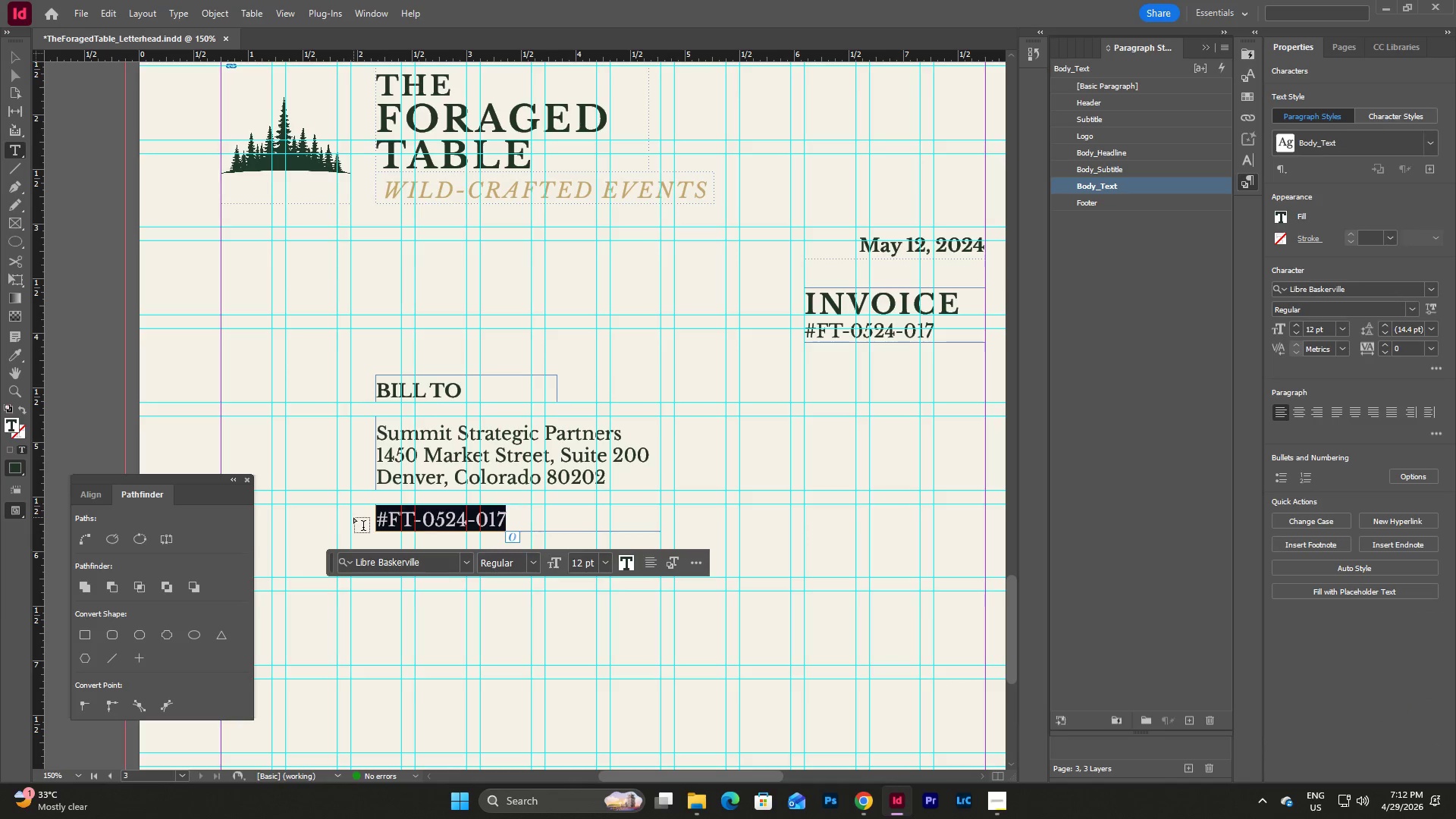 
type(Atte)
key(Backspace)
type(n: Jonathan Pierce)
key(Escape)
 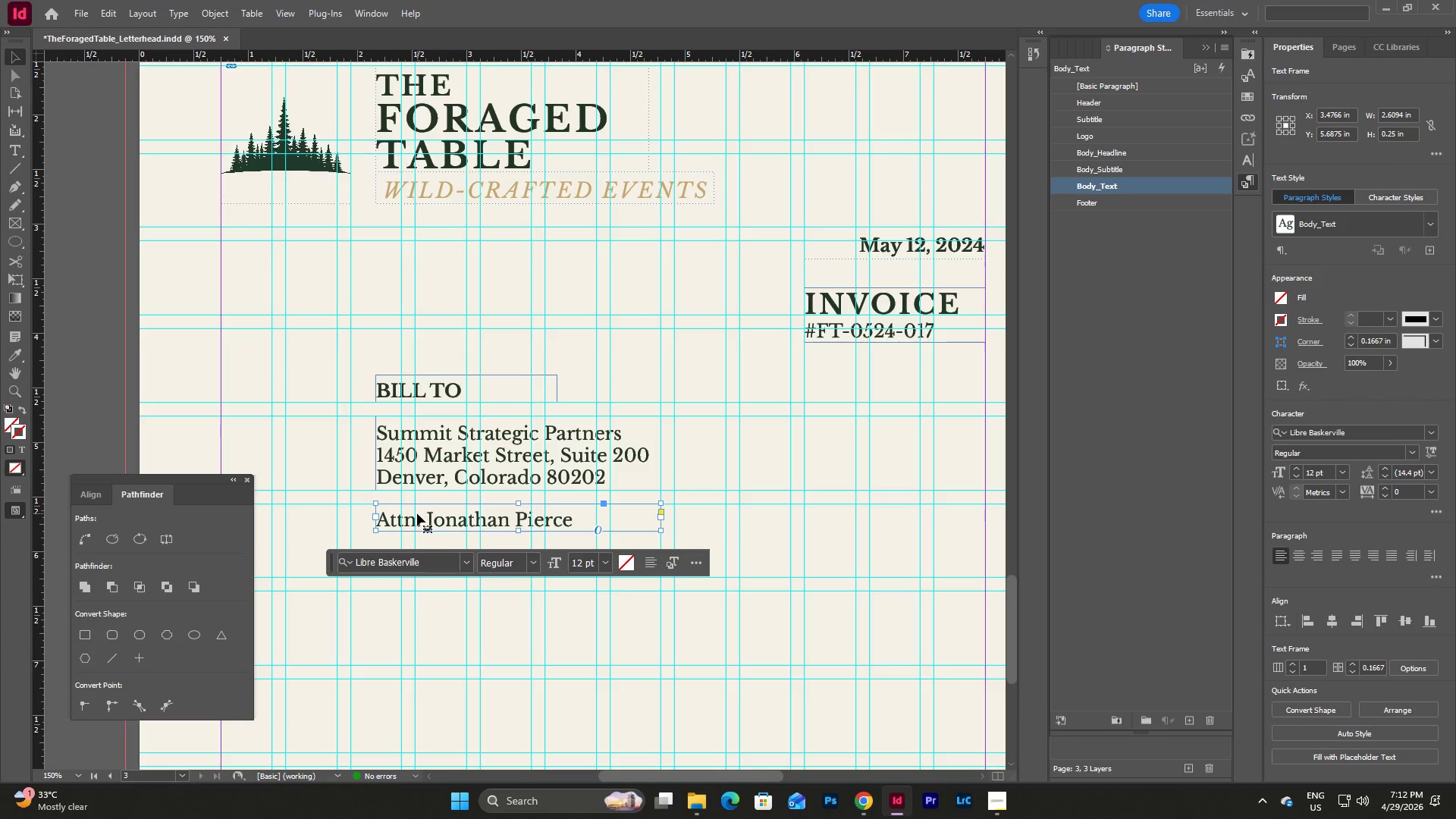 
double_click([422, 516])
 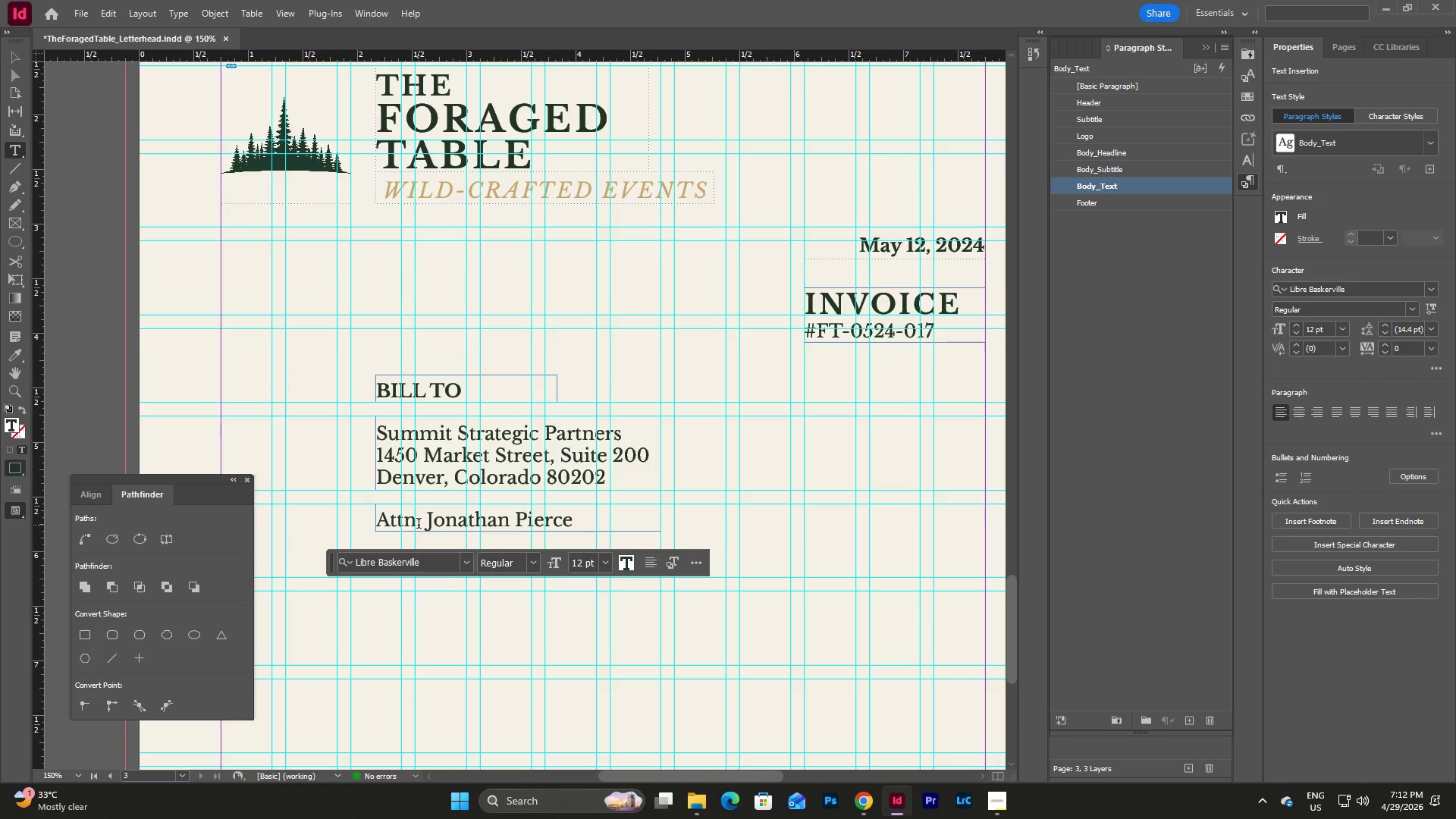 
left_click([419, 525])
 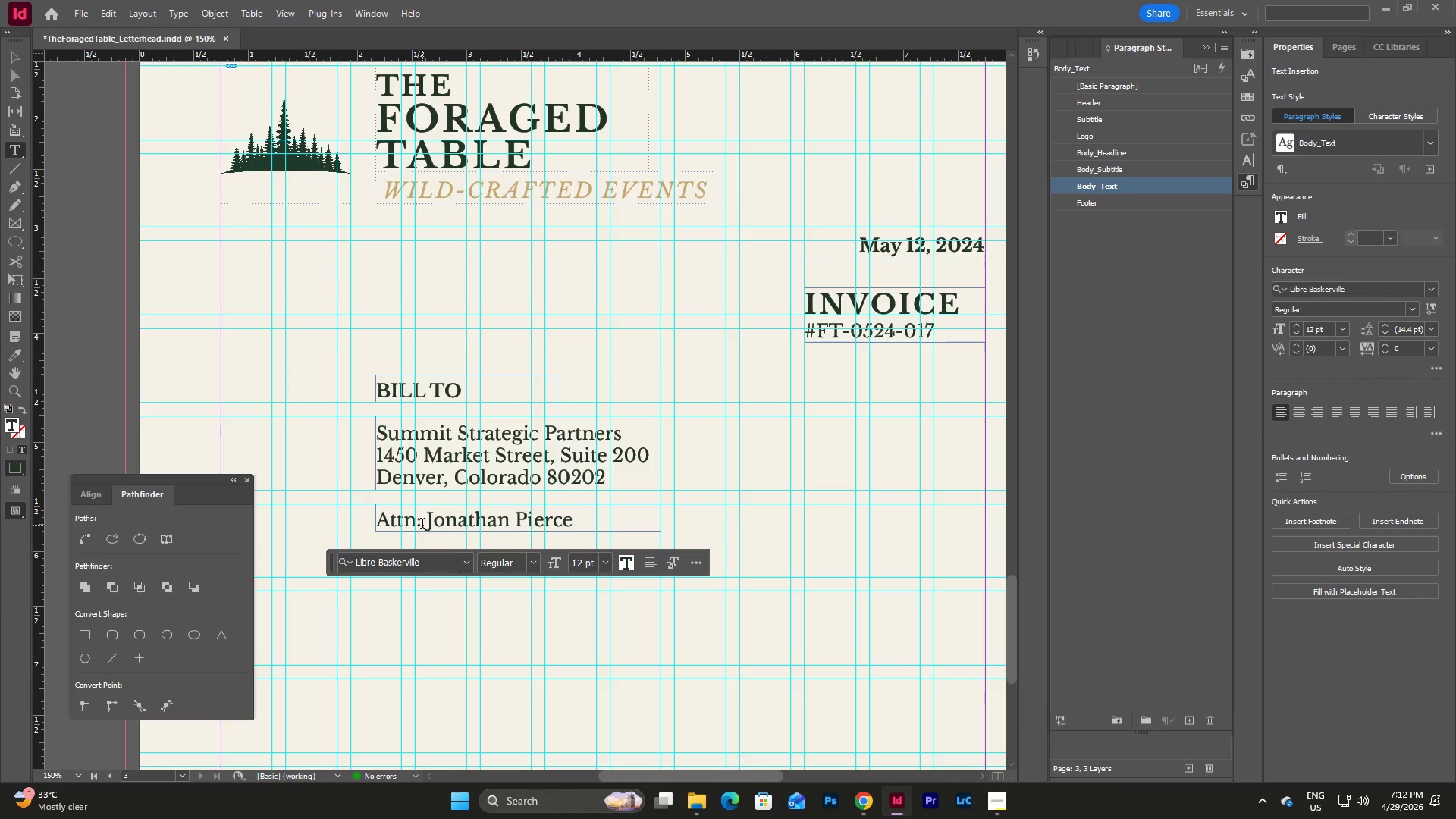 
left_click_drag(start_coordinate=[422, 525], to_coordinate=[358, 526])
 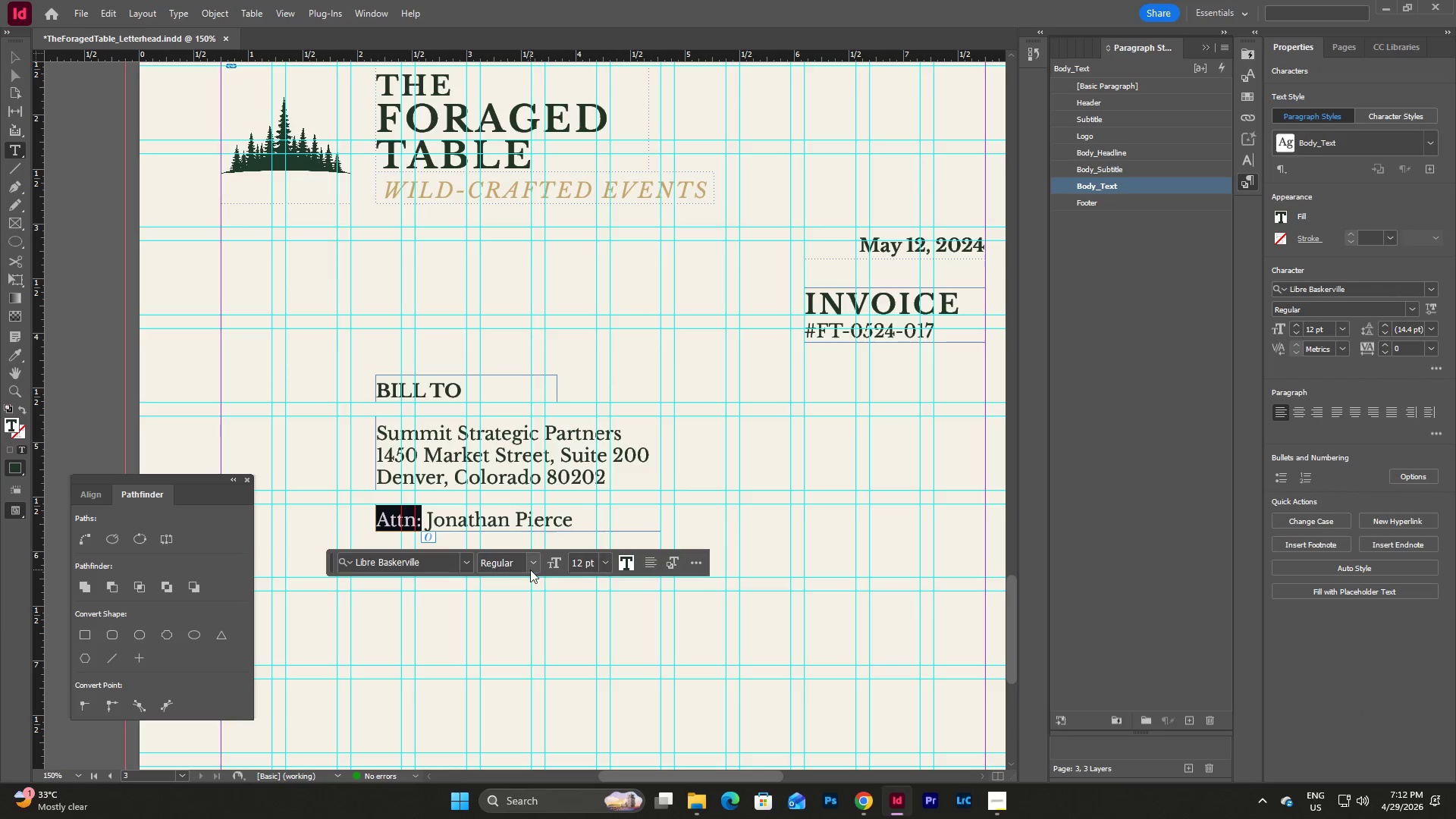 
left_click([533, 568])
 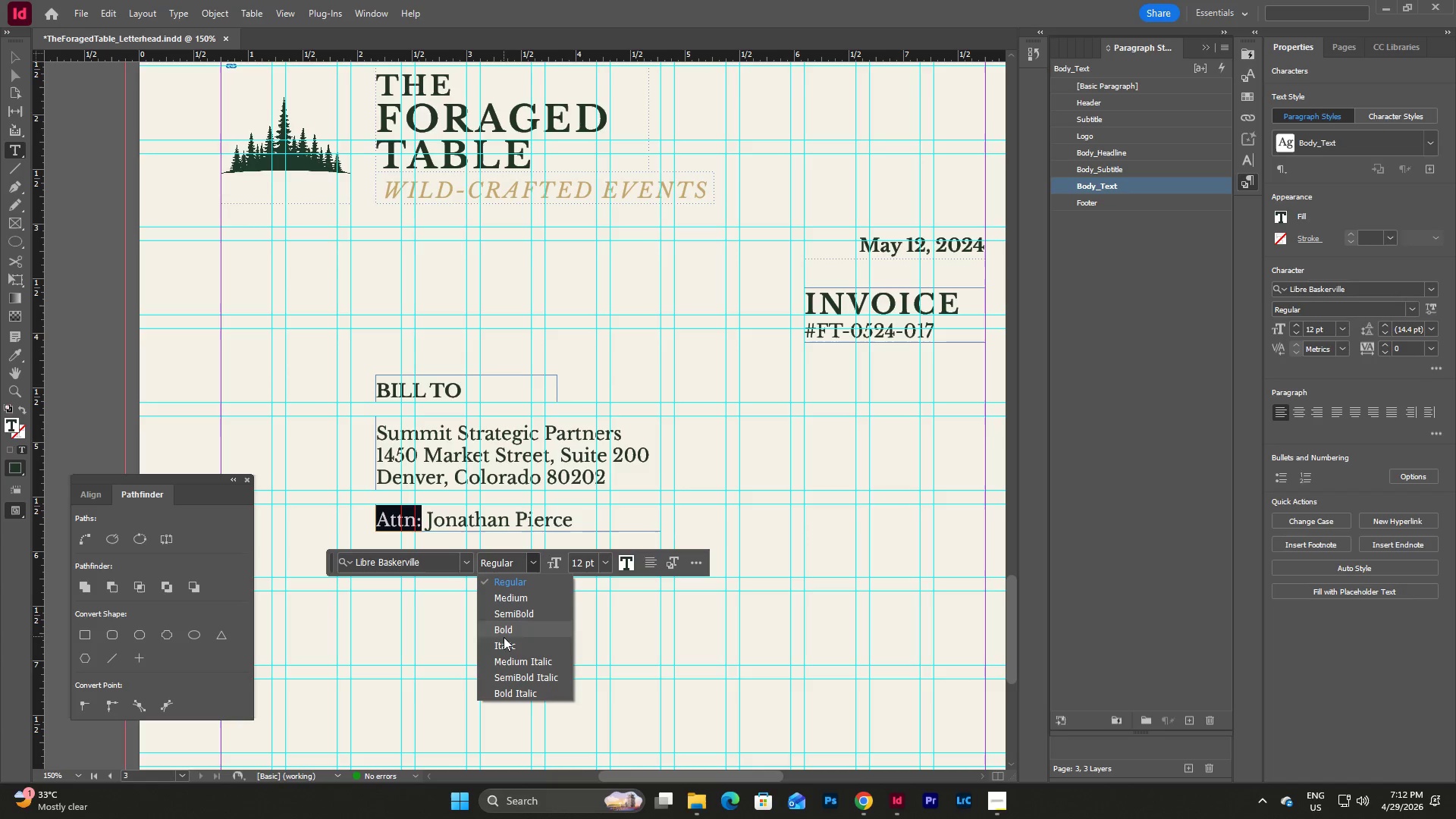 
left_click([506, 631])
 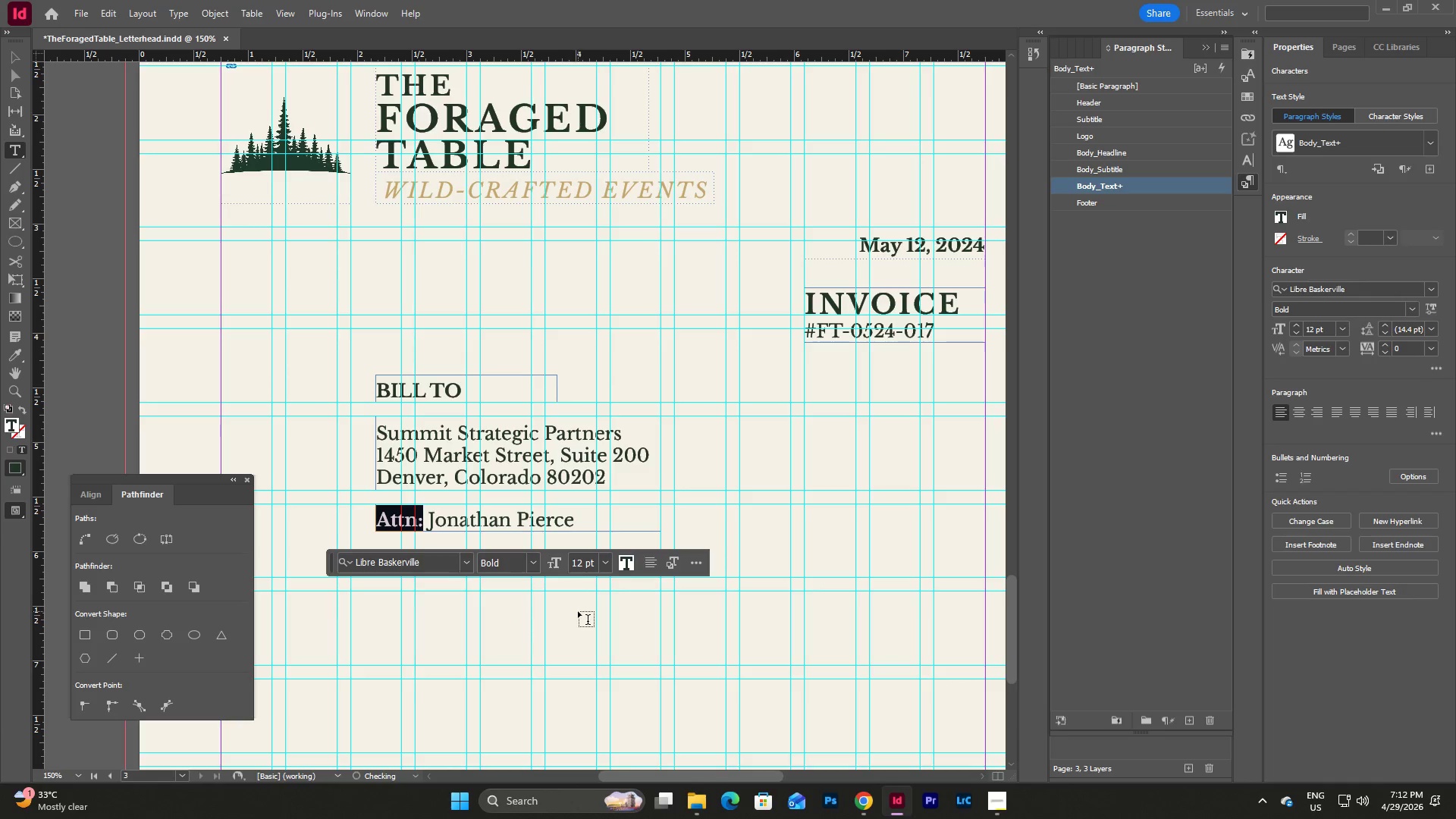 
key(Escape)
 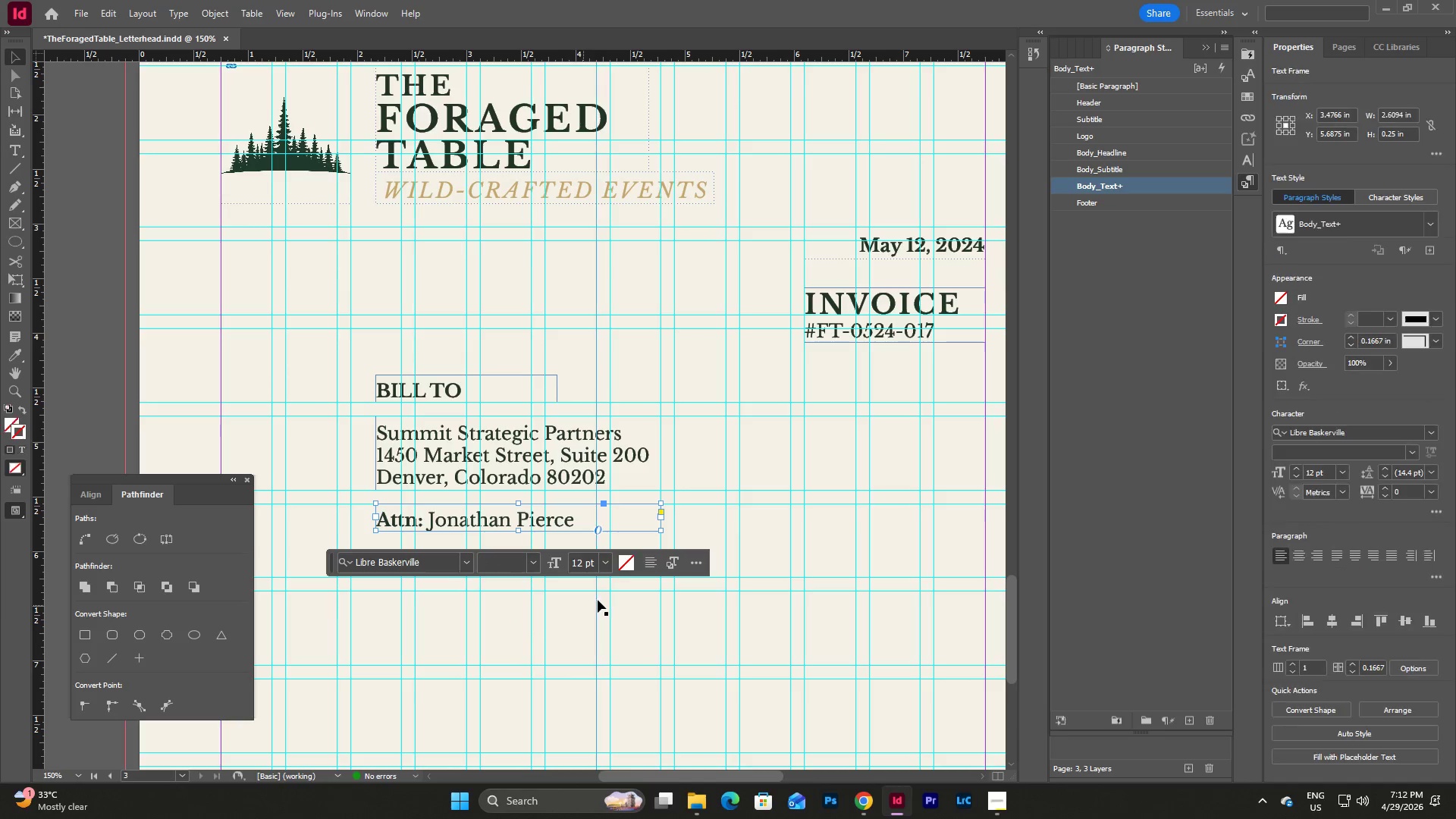 
key(Escape)
 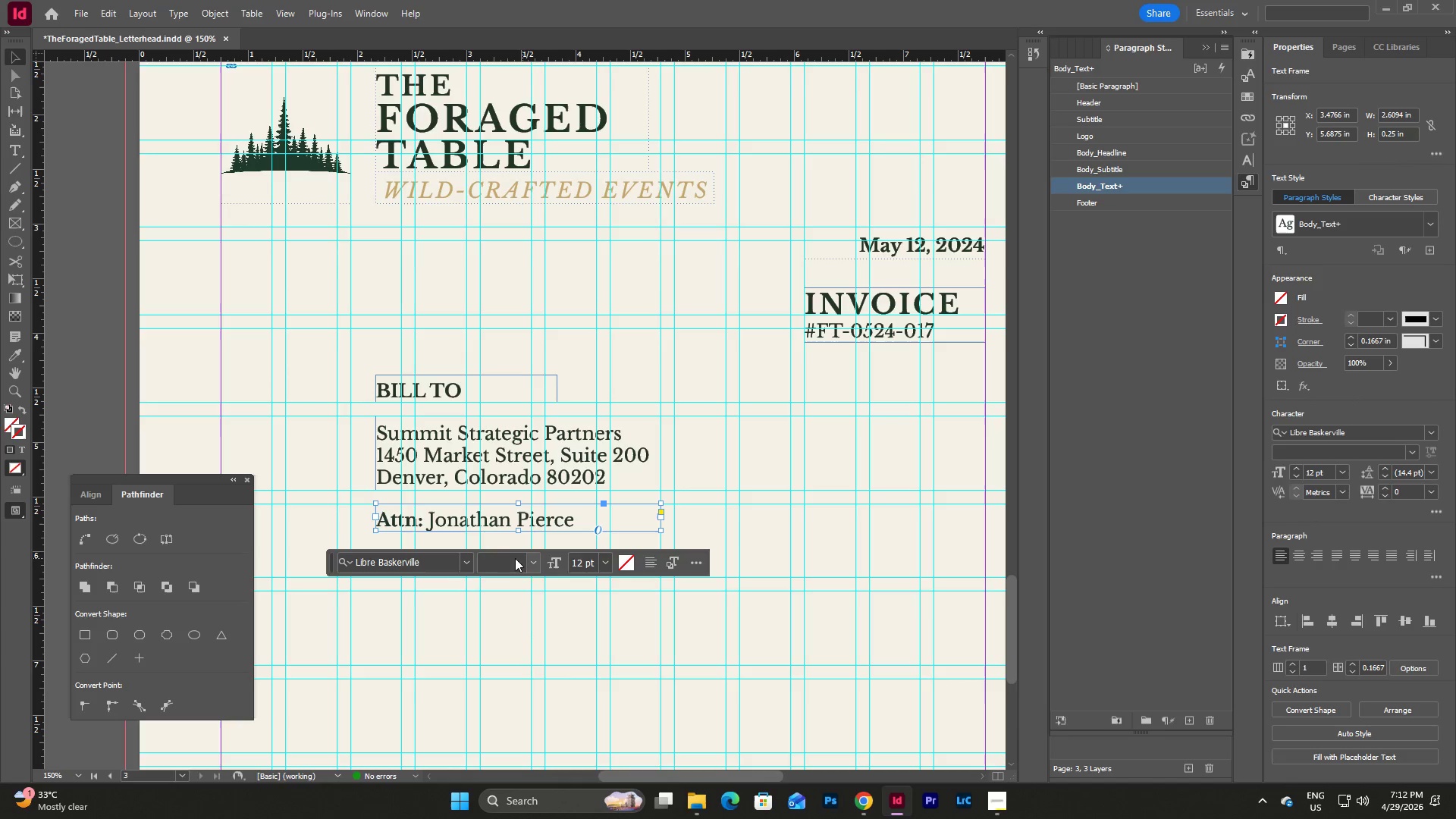 
double_click([426, 517])
 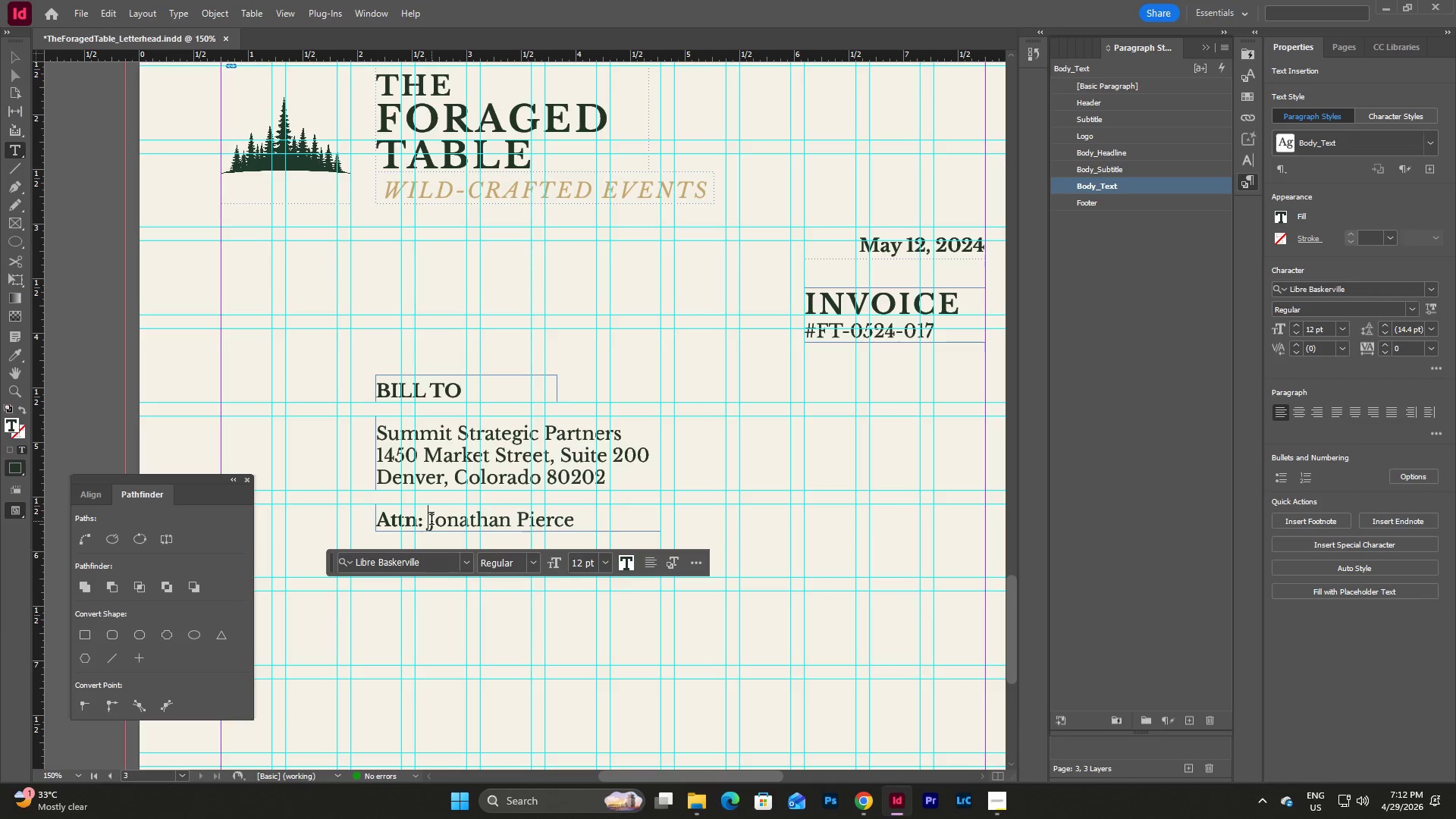 
left_click([431, 521])
 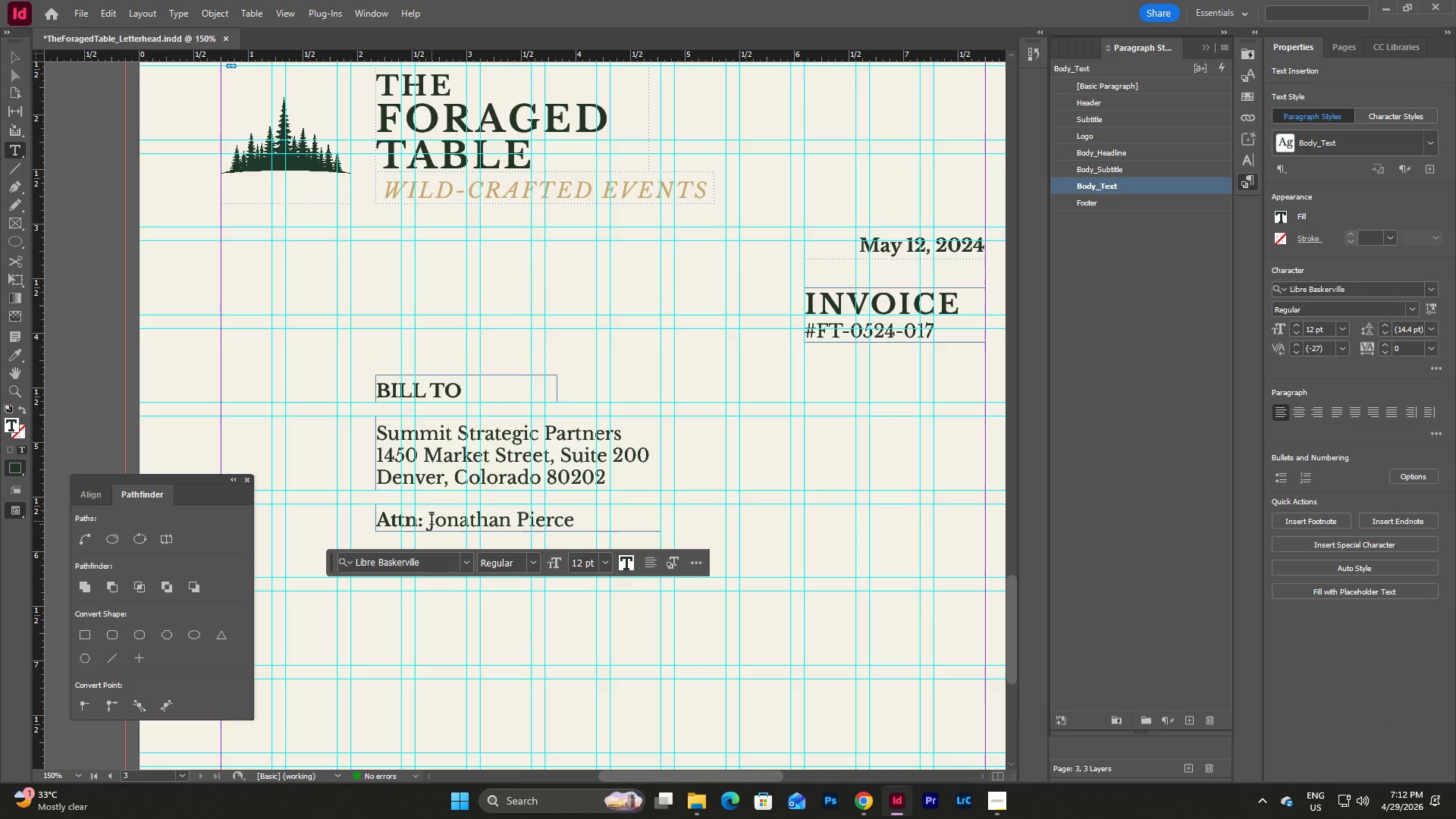 
left_click([431, 521])
 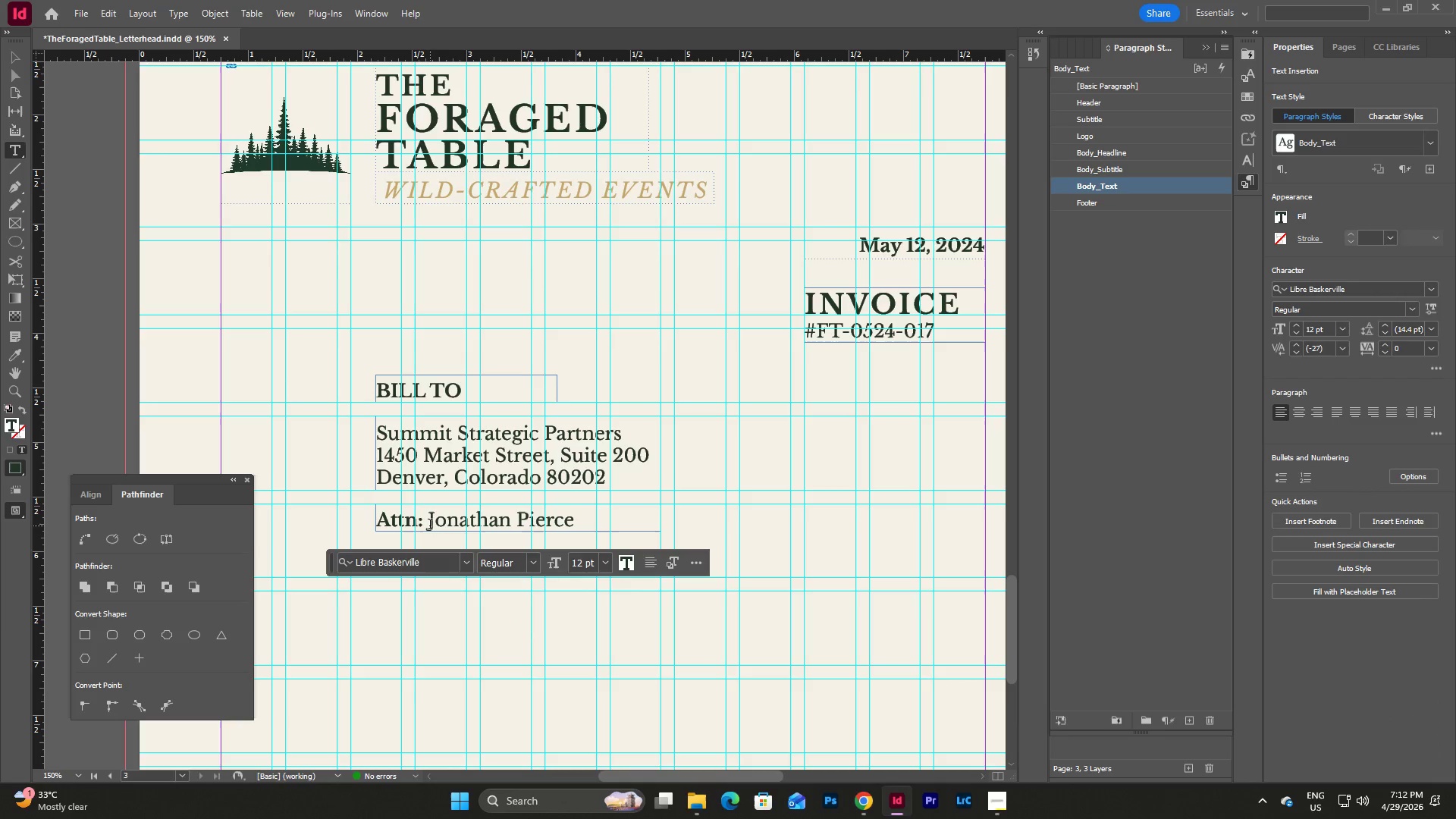 
left_click([430, 526])
 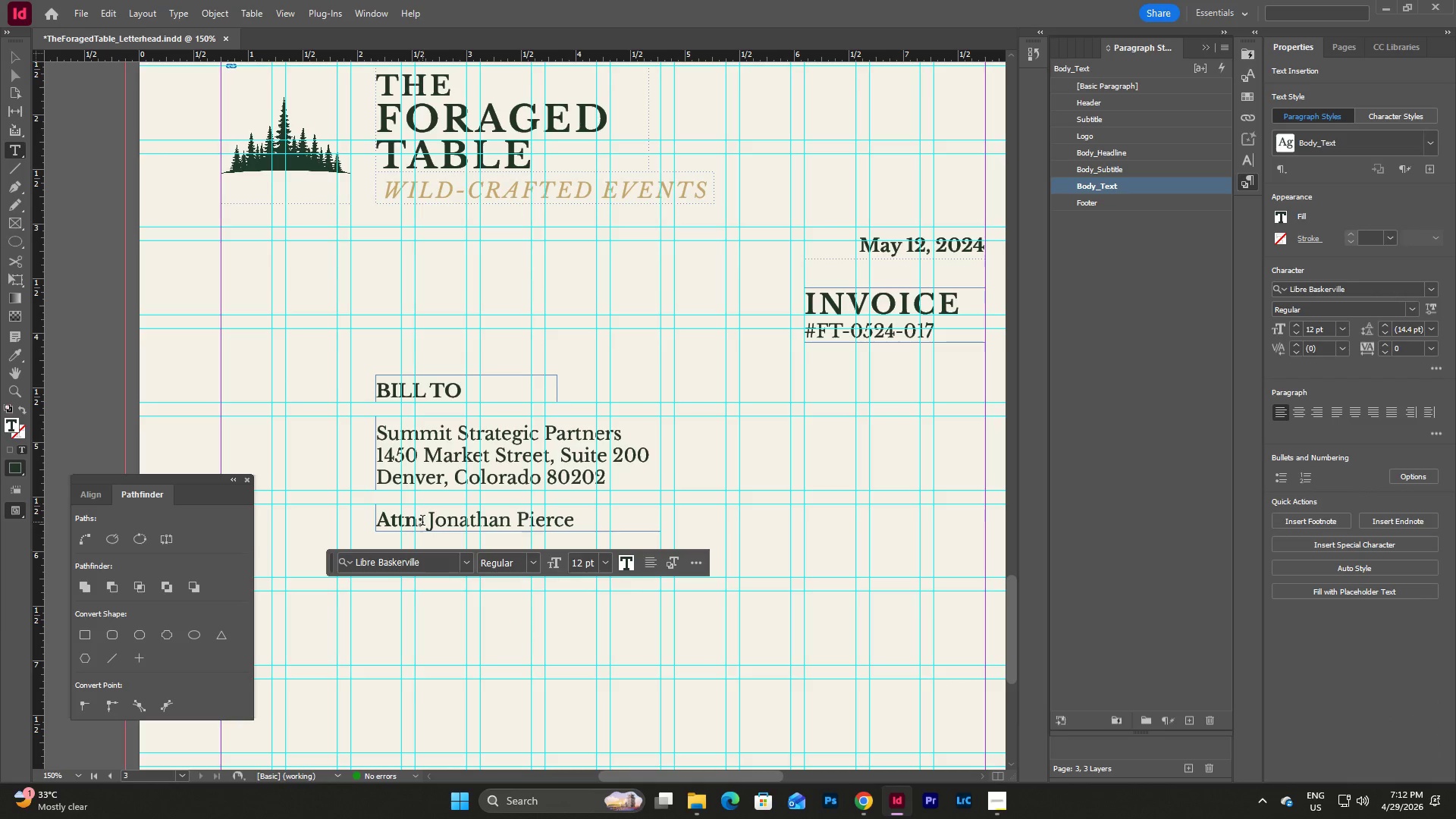 
key(Backspace)
 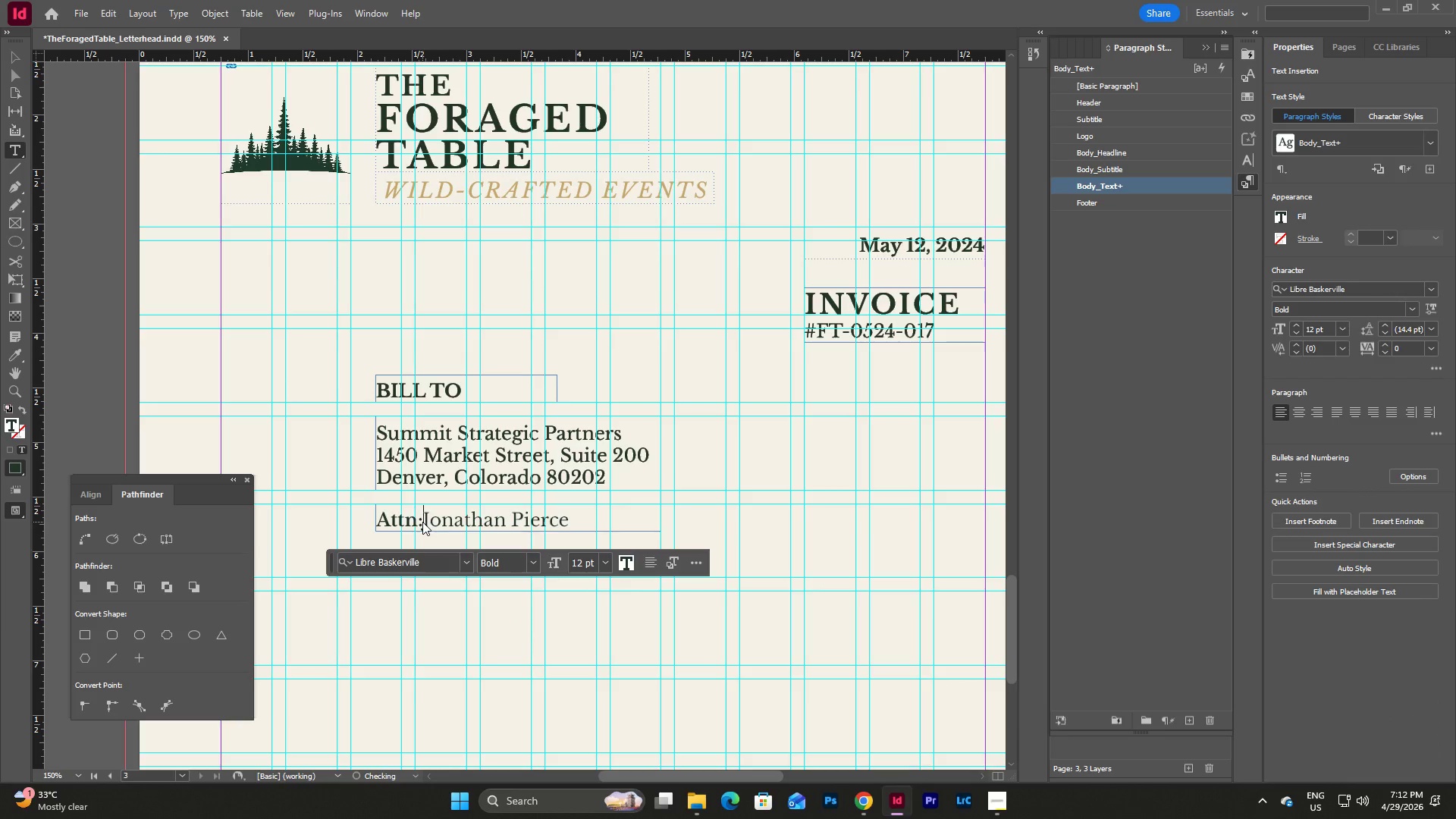 
key(Space)
 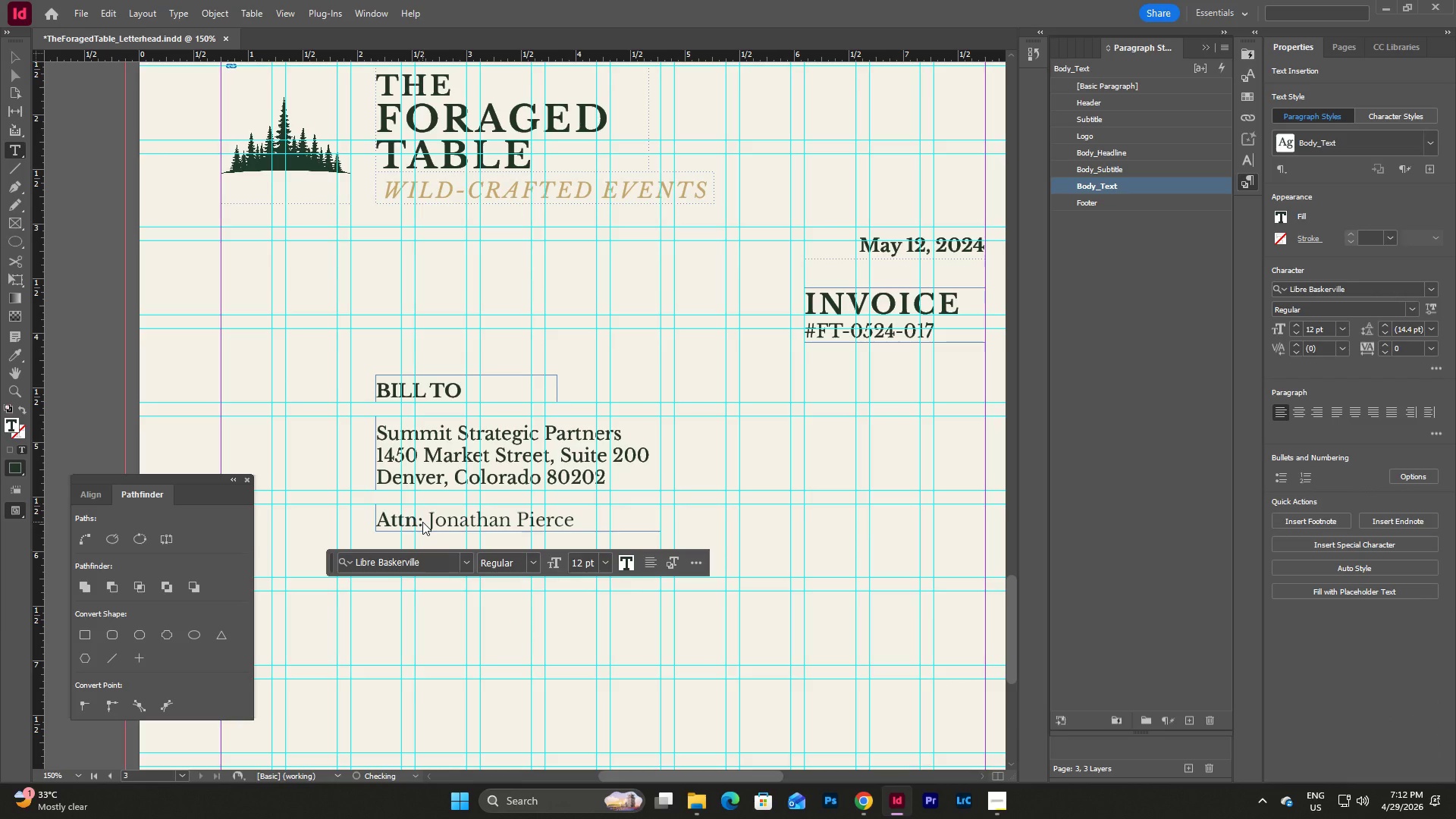 
key(Backspace)
 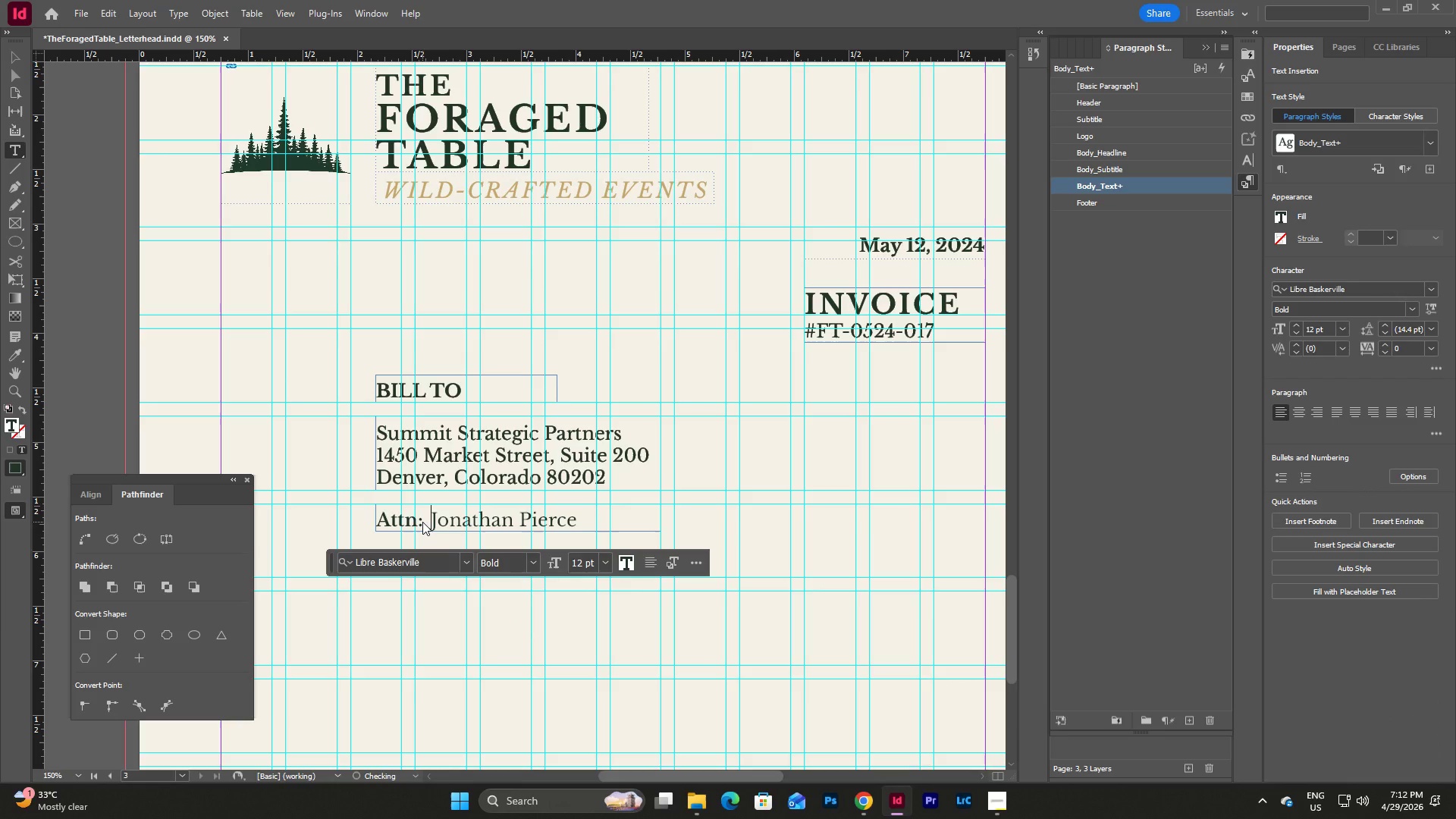 
key(Tab)
 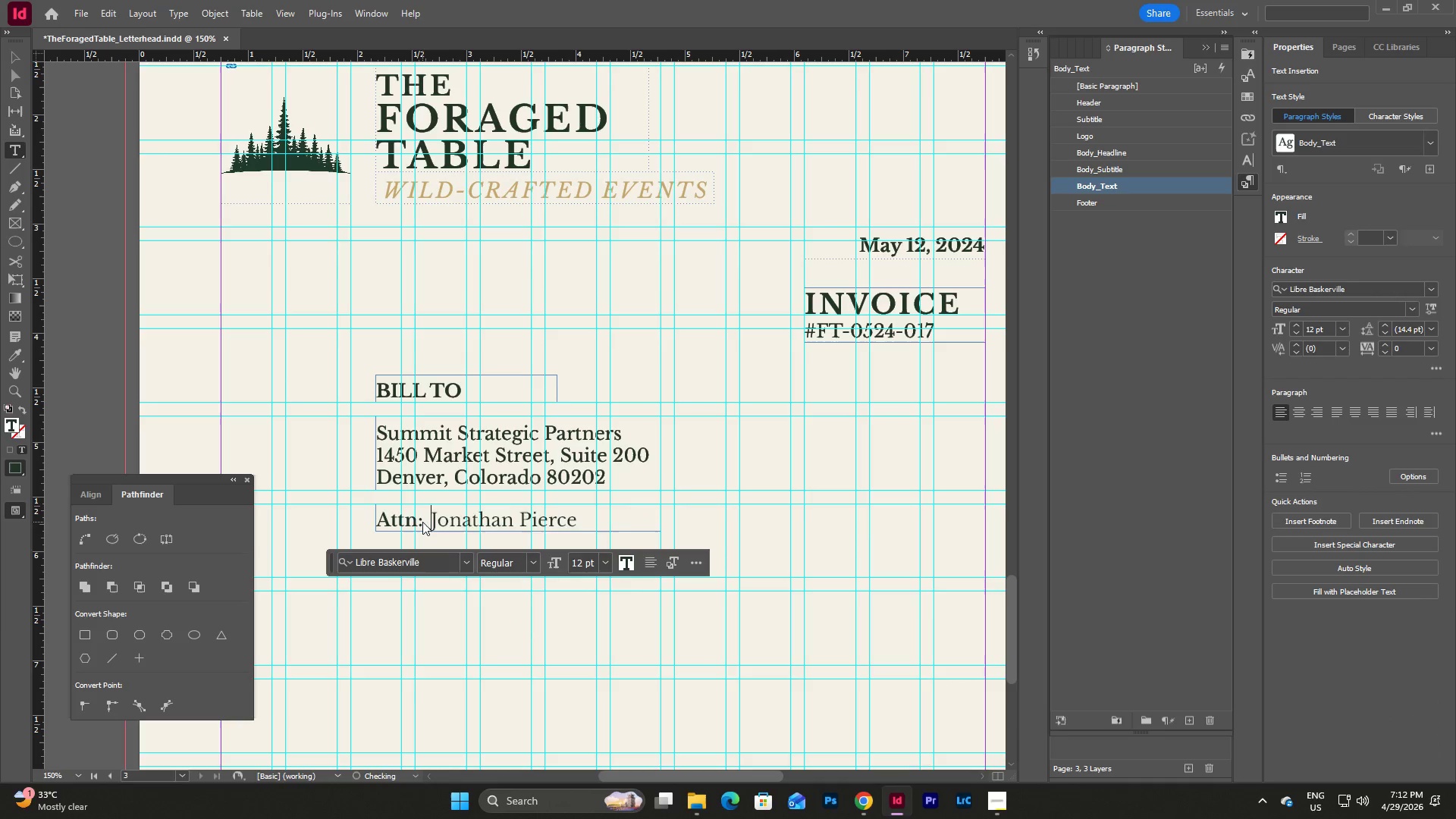 
key(Tab)
 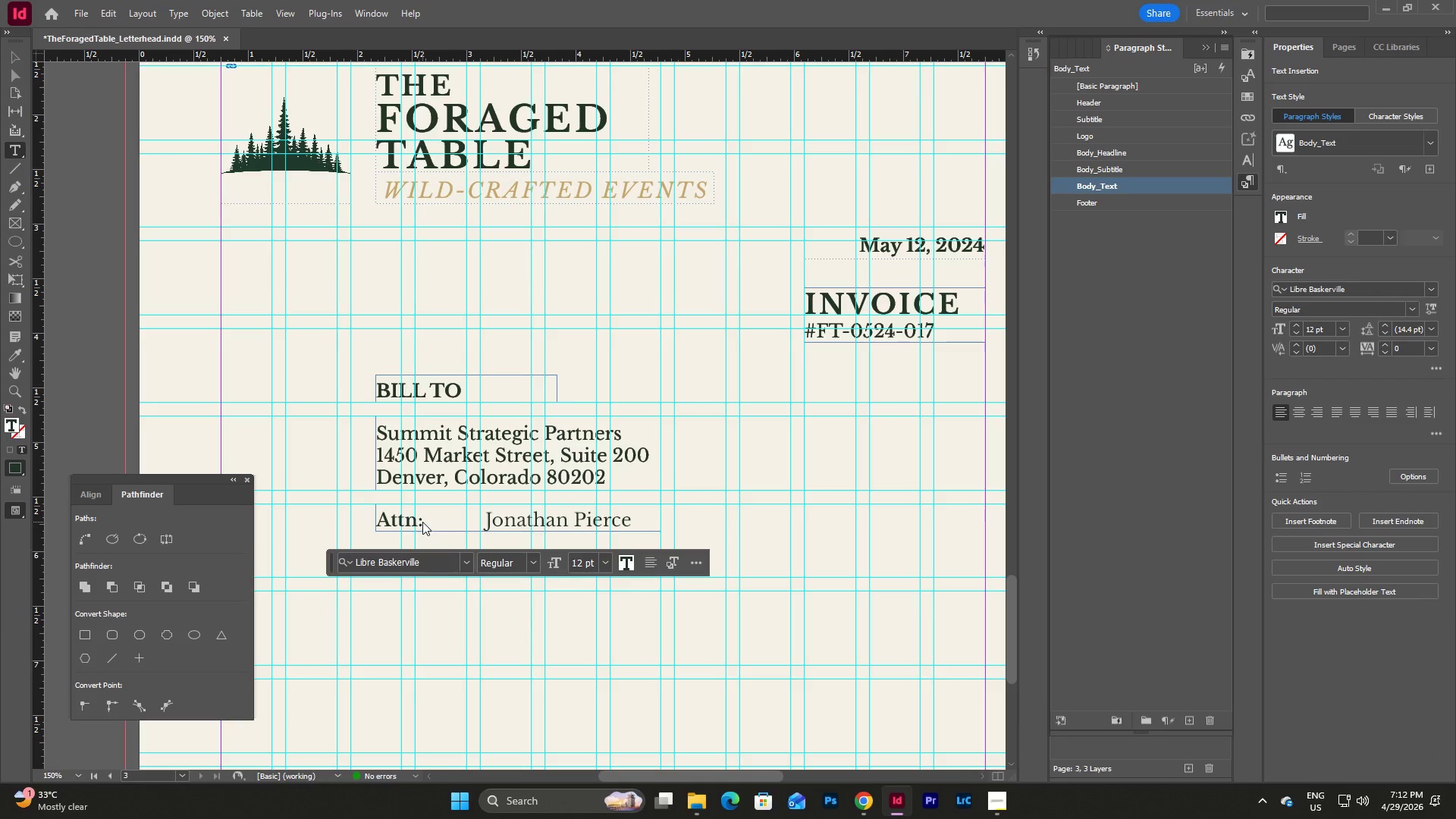 
key(Tab)
 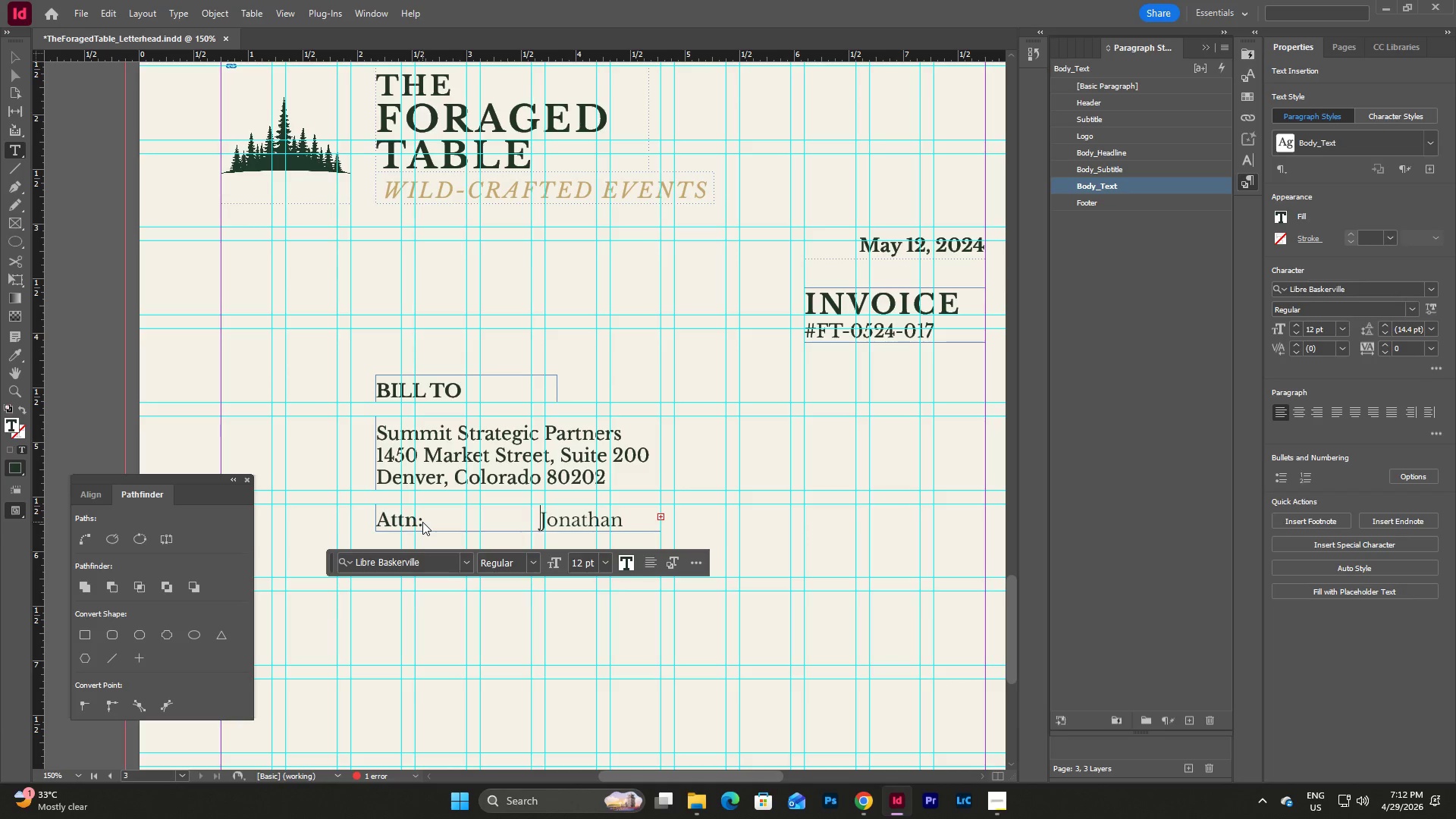 
key(Backspace)
 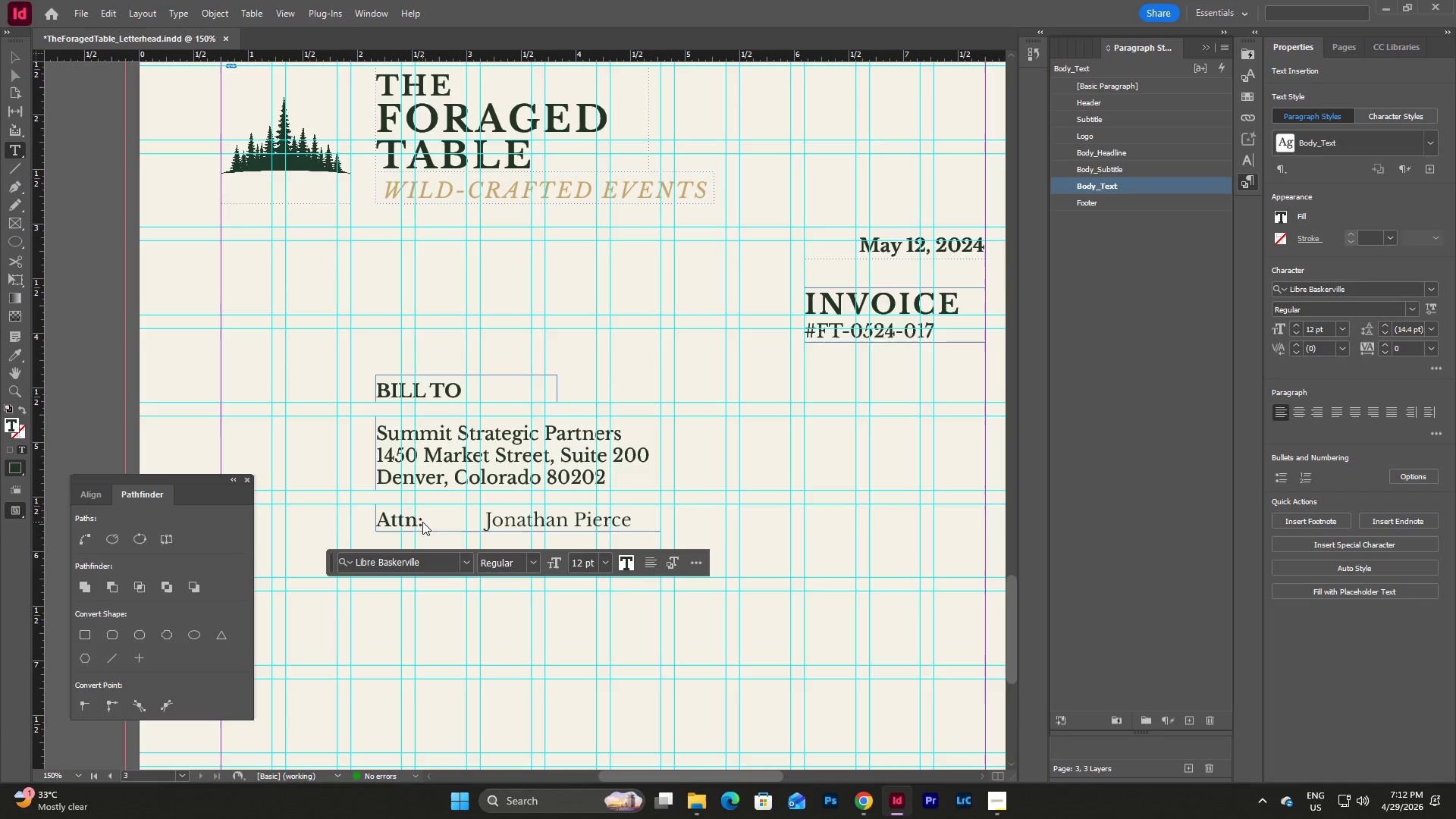 
key(Space)
 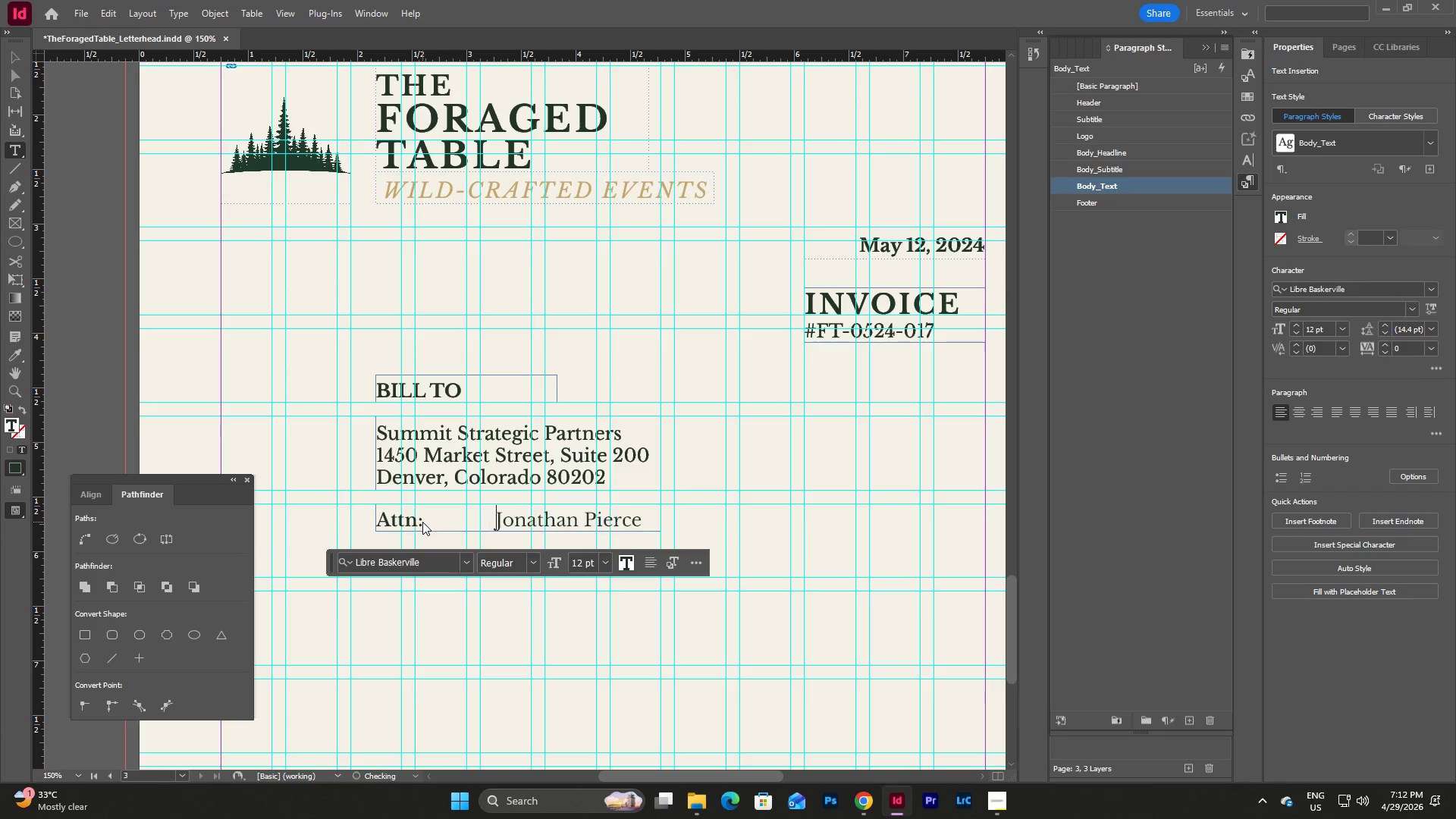 
key(Space)
 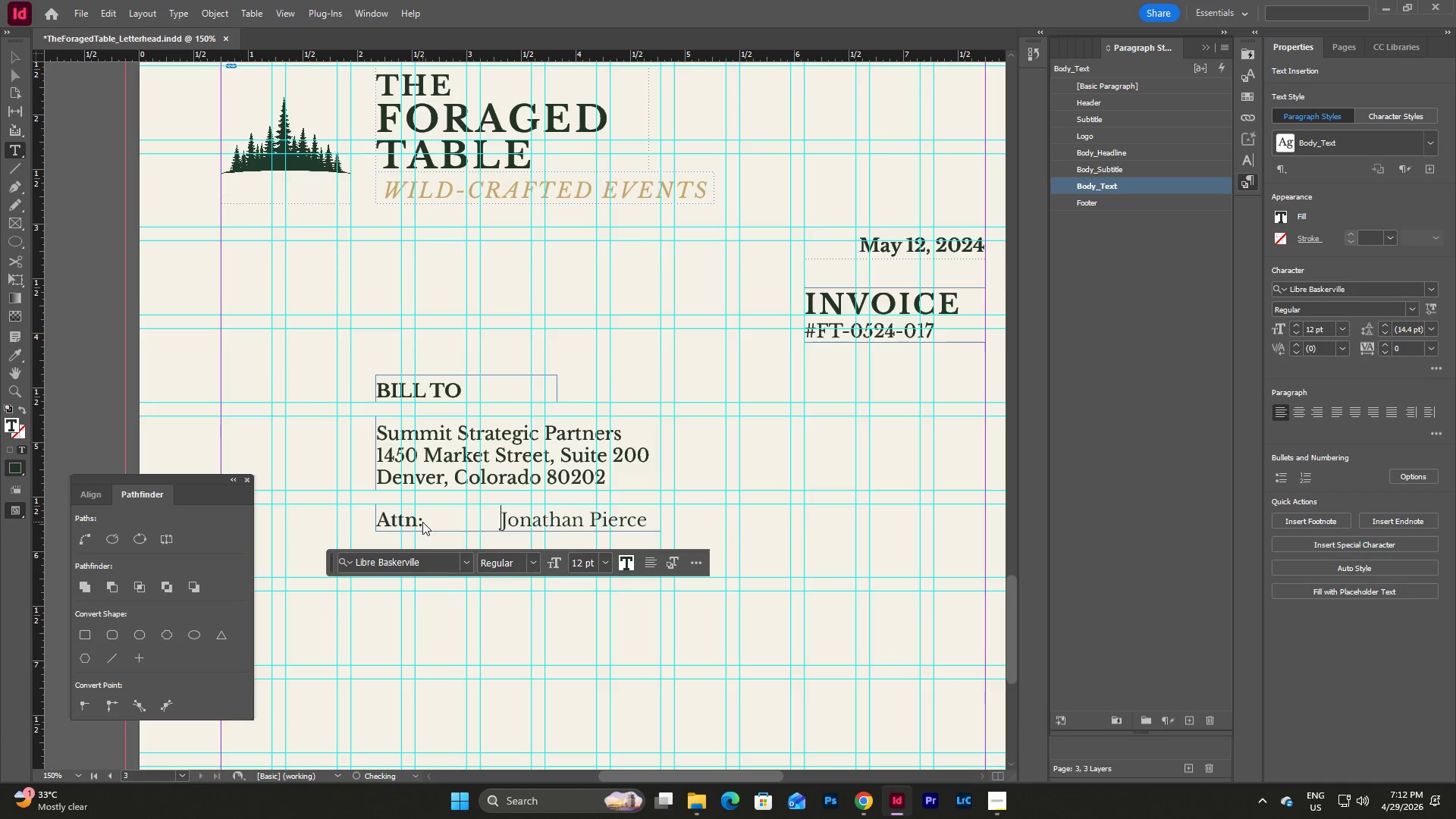 
key(Space)
 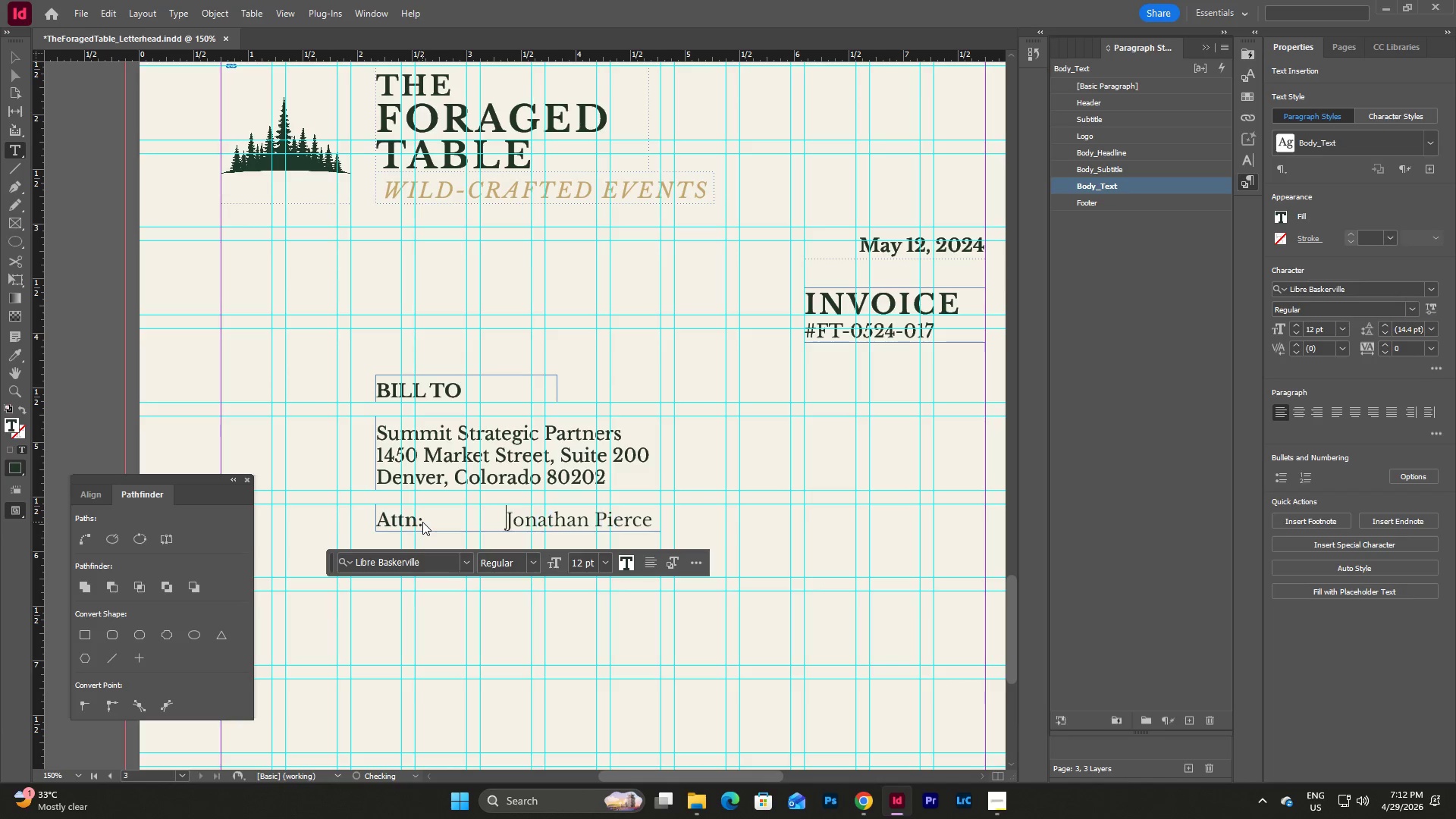 
key(Space)
 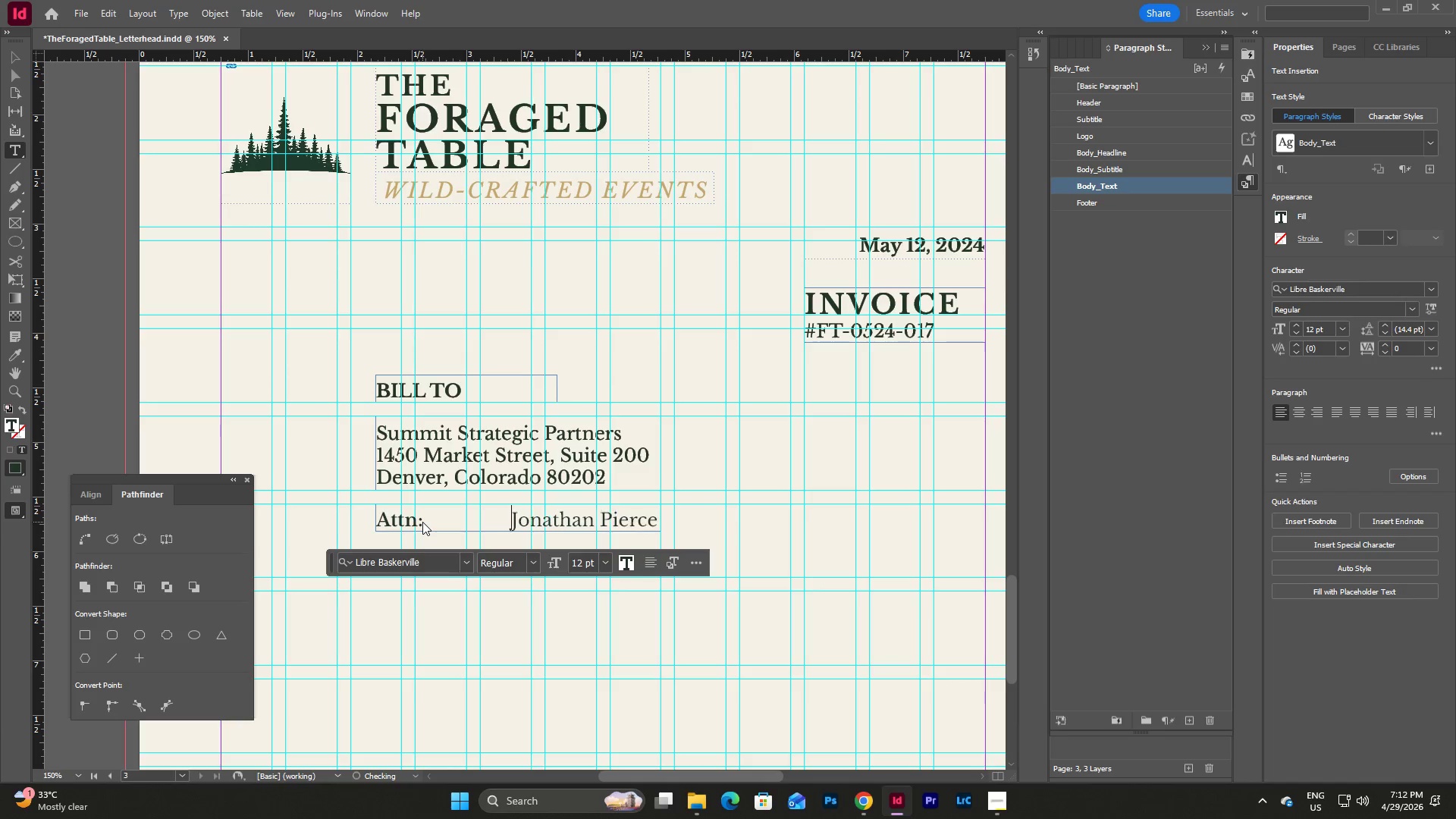 
key(Space)
 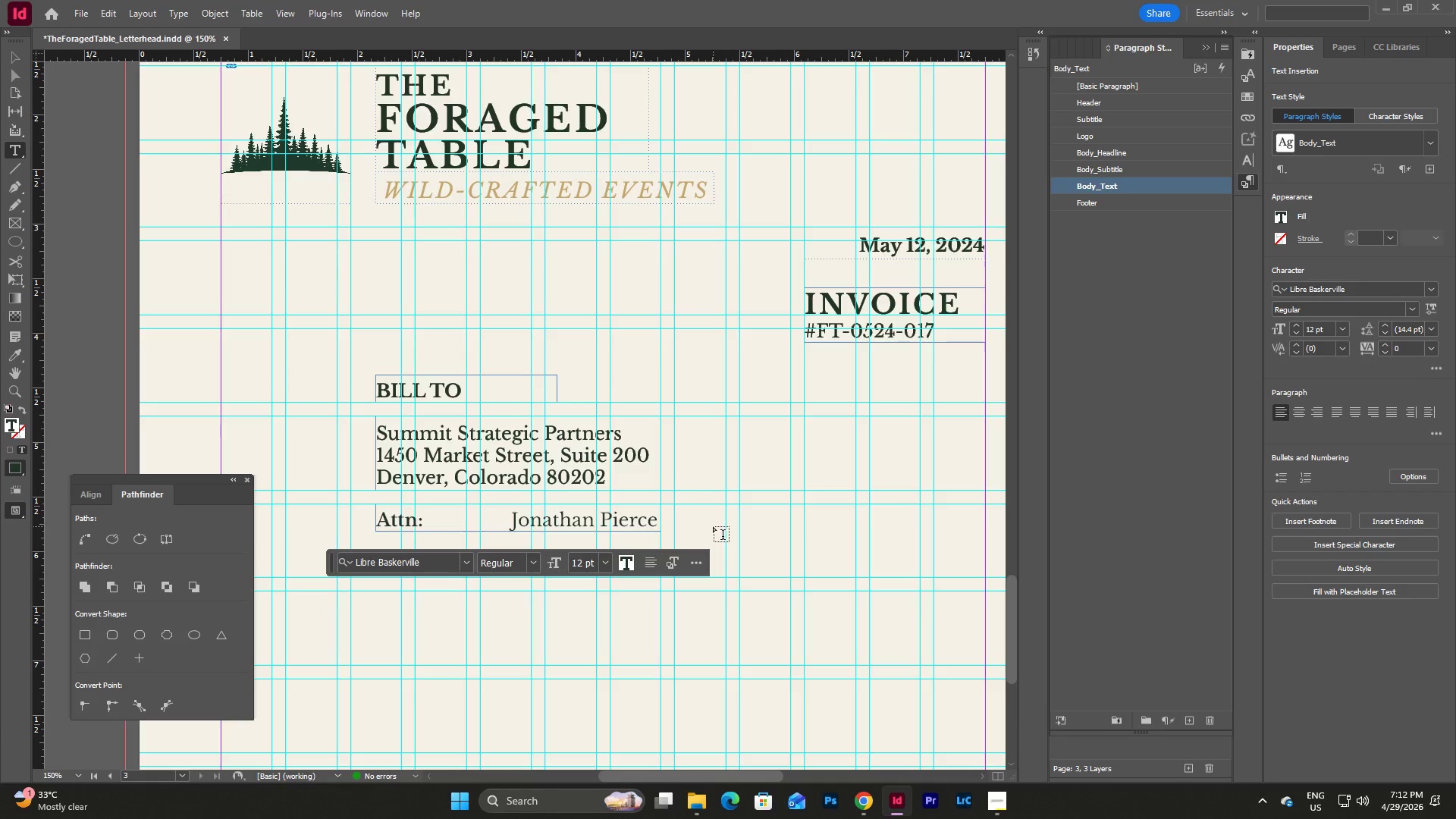 
key(Escape)
 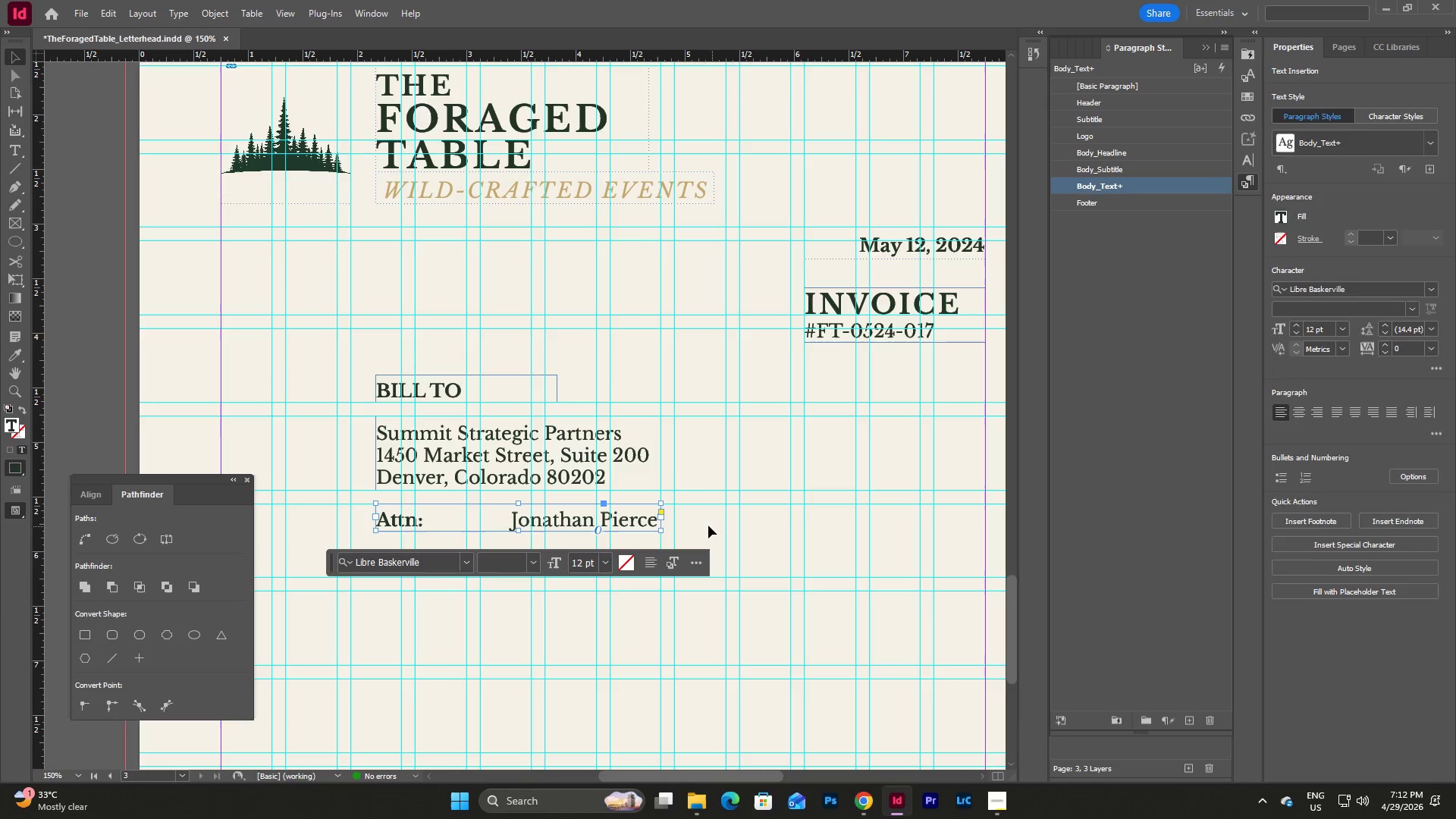 
left_click([708, 526])
 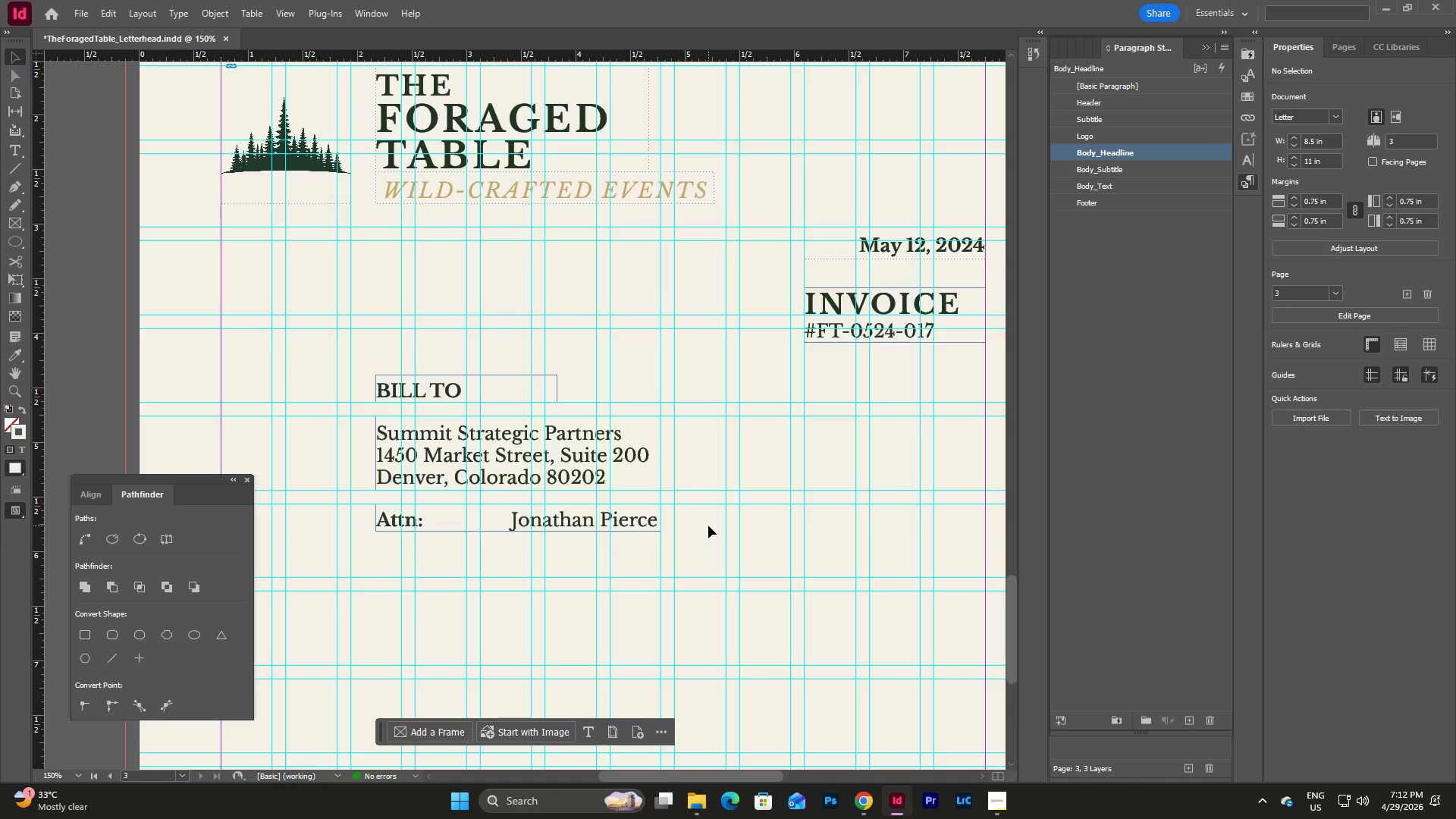 
type(wwww)
 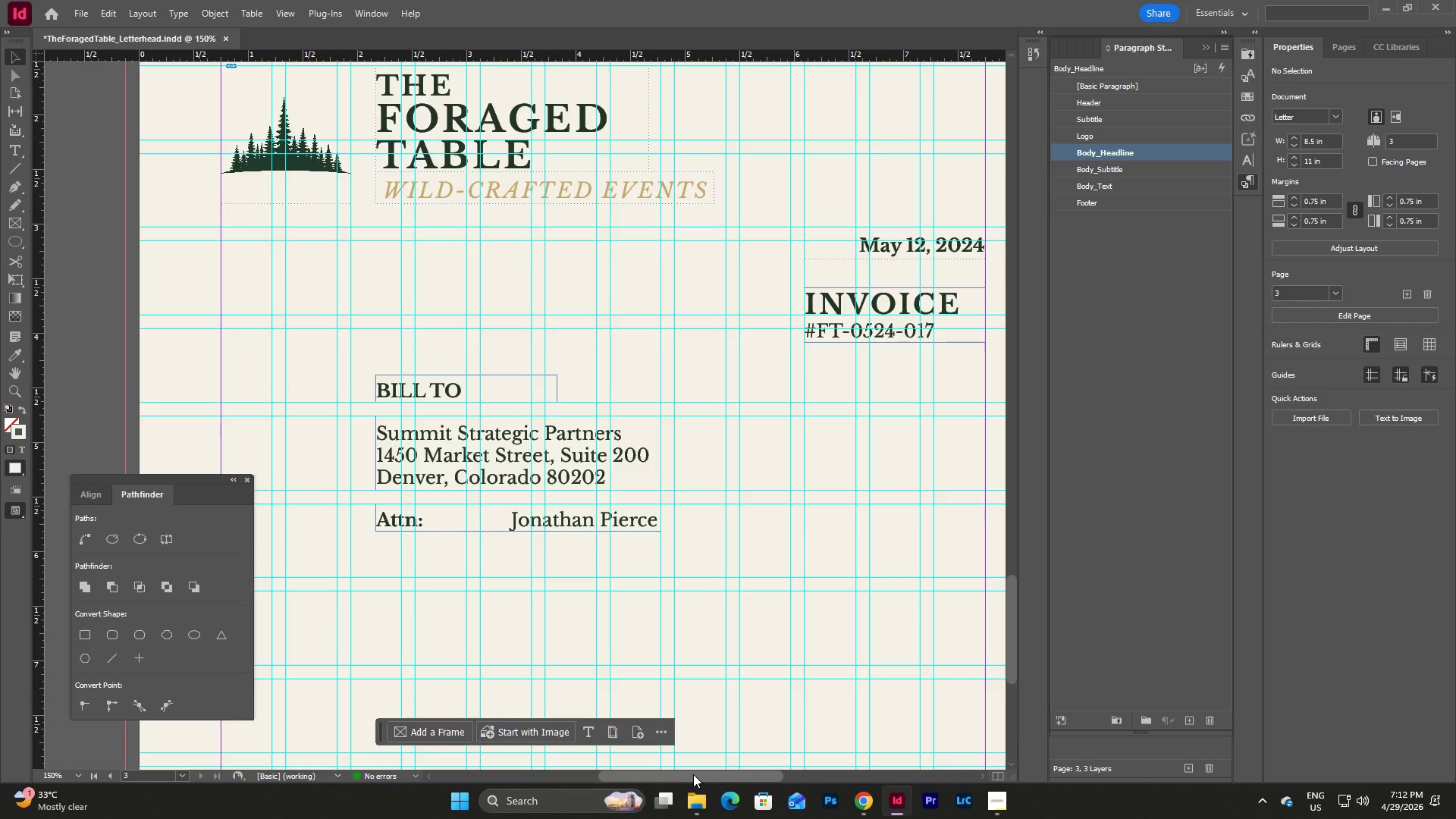 
left_click([488, 394])
 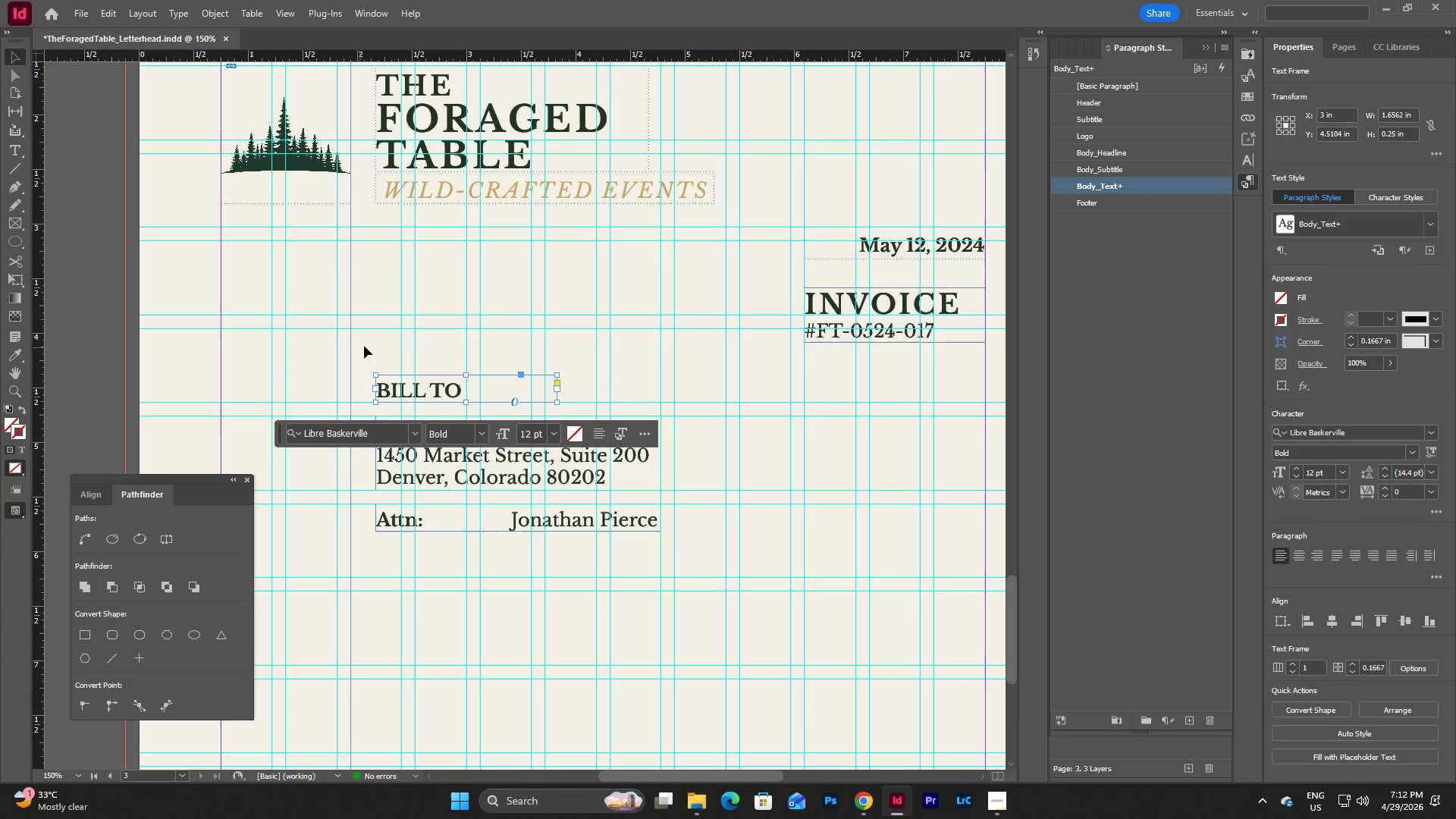 
left_click([370, 345])
 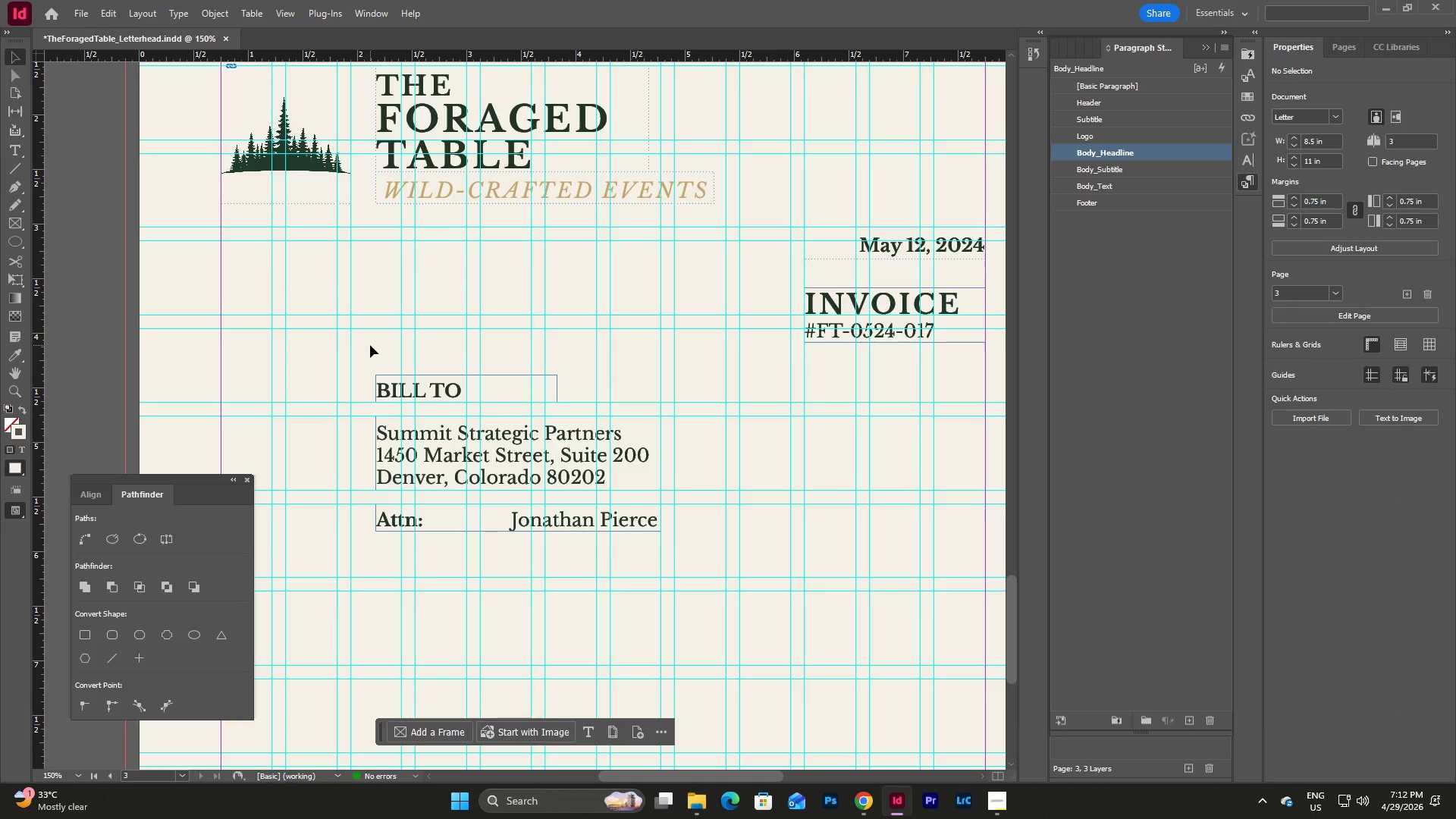 
left_click_drag(start_coordinate=[370, 345], to_coordinate=[416, 452])
 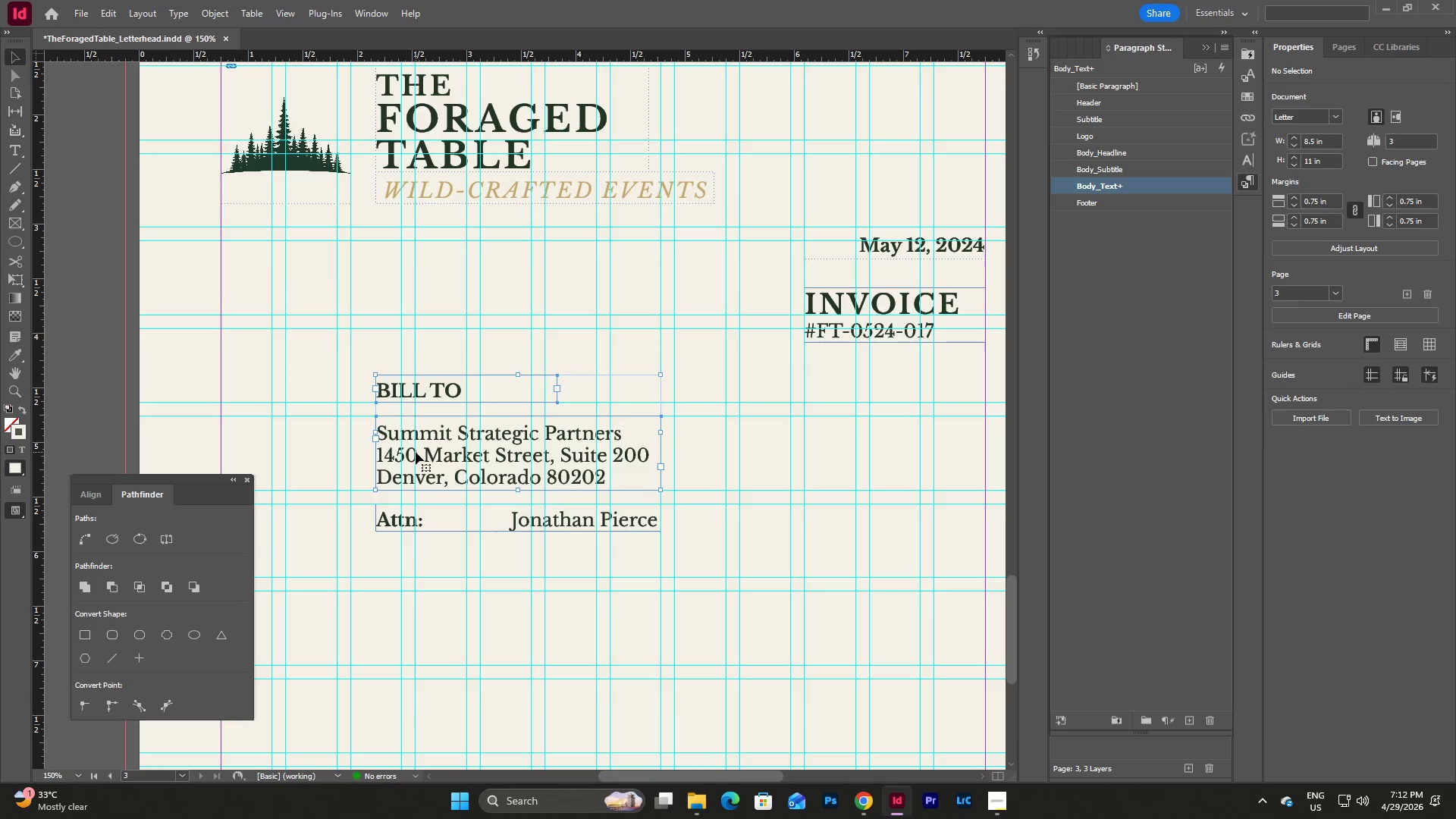 
key(Control+C)
 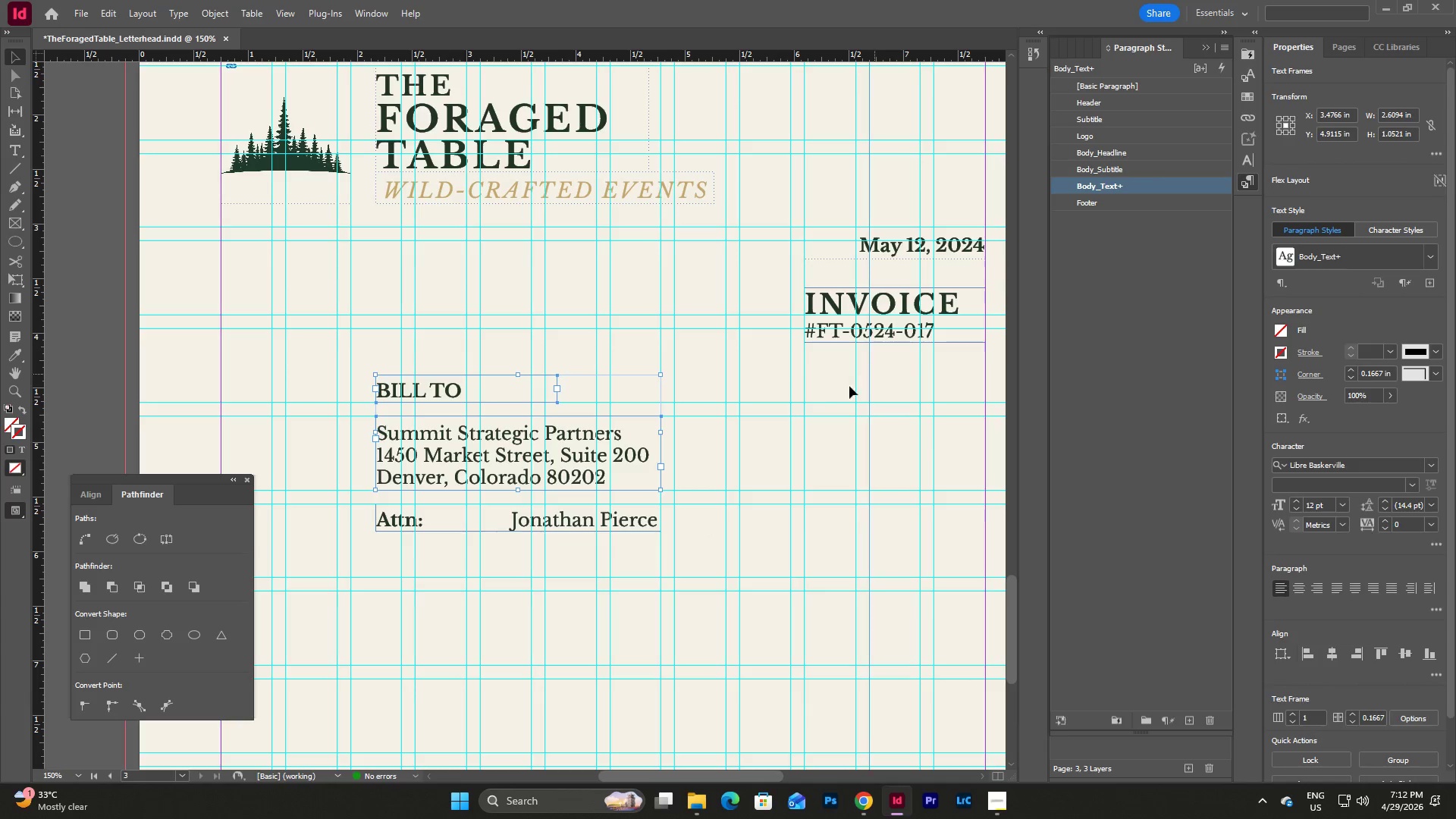 
left_click([824, 388])
 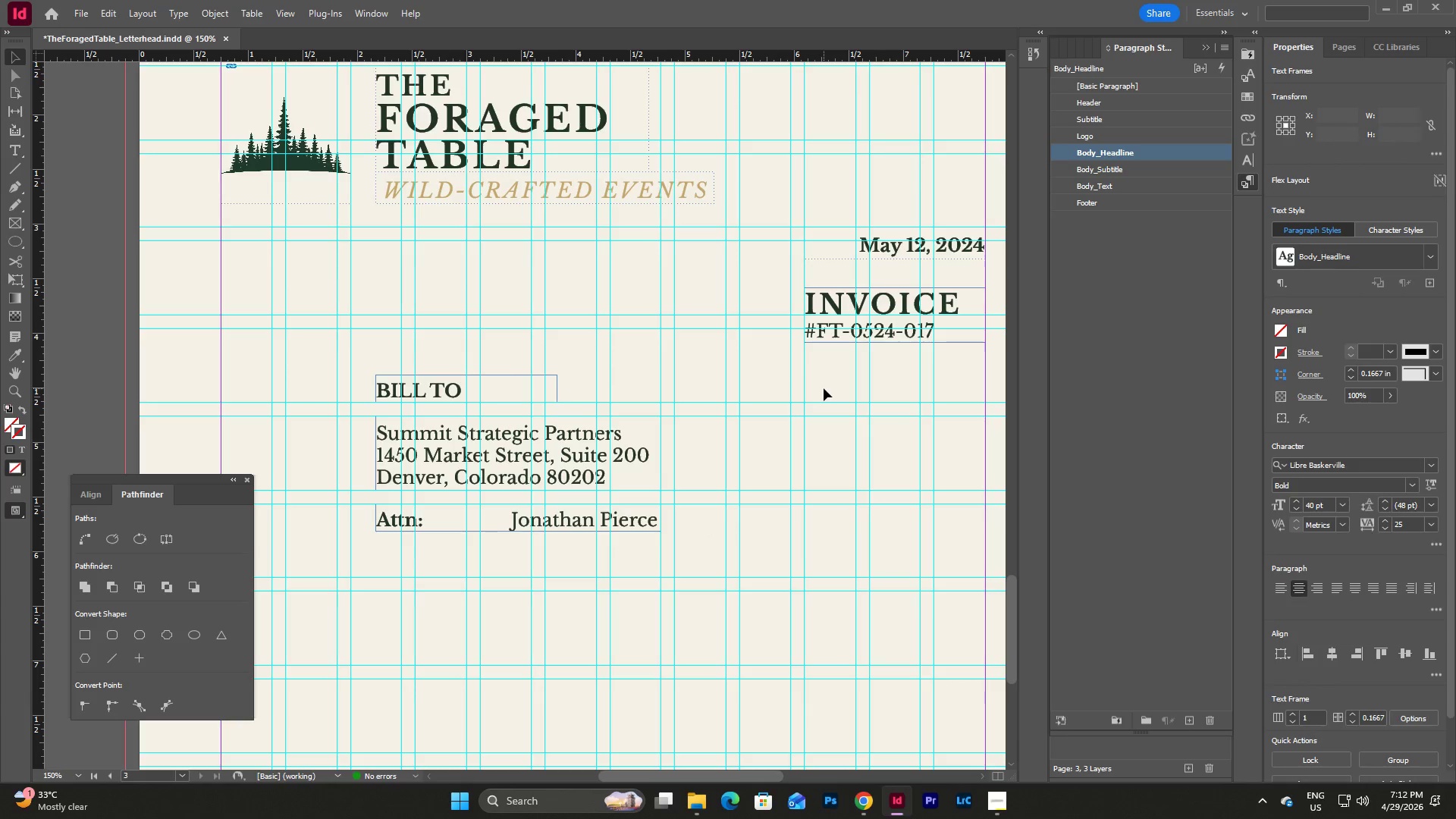 
key(Control+V)
 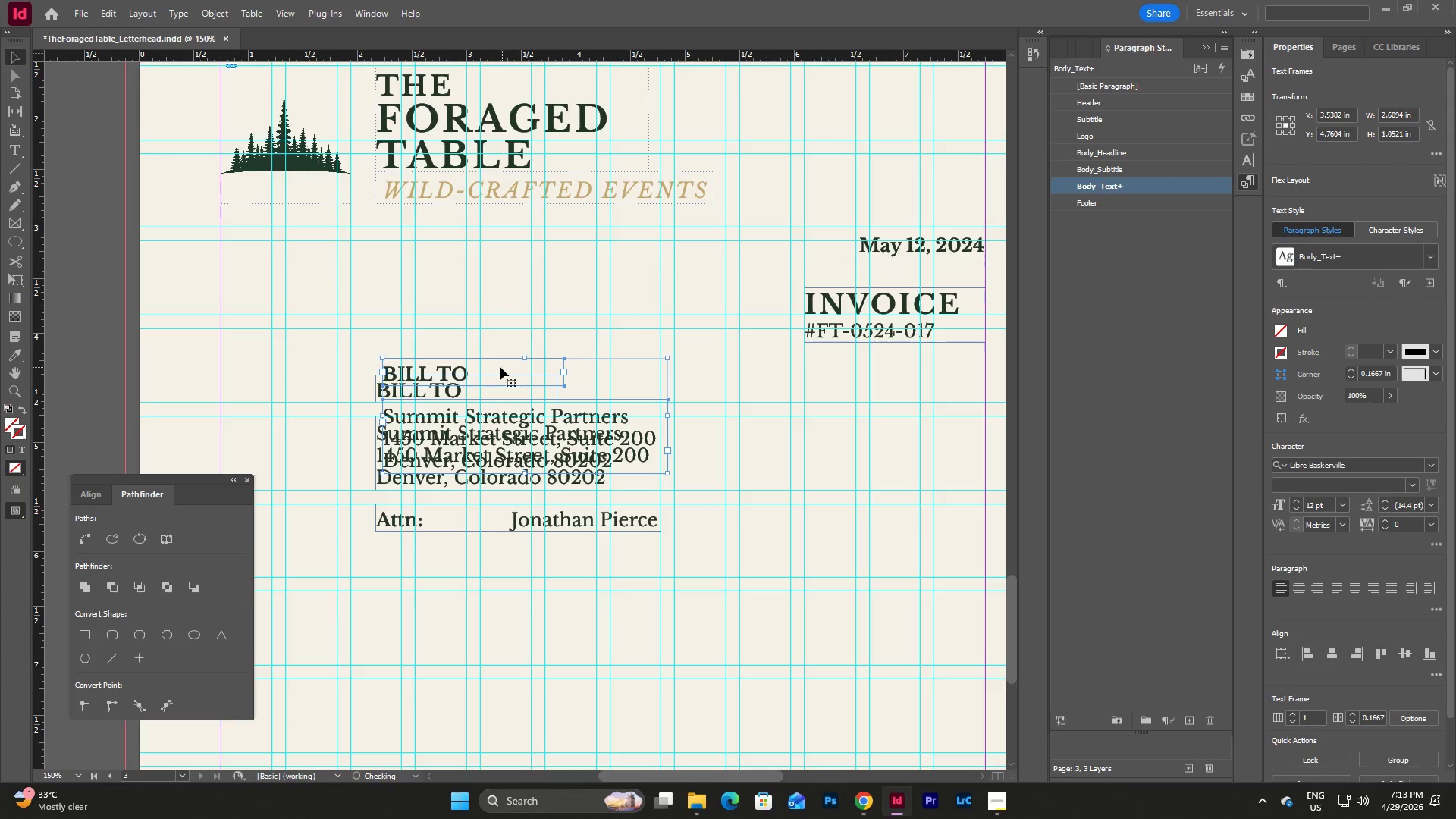 
left_click_drag(start_coordinate=[500, 367], to_coordinate=[816, 383])
 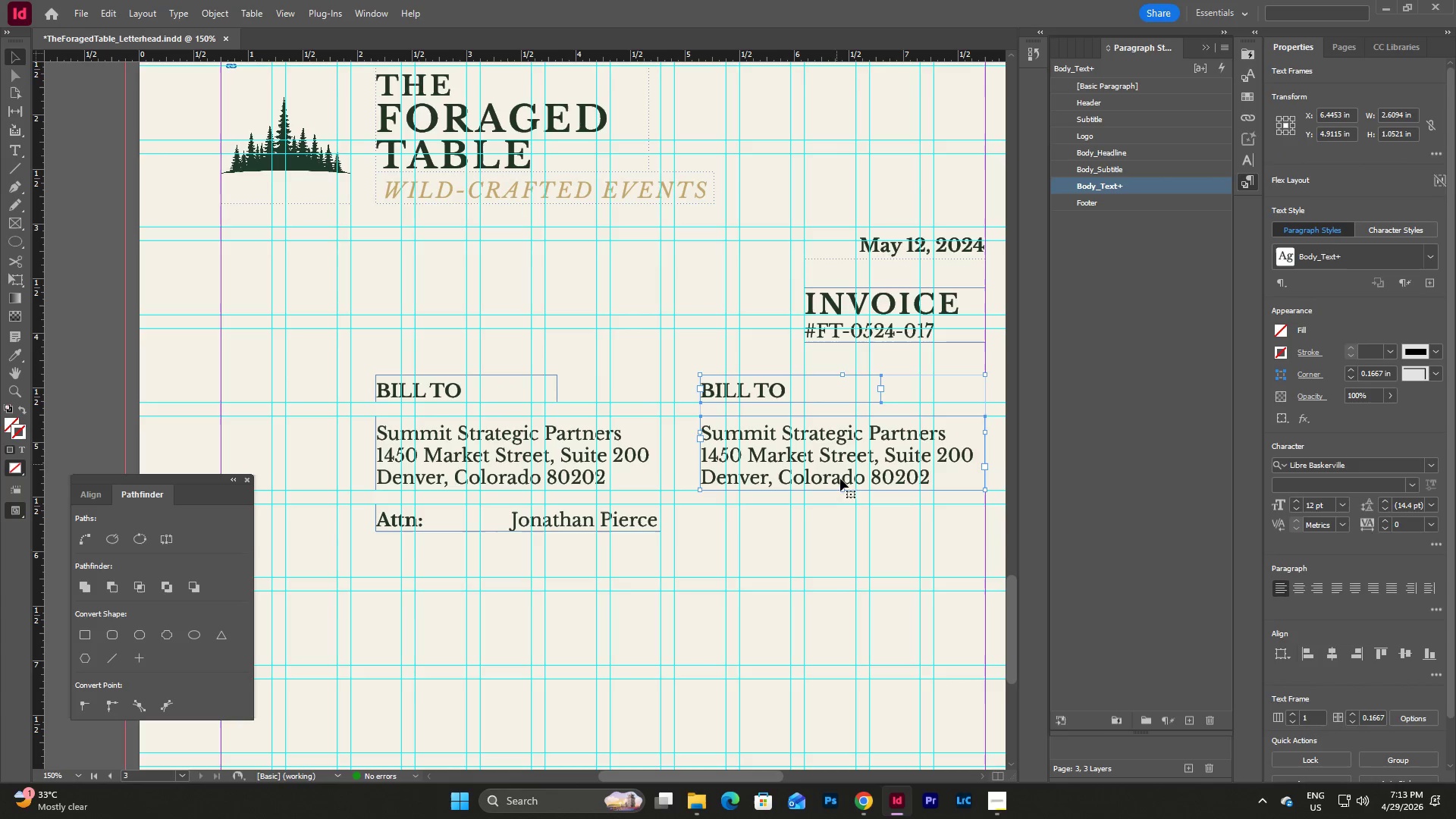 
left_click([817, 545])
 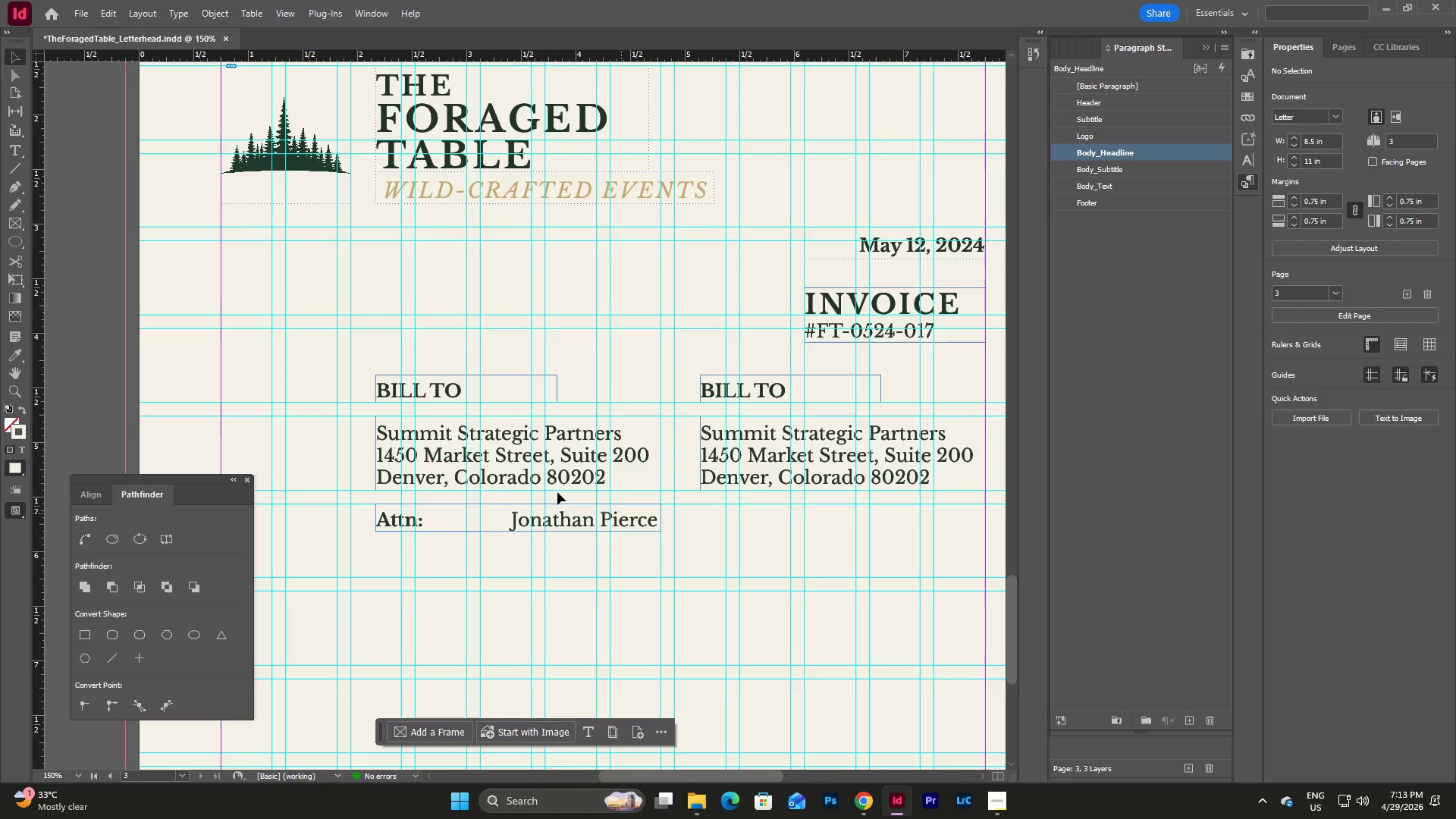 
wait(5.77)
 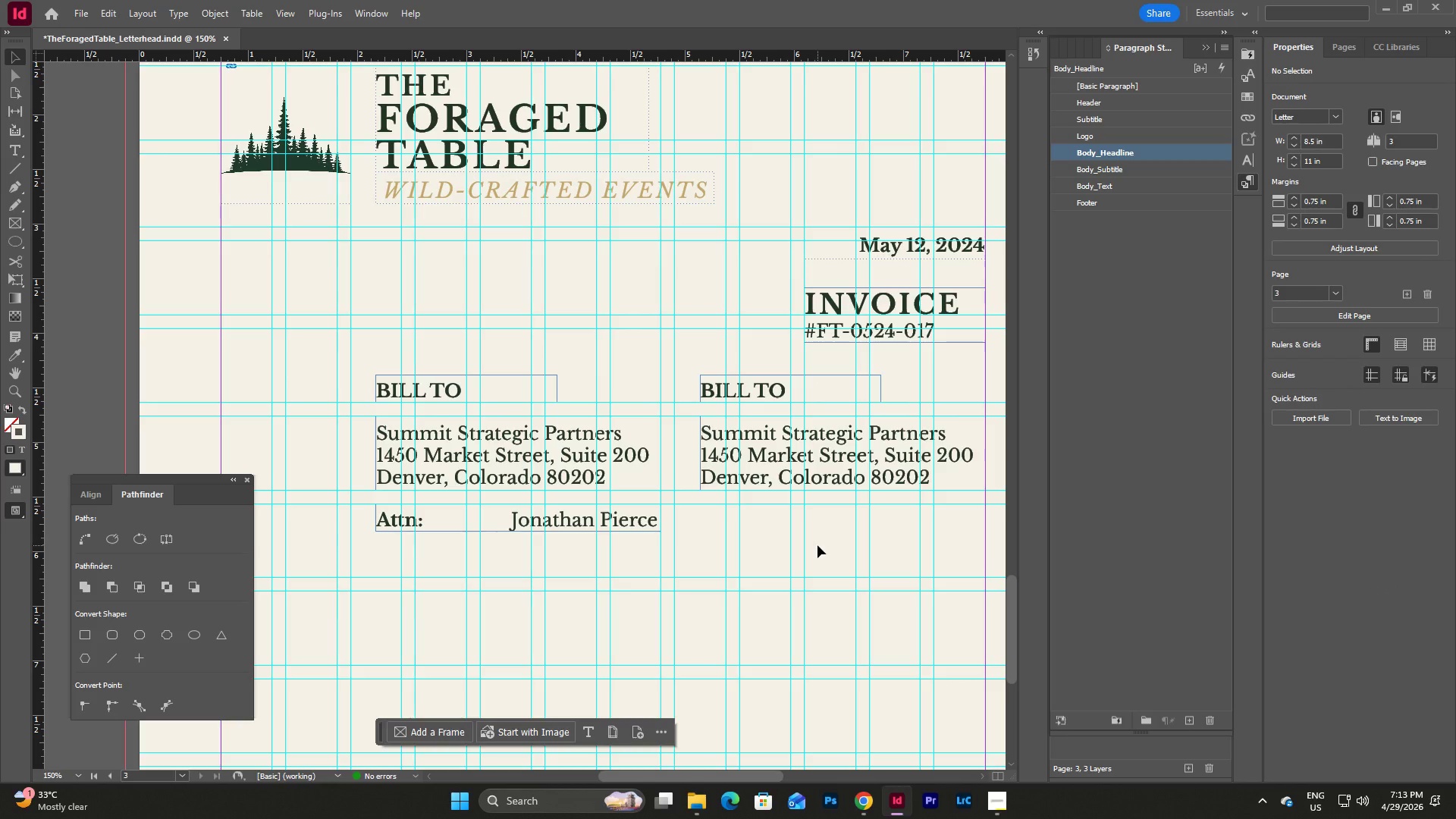 
left_click_drag(start_coordinate=[369, 363], to_coordinate=[483, 545])
 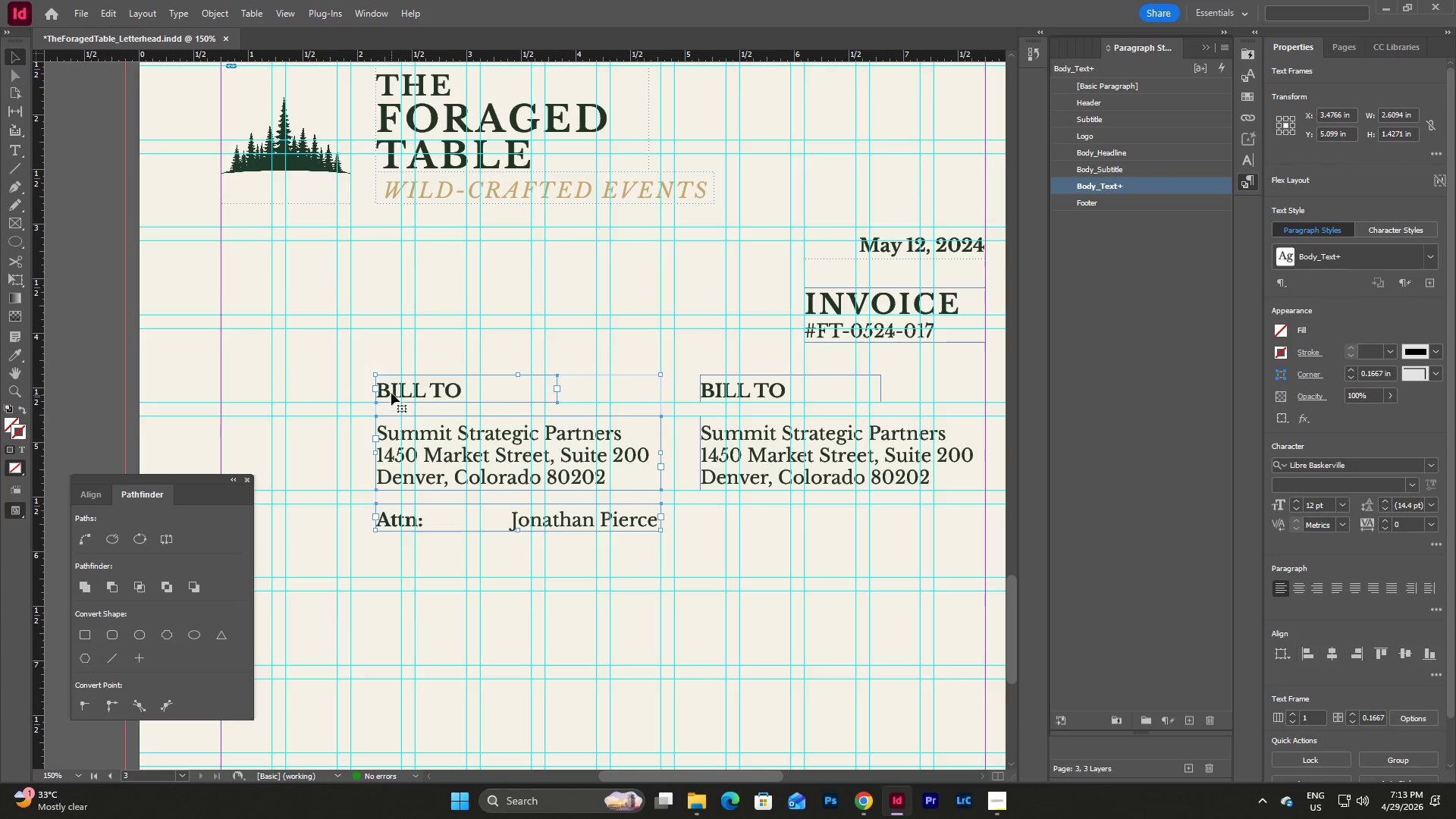 
left_click_drag(start_coordinate=[391, 390], to_coordinate=[237, 390])
 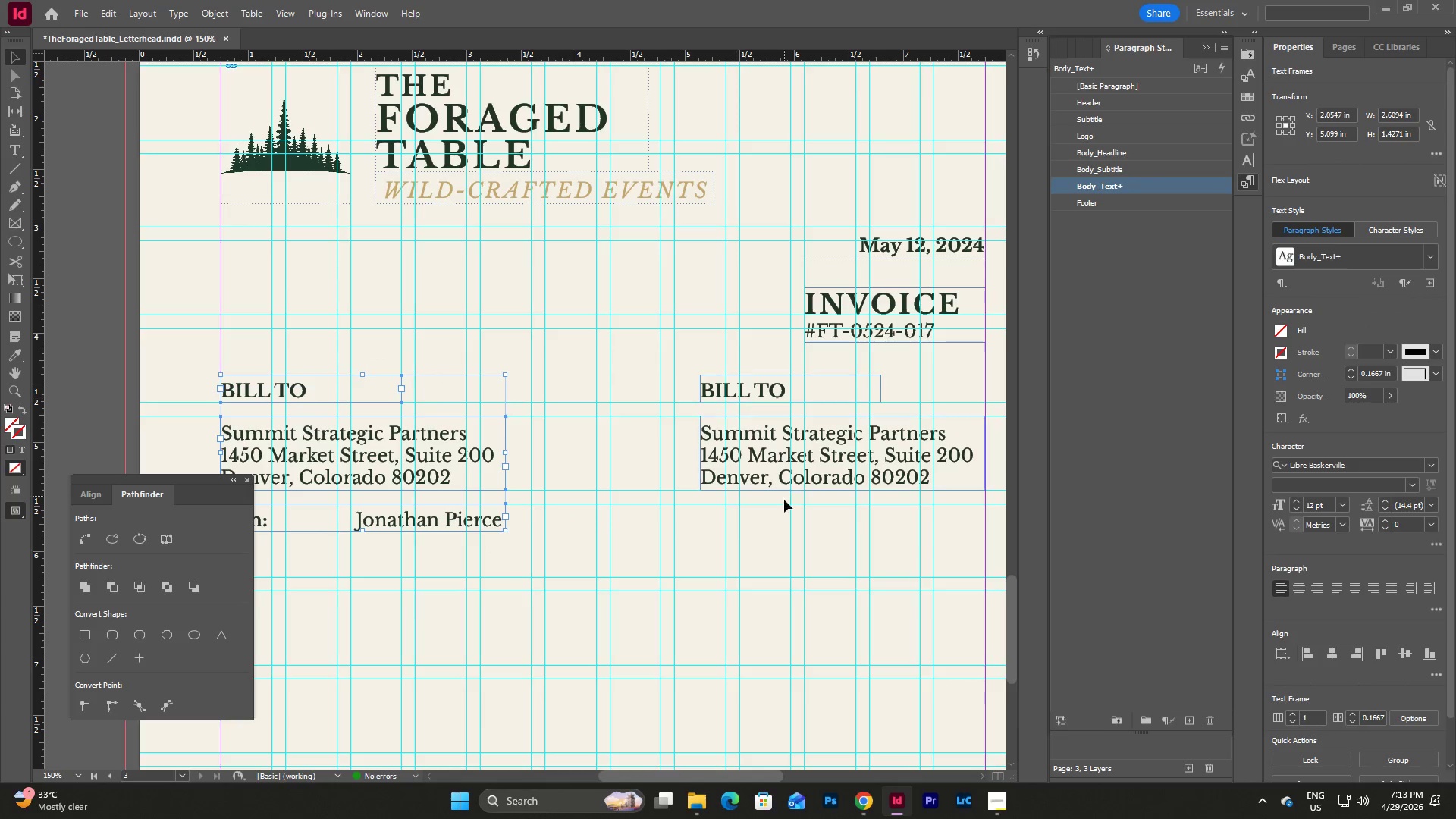 
left_click([755, 535])
 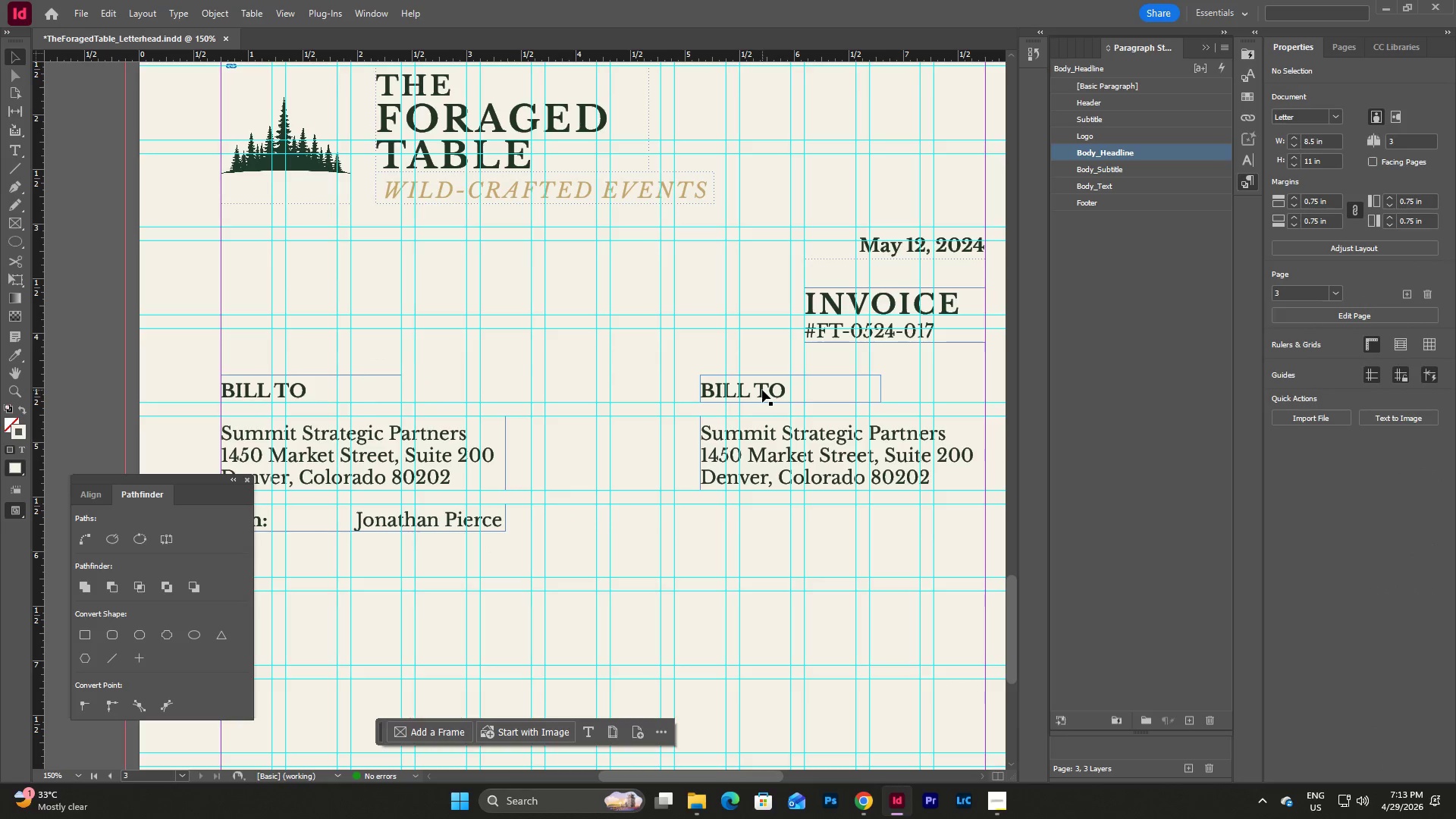 
double_click([762, 390])
 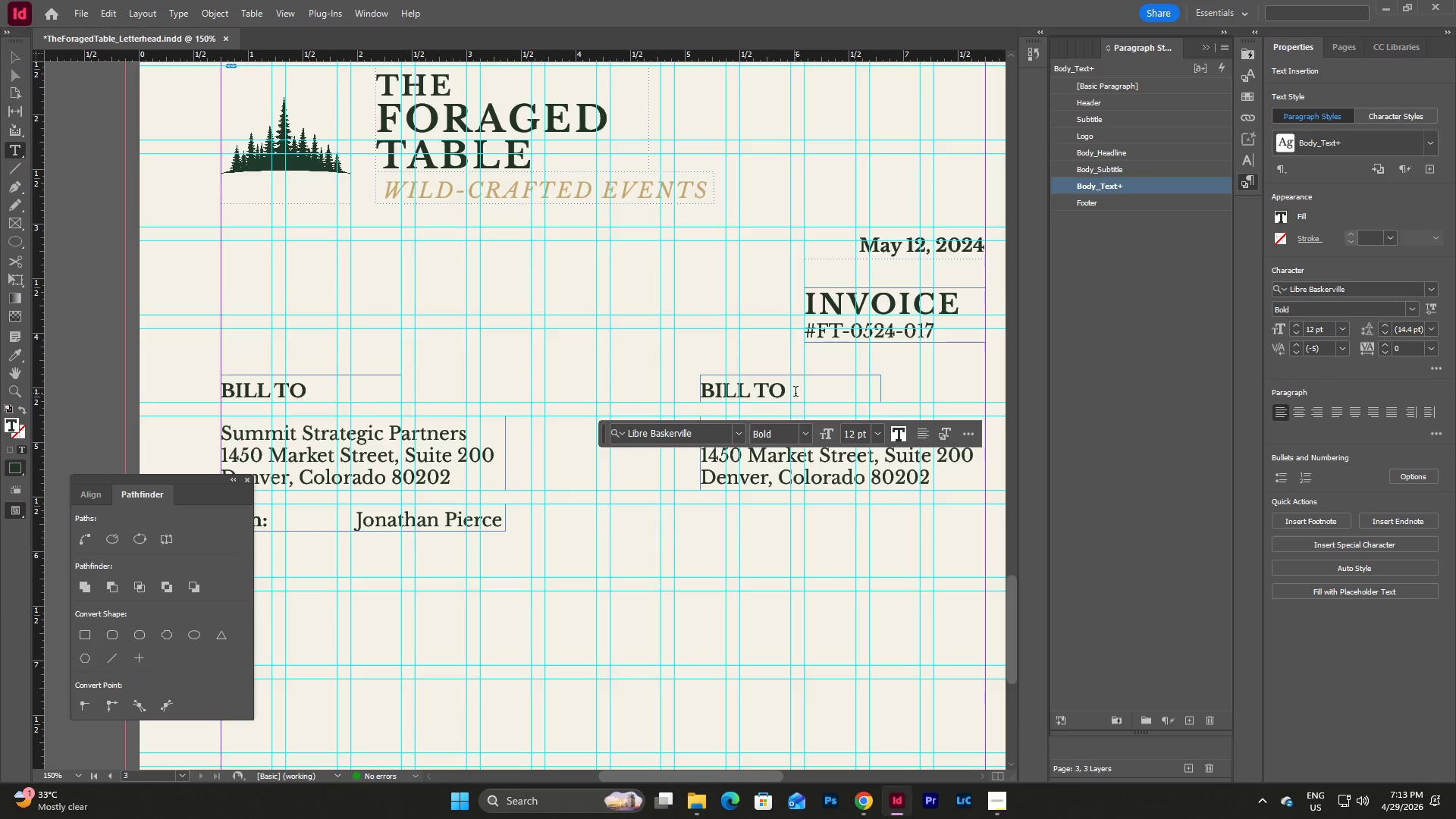 
left_click_drag(start_coordinate=[795, 393], to_coordinate=[688, 392])
 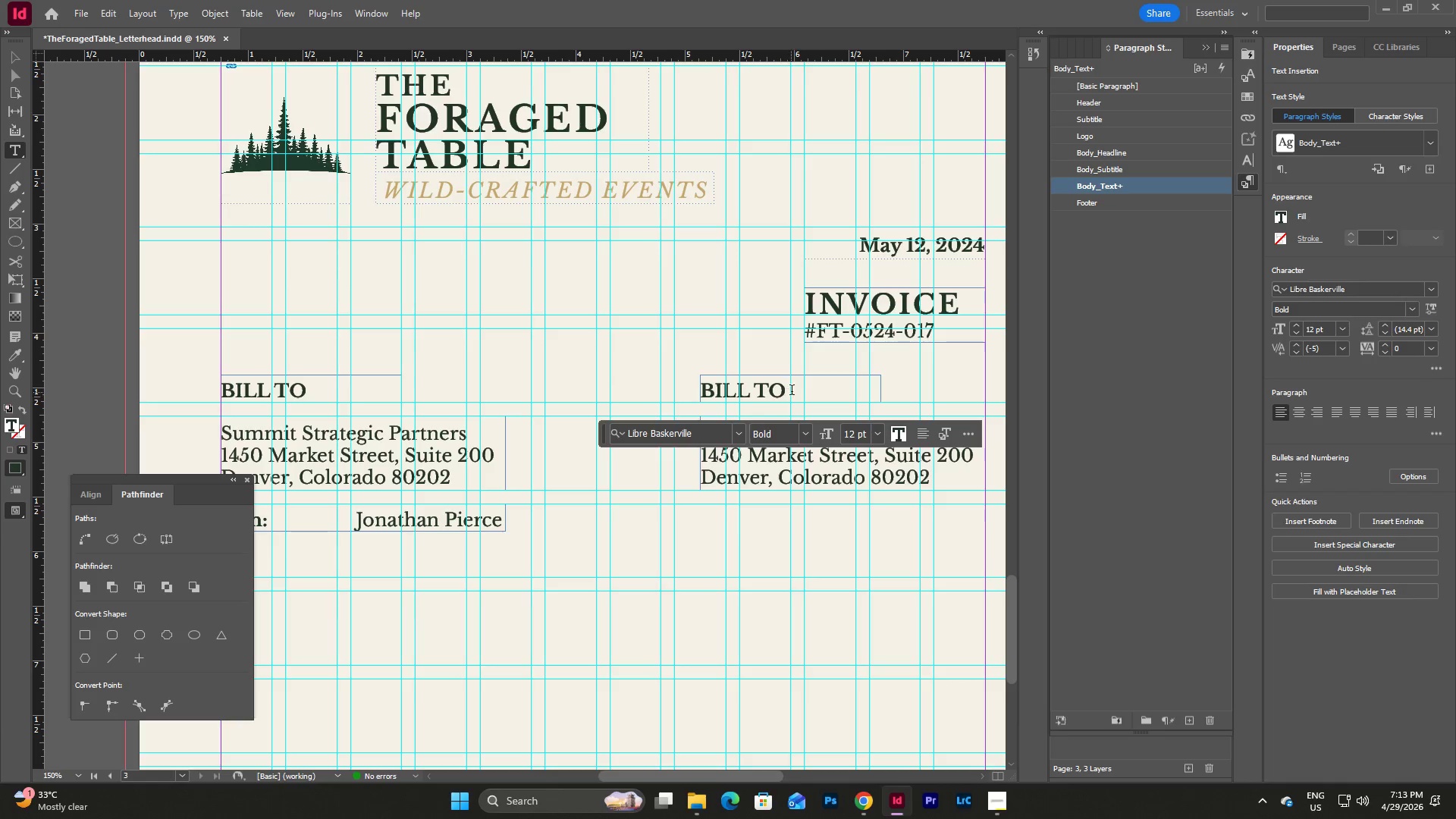 
left_click_drag(start_coordinate=[792, 391], to_coordinate=[692, 388])
 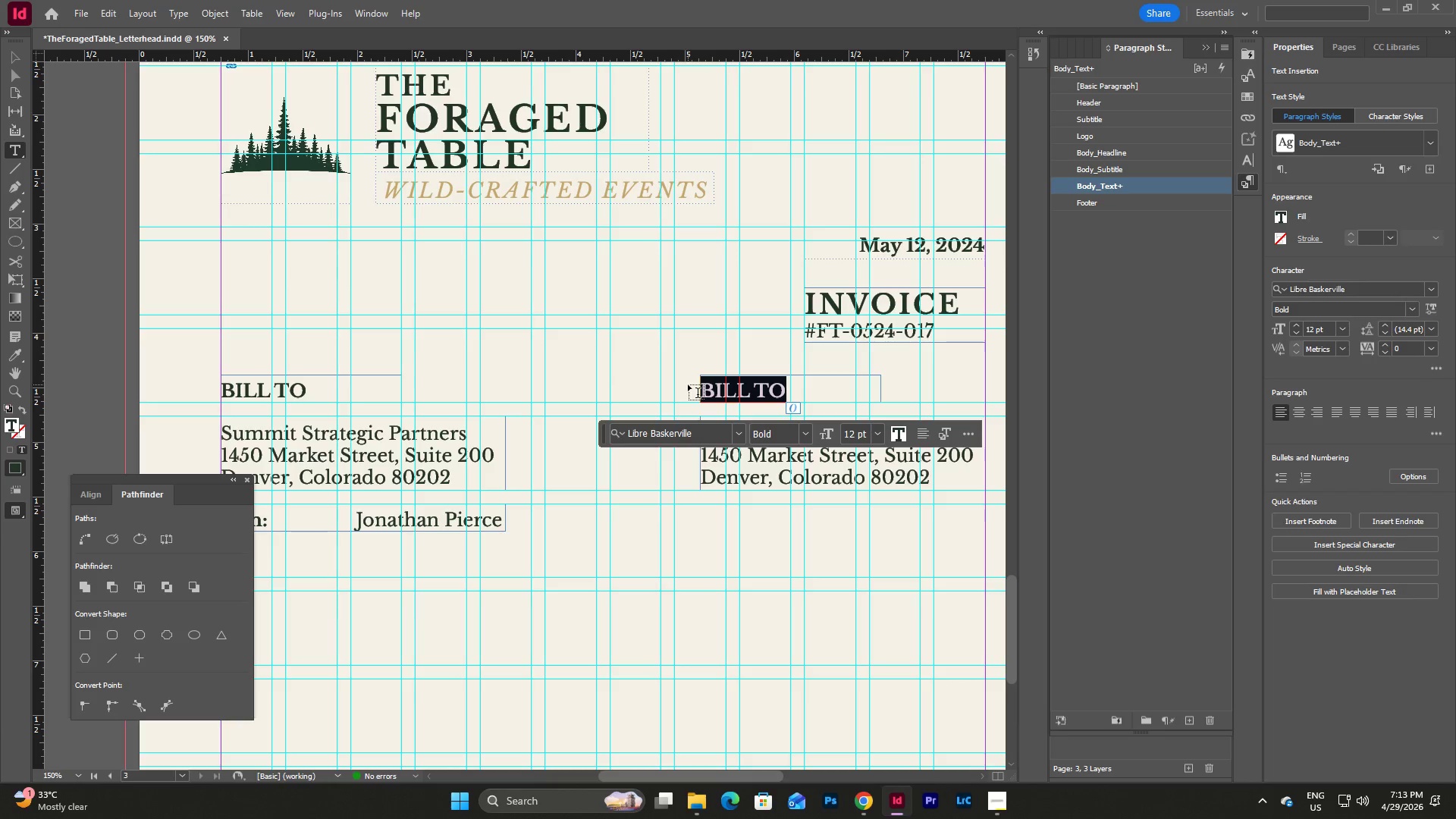 
type(EVENY D)
key(Backspace)
key(Backspace)
key(Backspace)
type(T DETAILS)
key(Escape)
 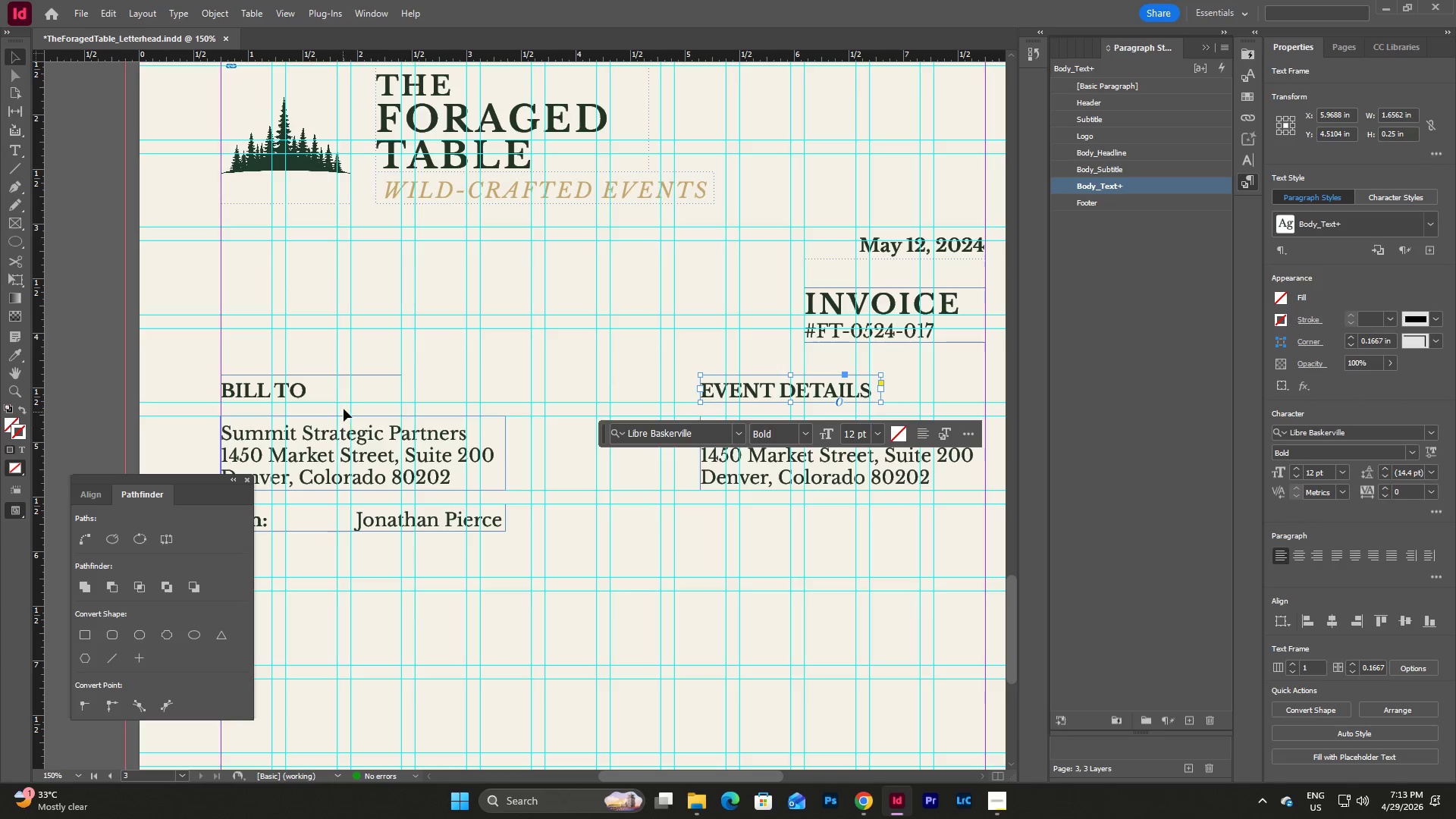 
left_click([364, 387])
 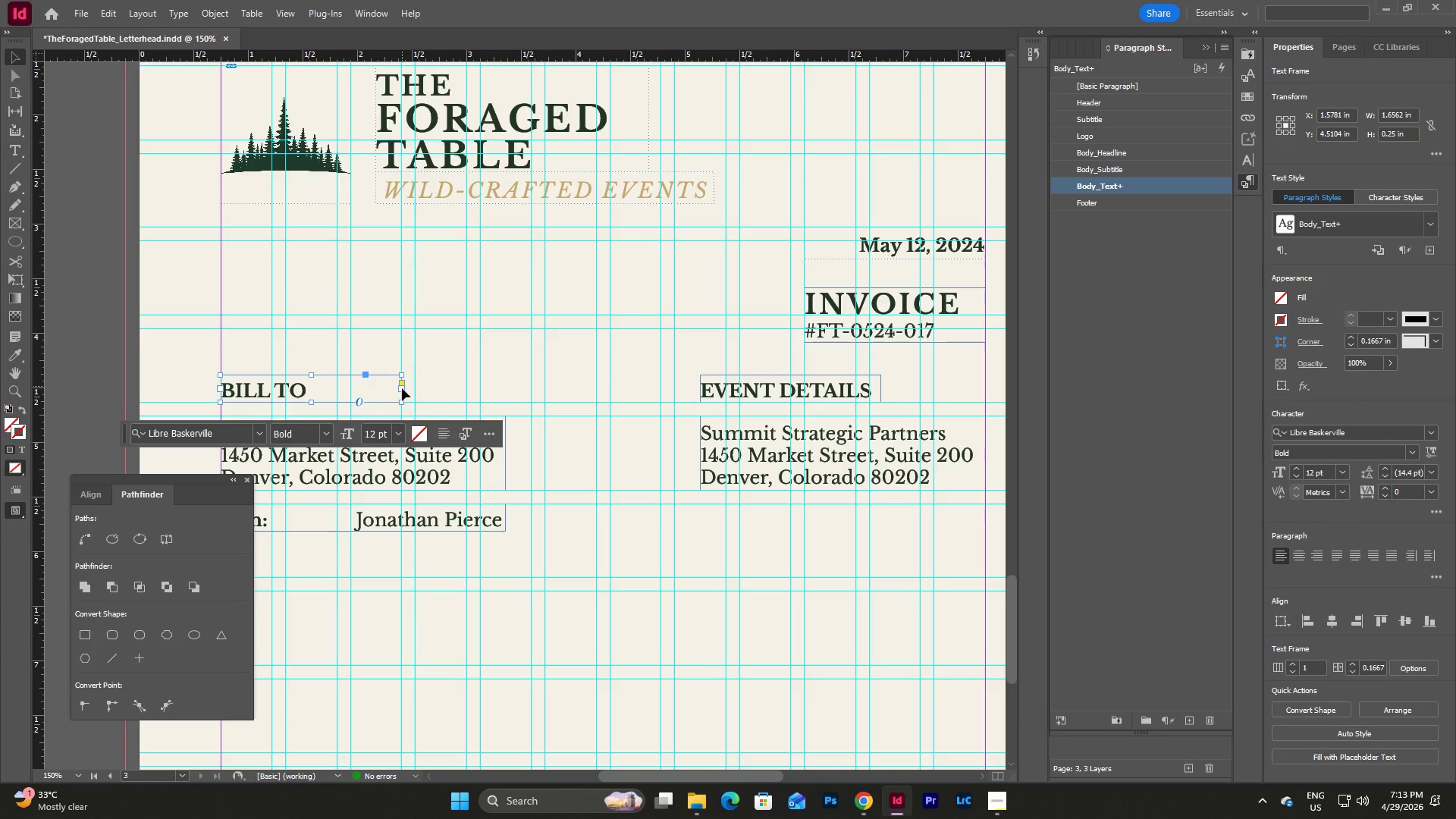 
left_click_drag(start_coordinate=[402, 388], to_coordinate=[506, 402])
 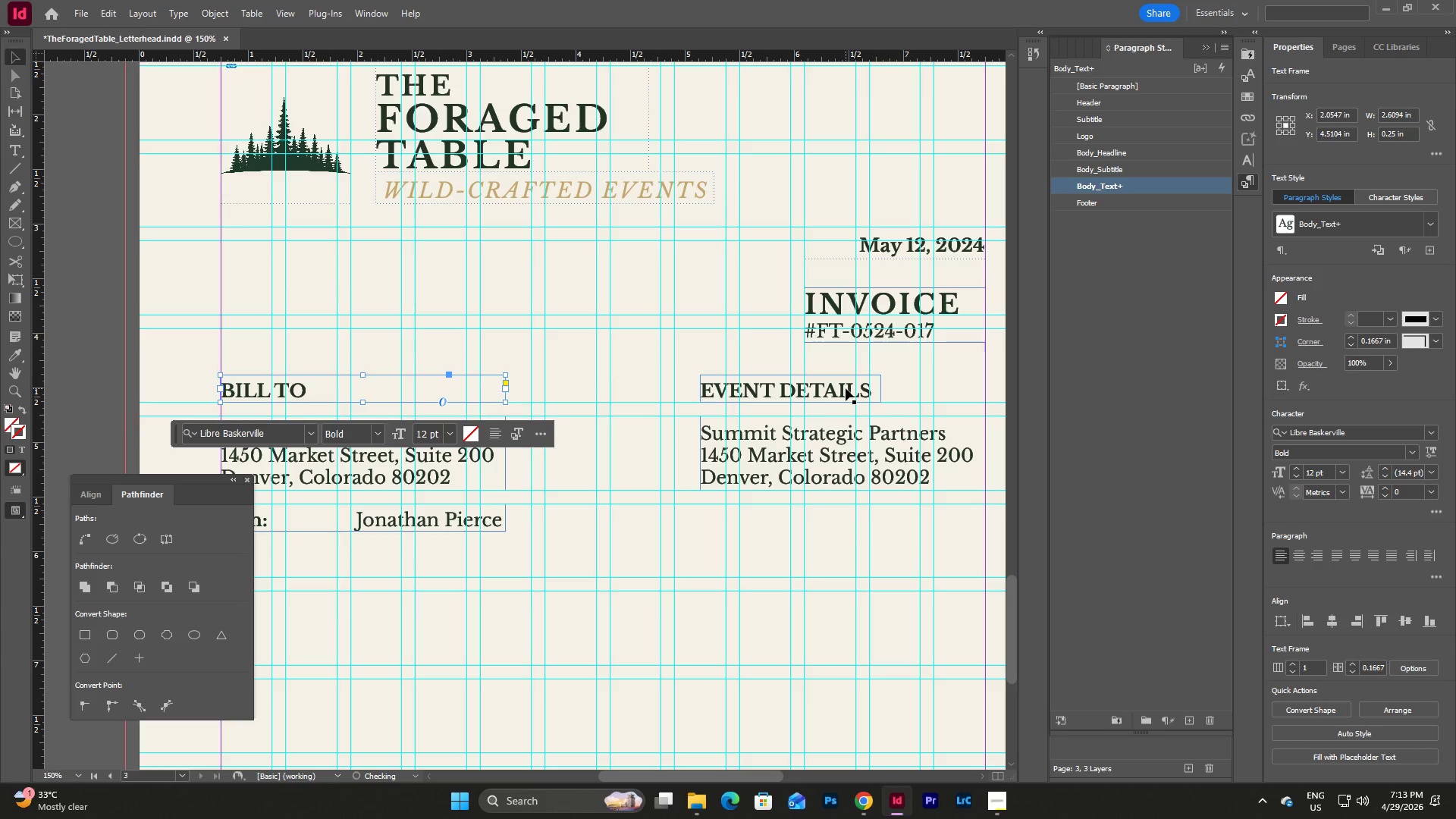 
left_click([846, 388])
 